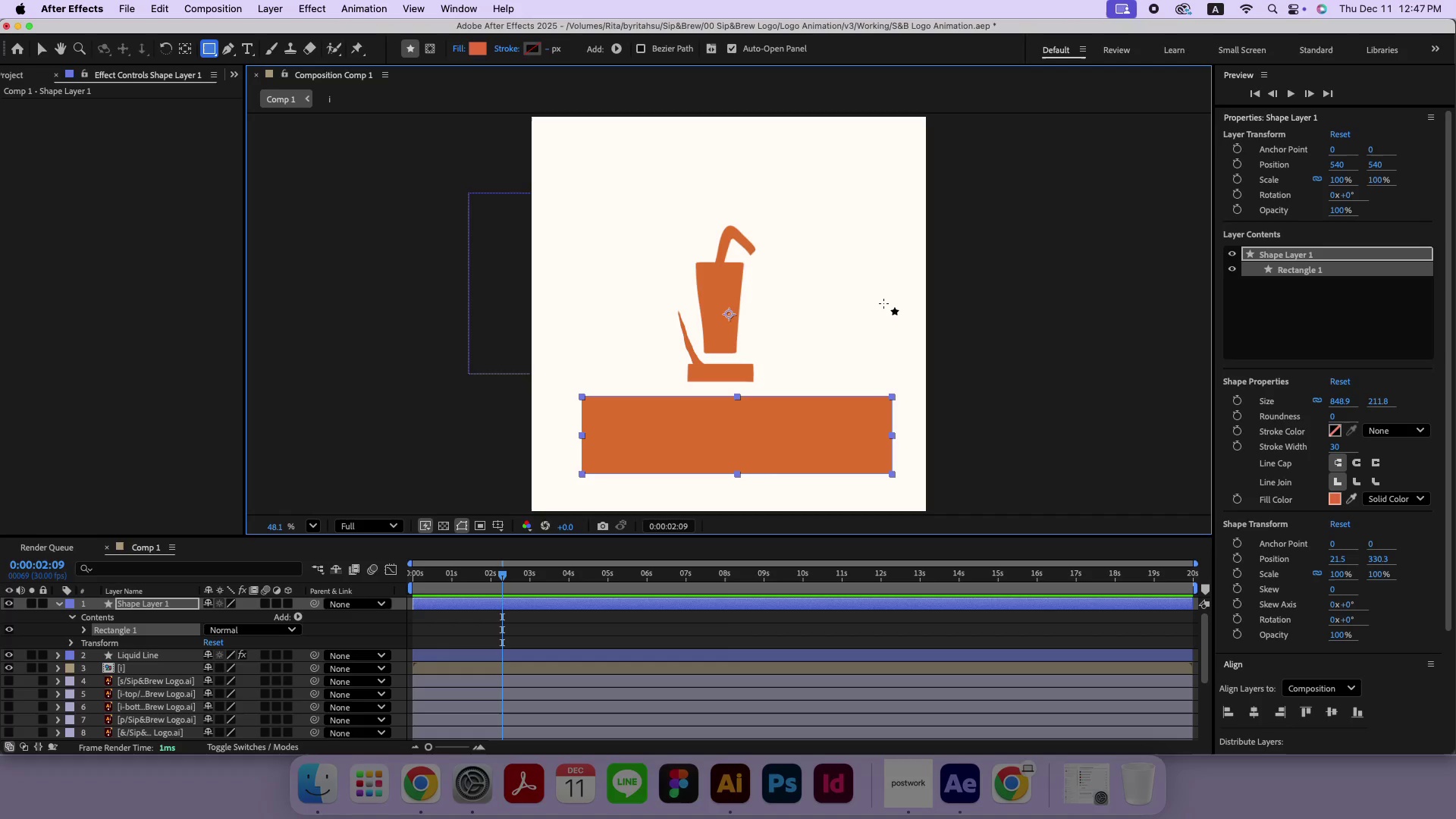 
left_click([59, 604])
 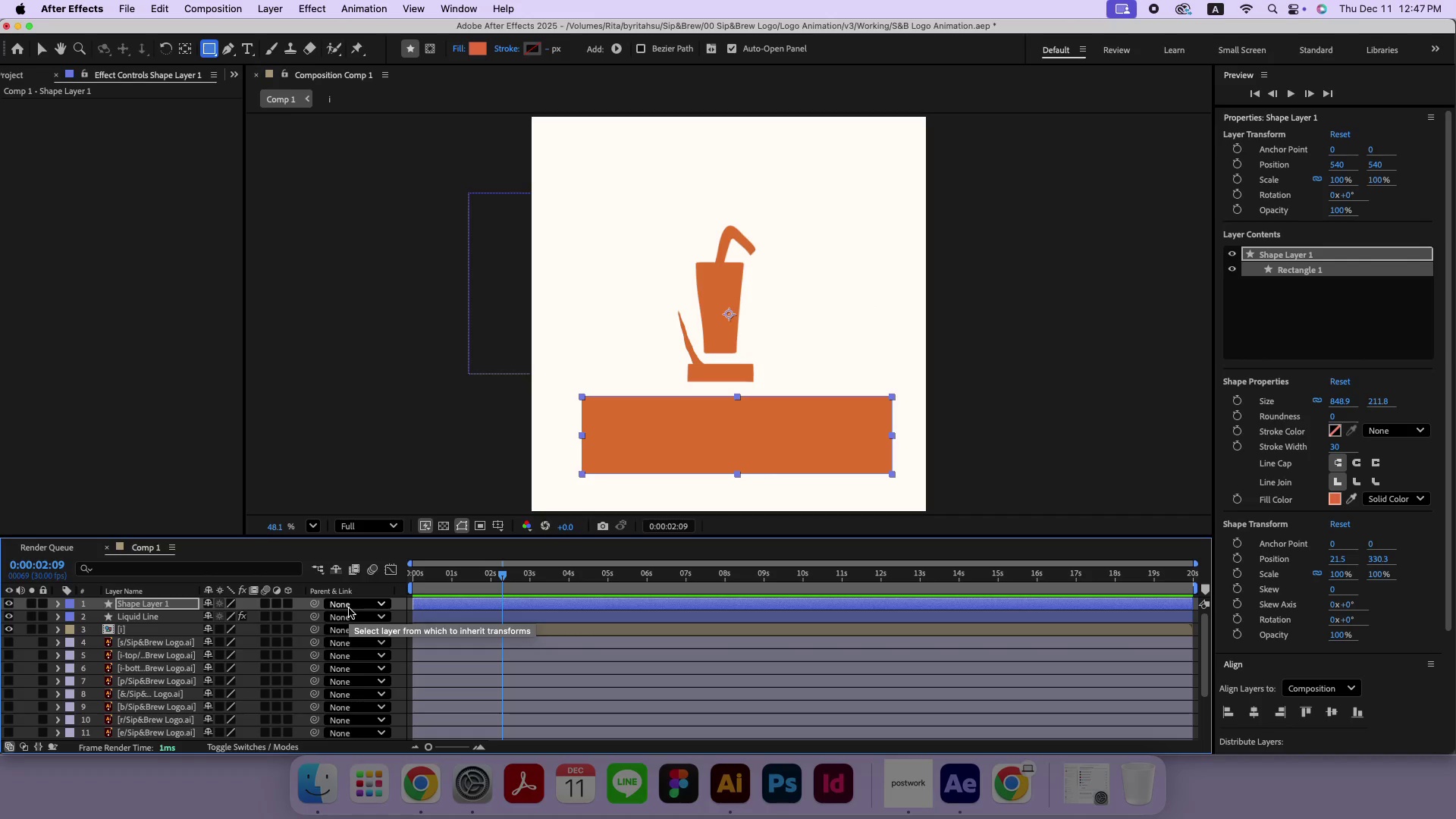 
left_click([349, 608])
 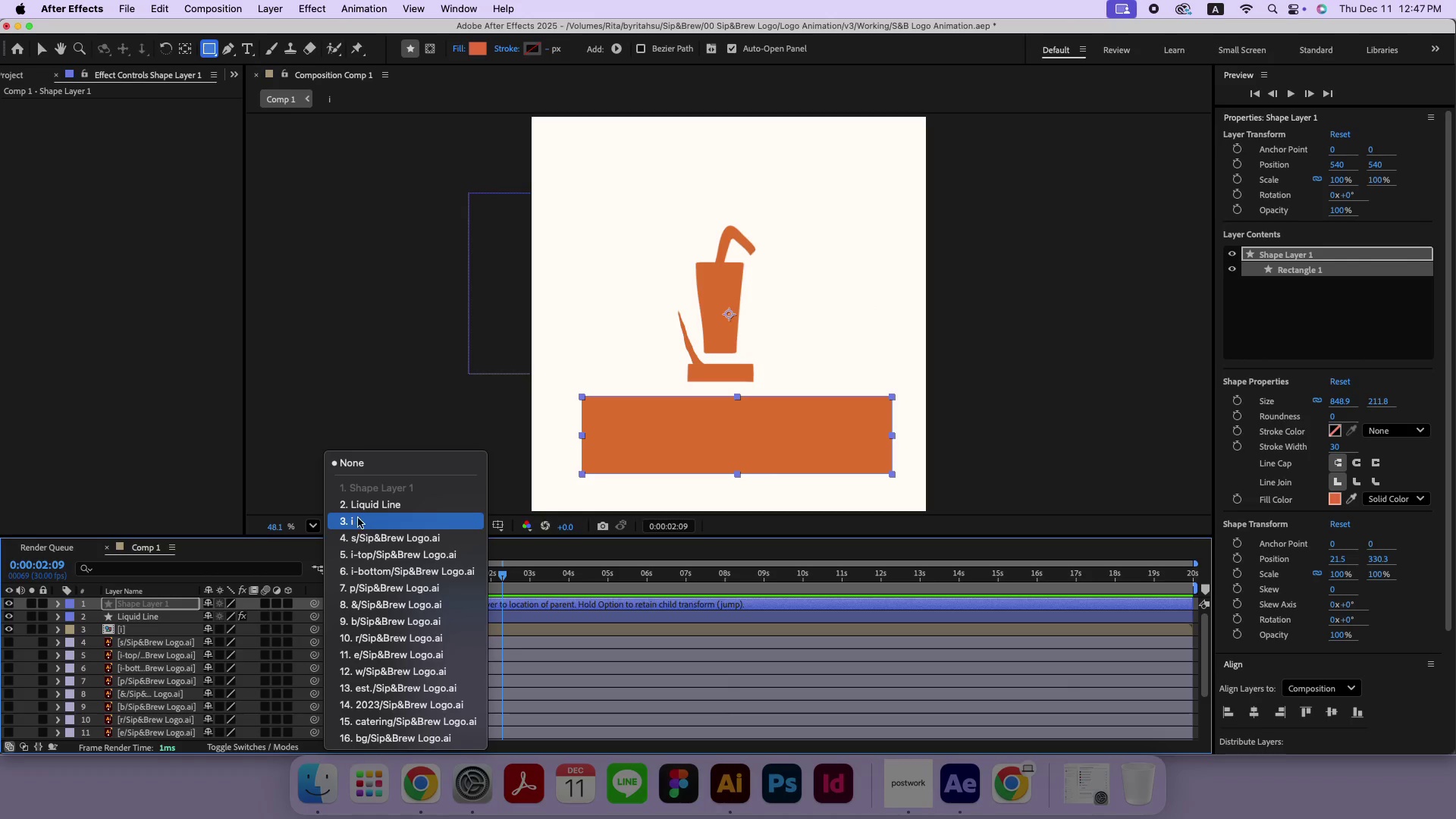 
left_click([358, 516])
 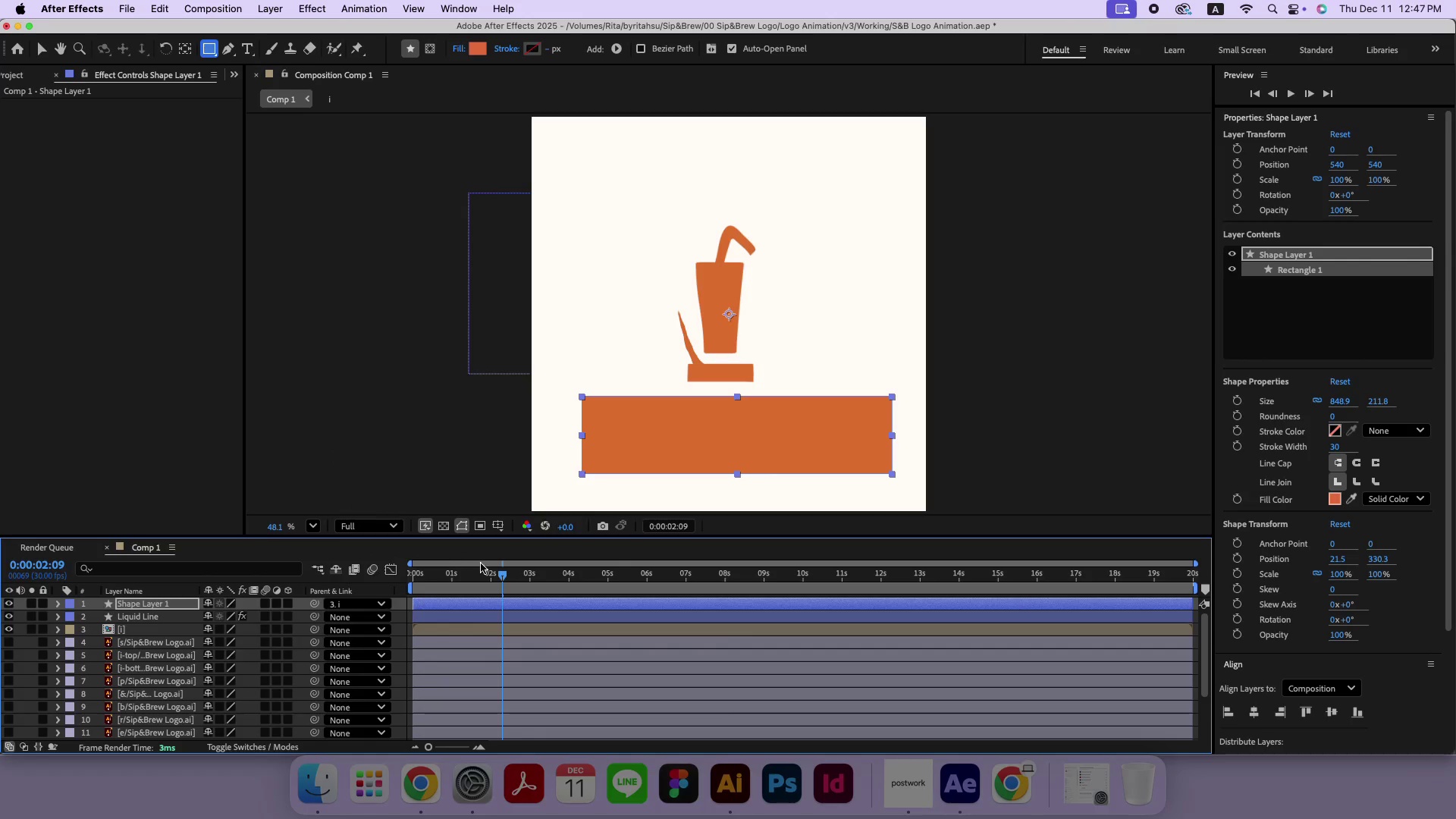 
left_click_drag(start_coordinate=[476, 573], to_coordinate=[457, 576])
 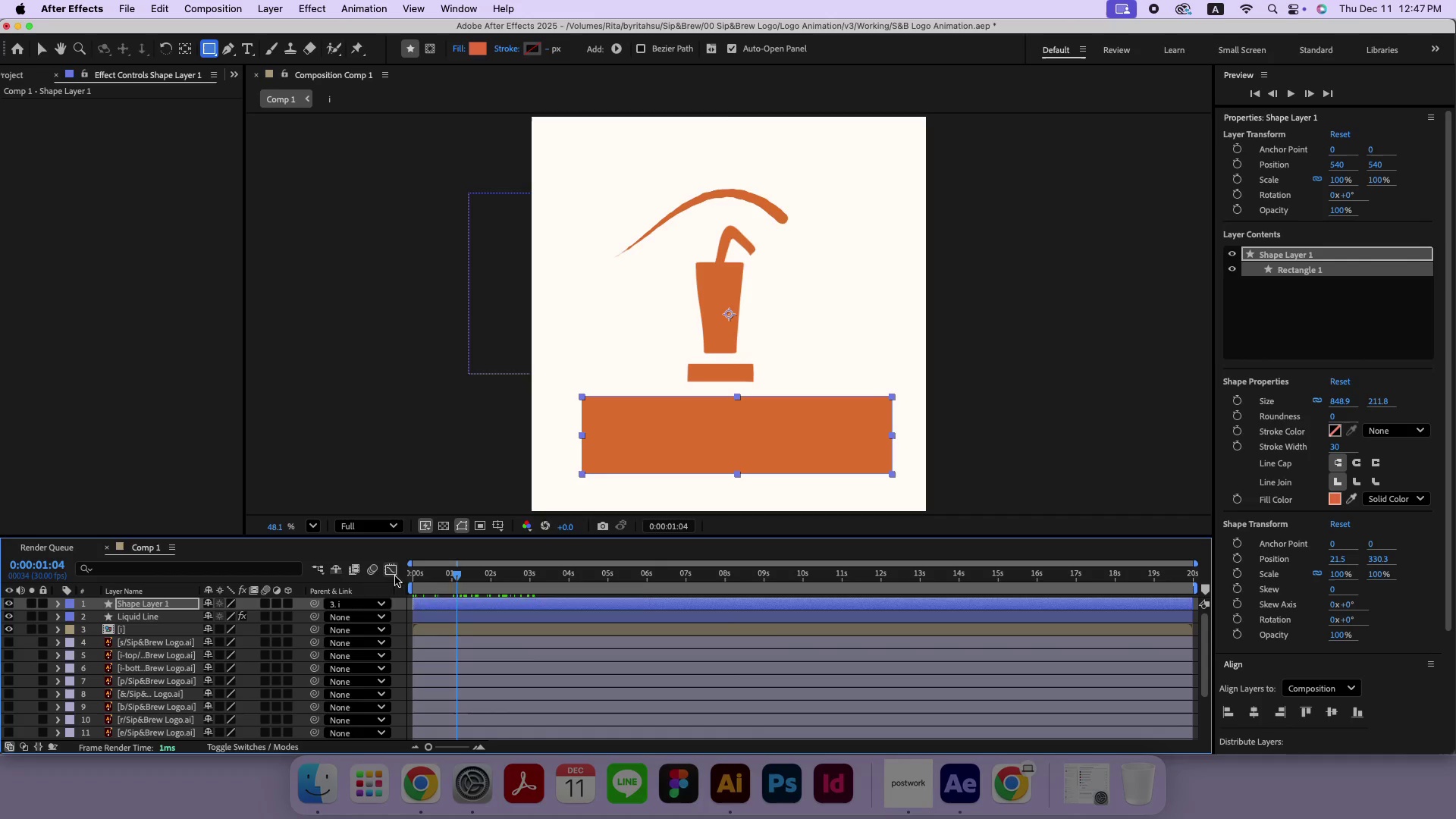 
wait(7.28)
 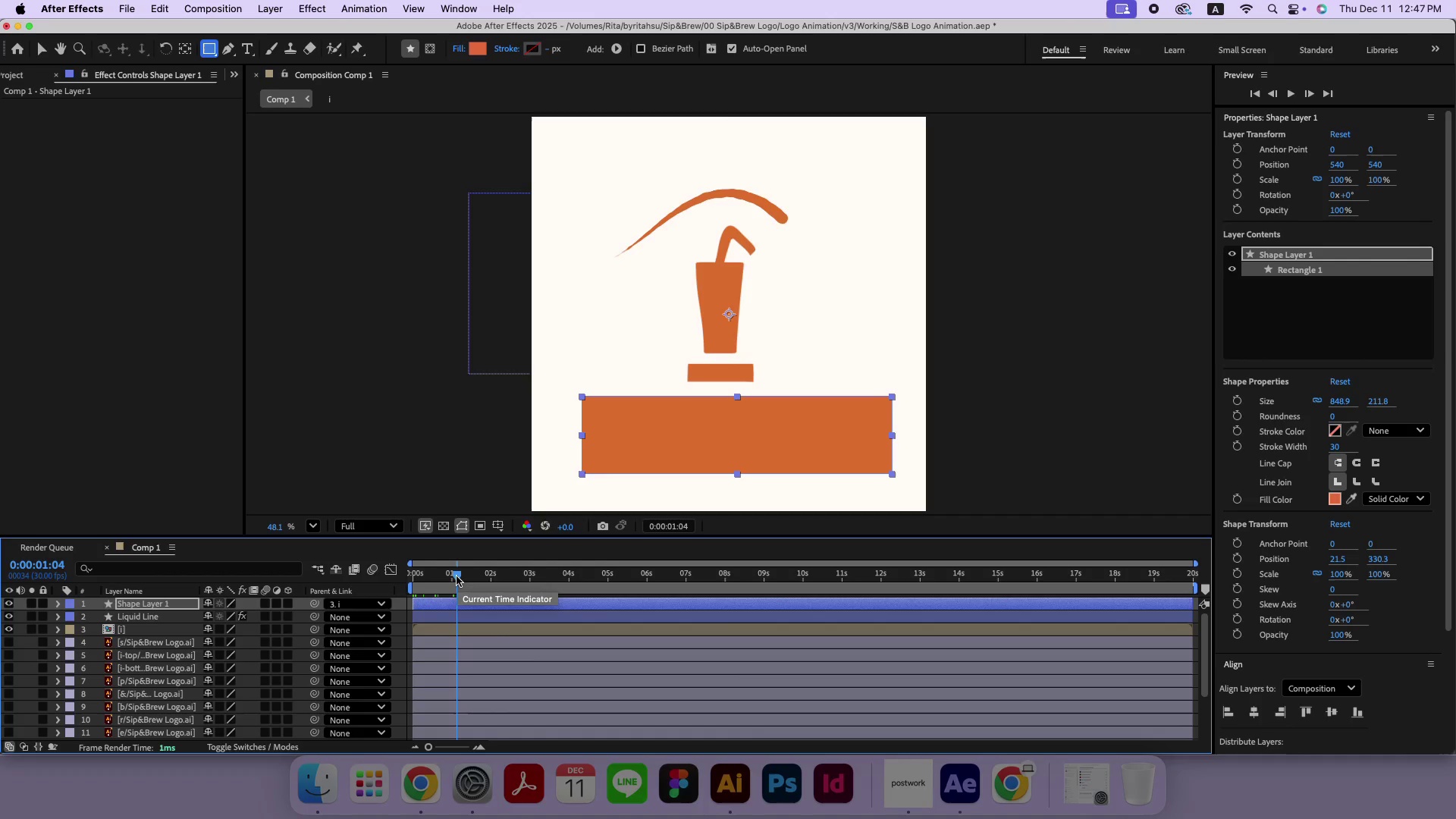 
left_click([303, 12])
 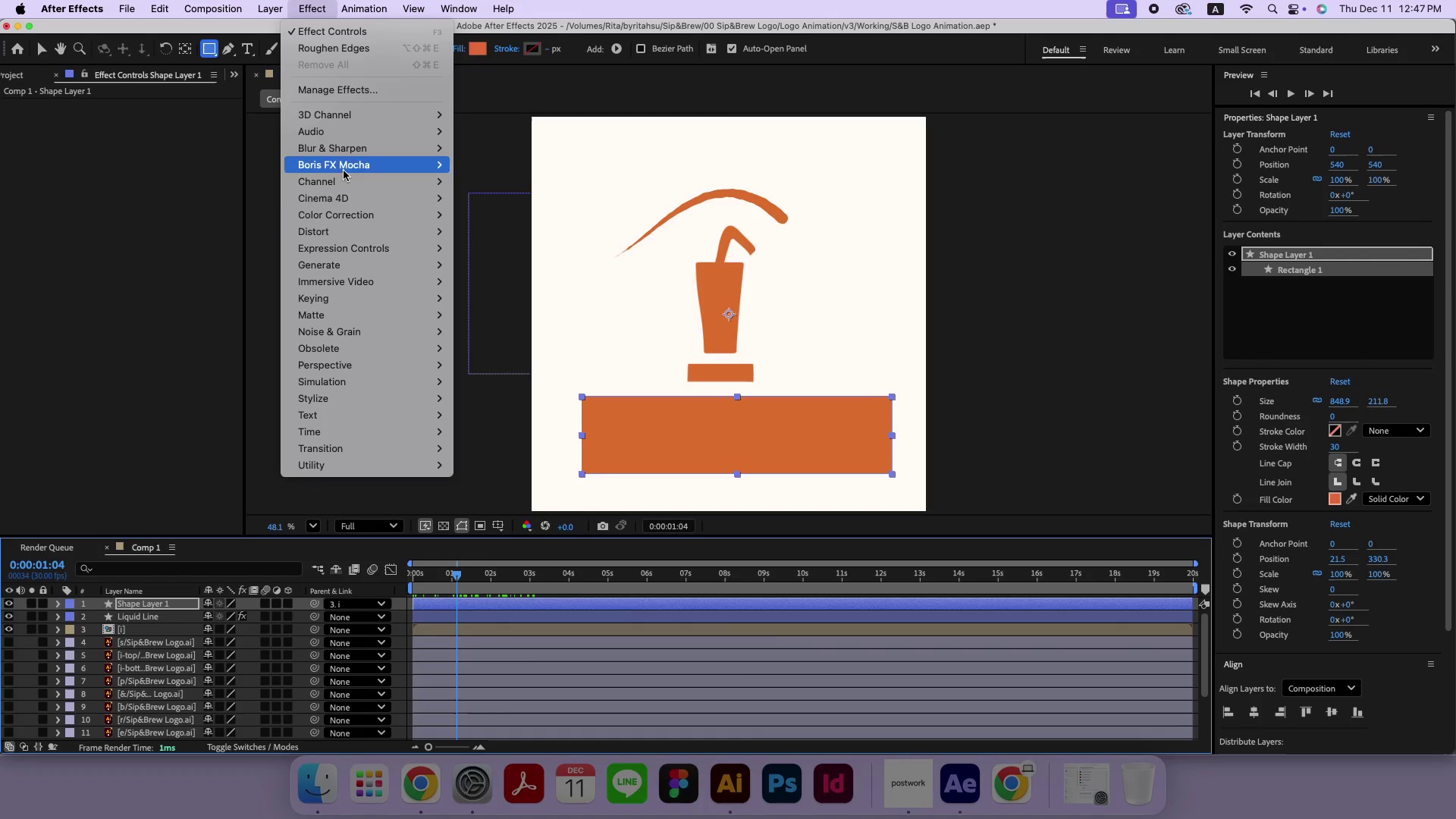 
mouse_move([365, 231])
 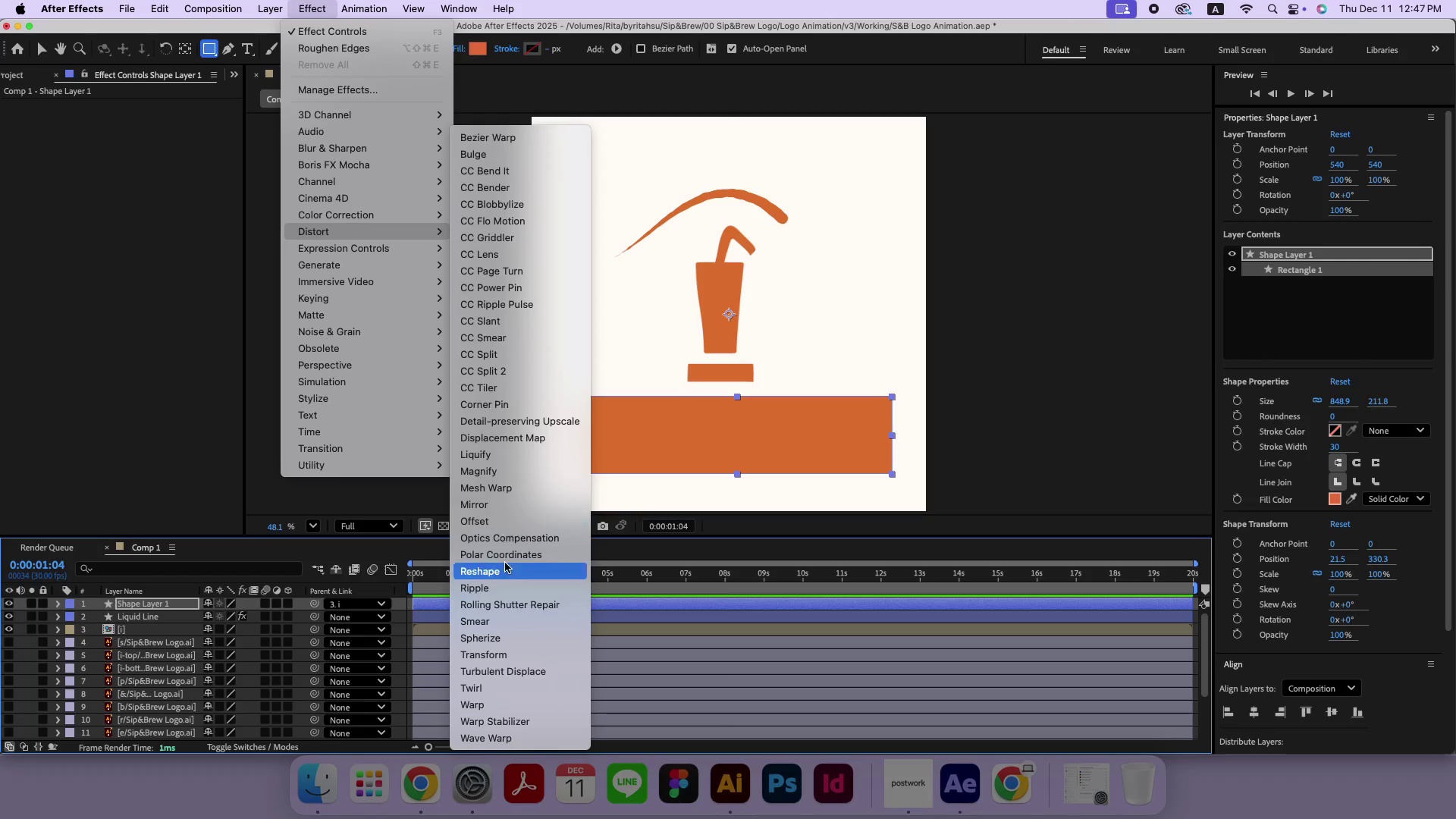 
left_click([514, 675])
 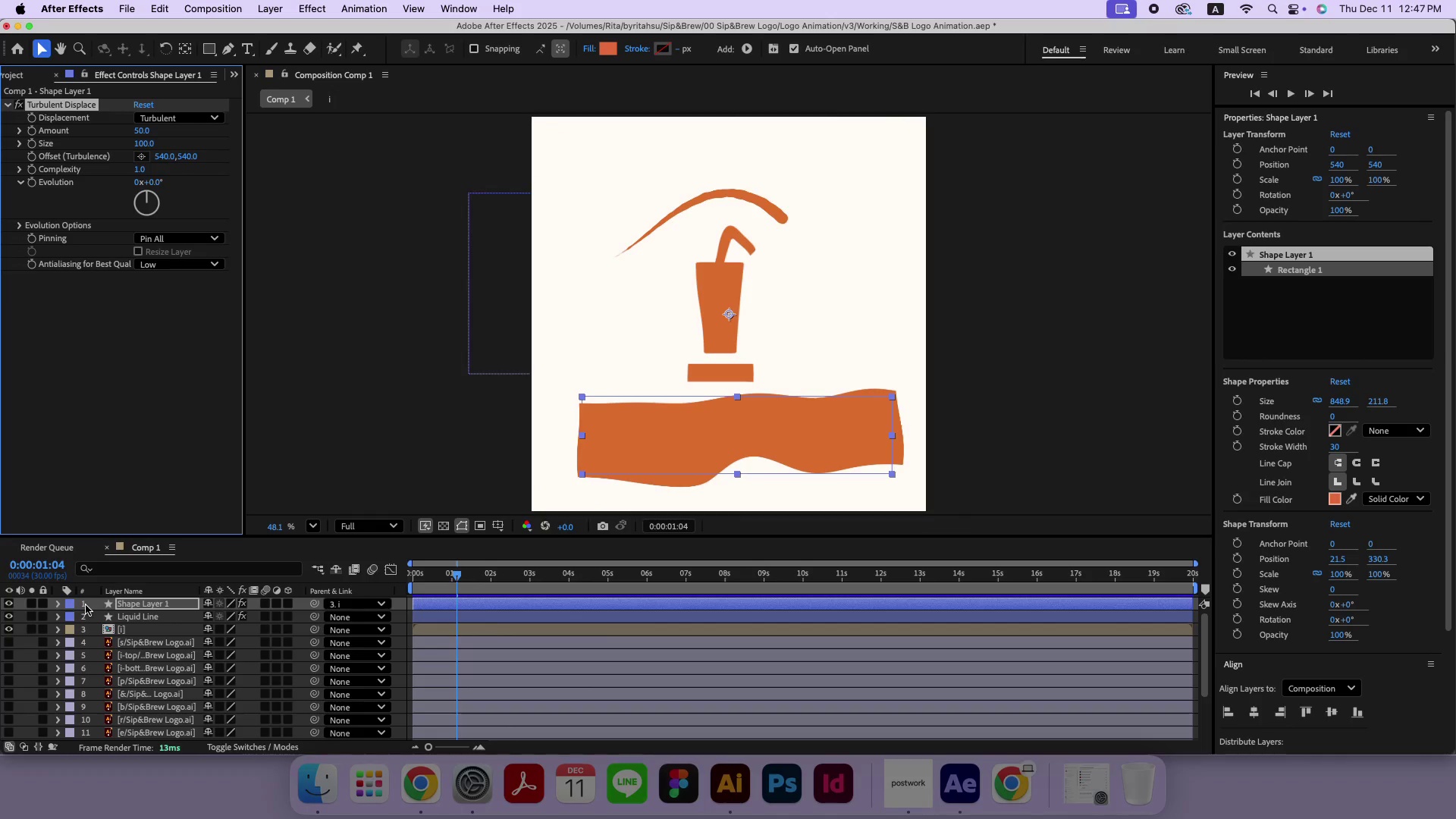 
wait(9.75)
 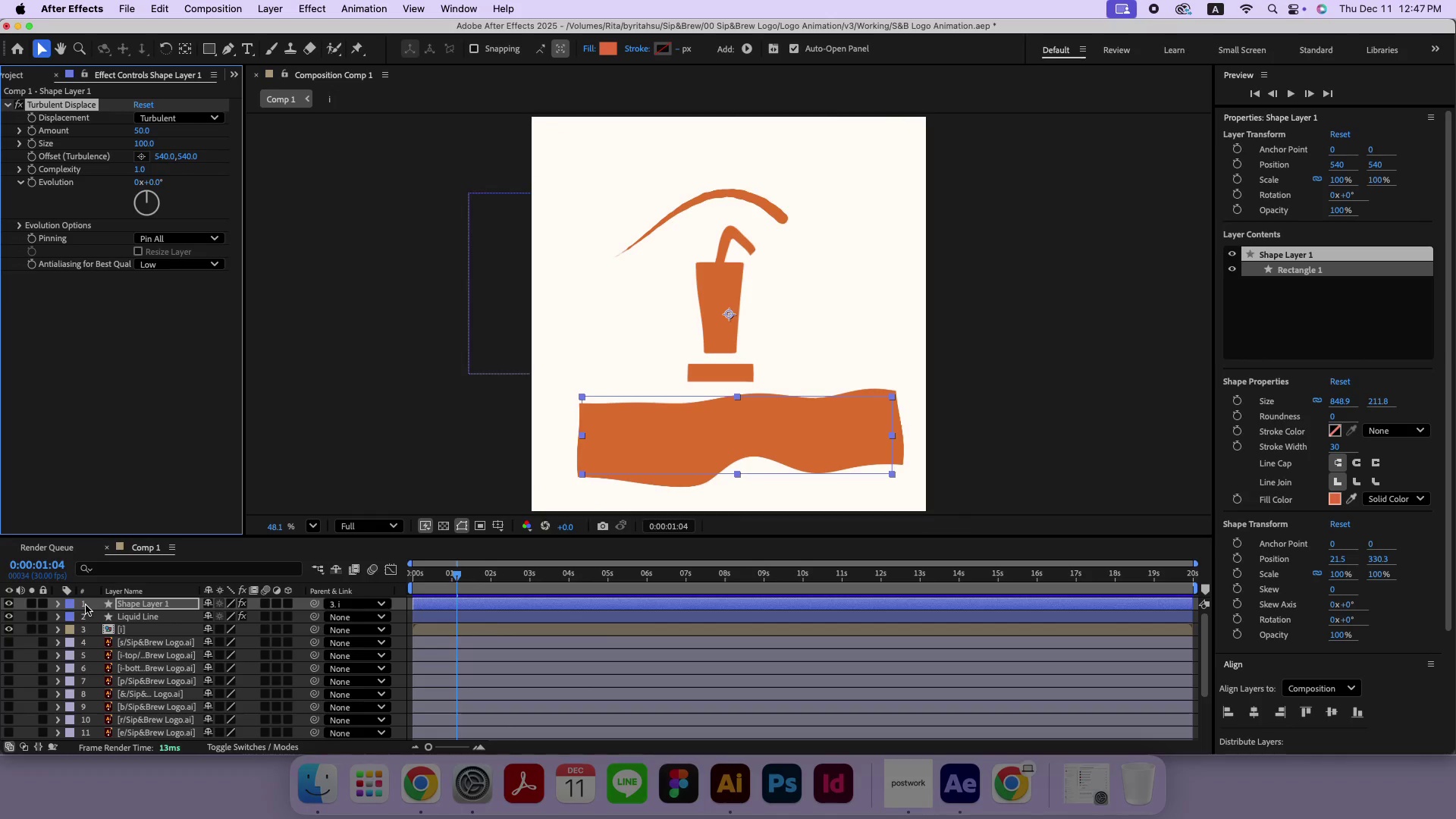 
left_click([145, 132])
 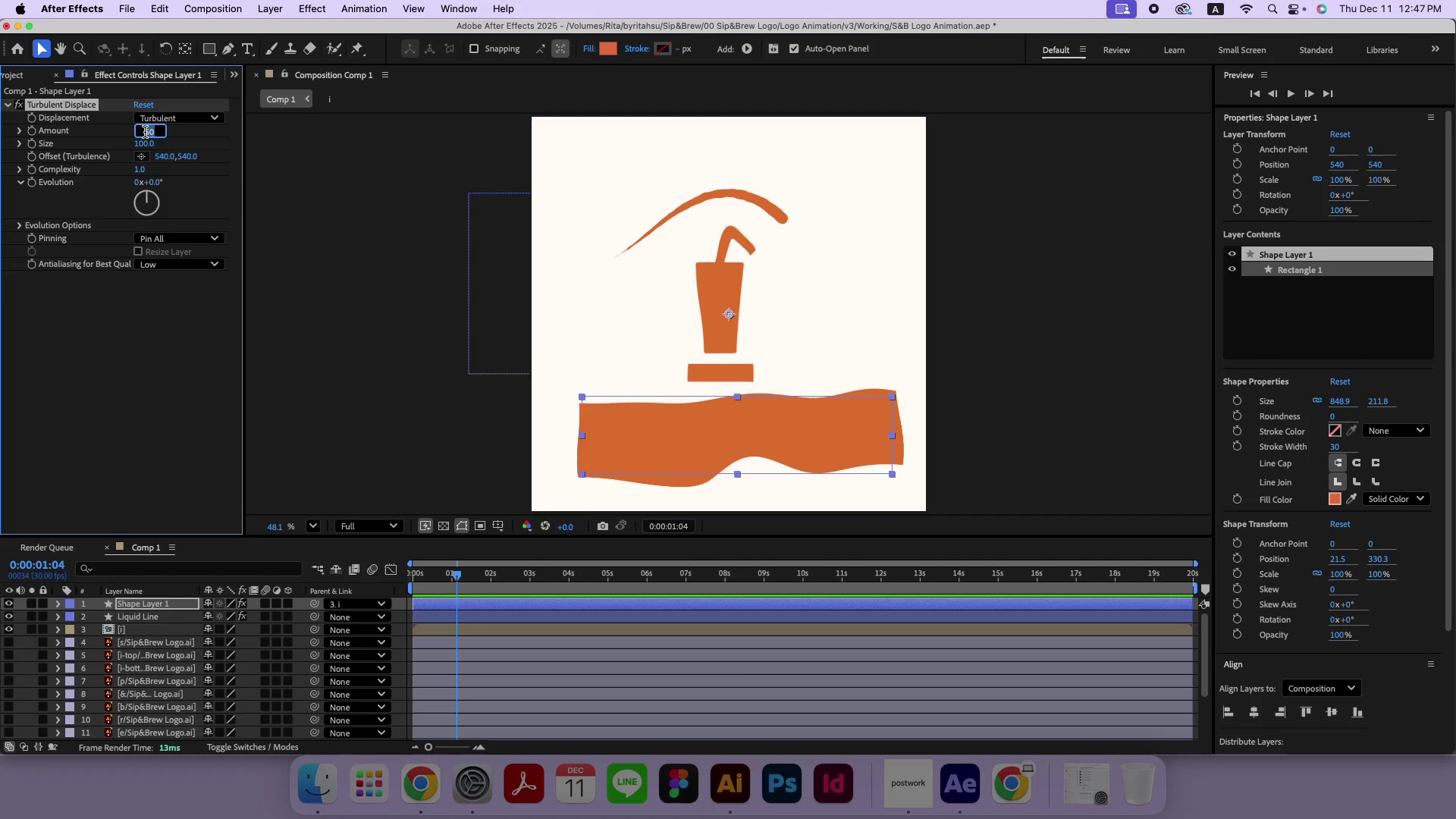 
type(170)
 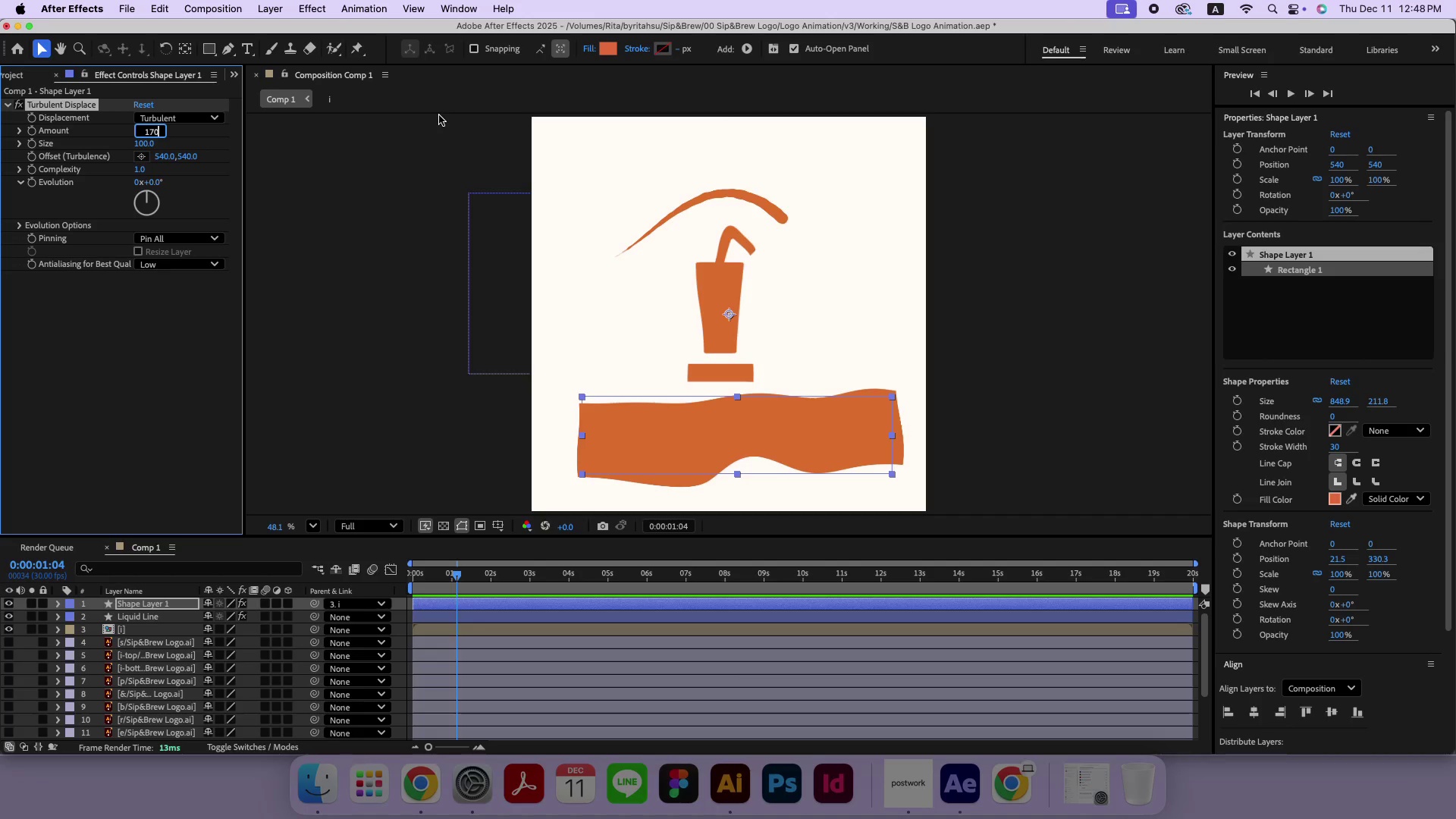 
wait(22.66)
 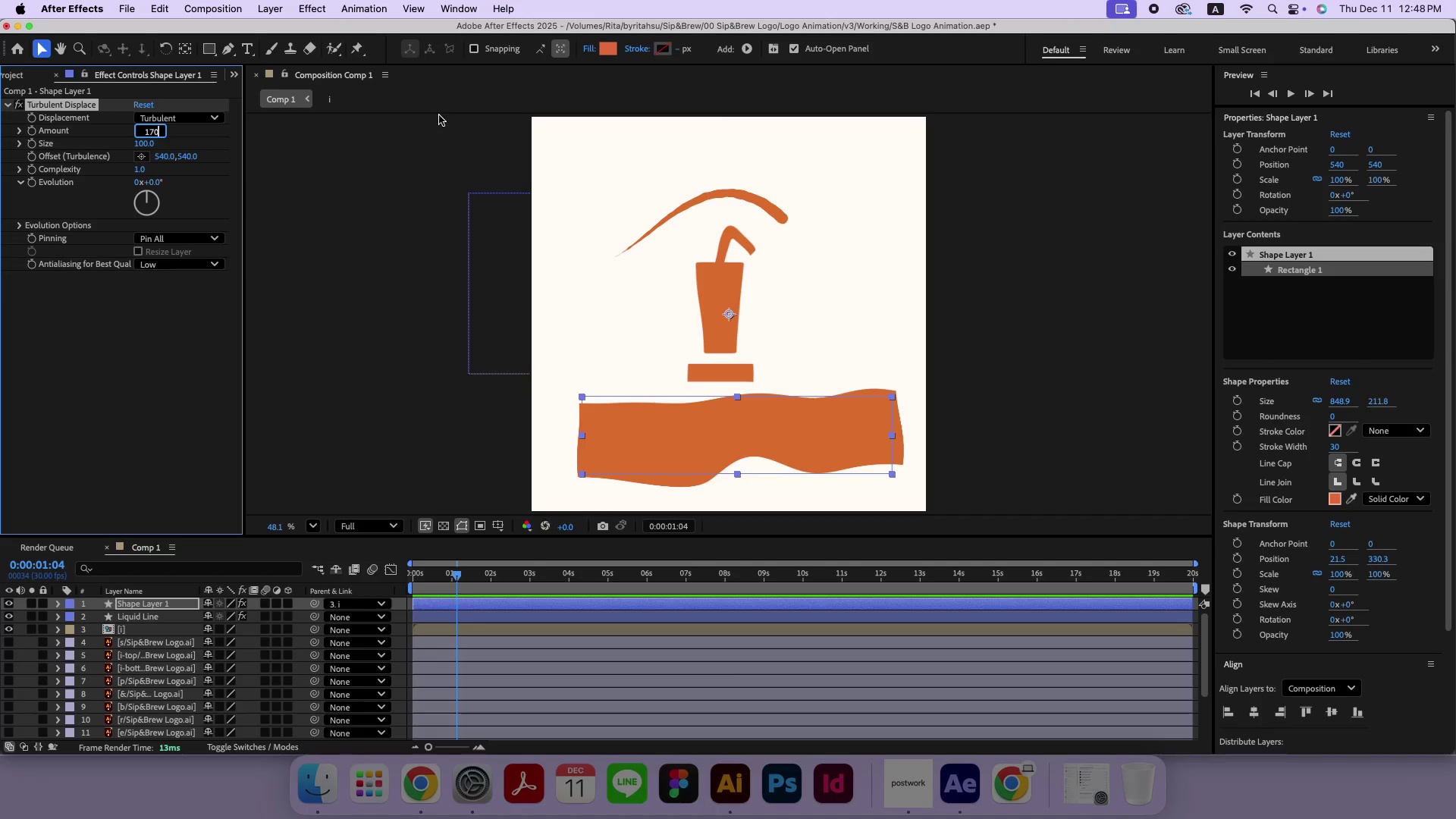 
left_click([59, 604])
 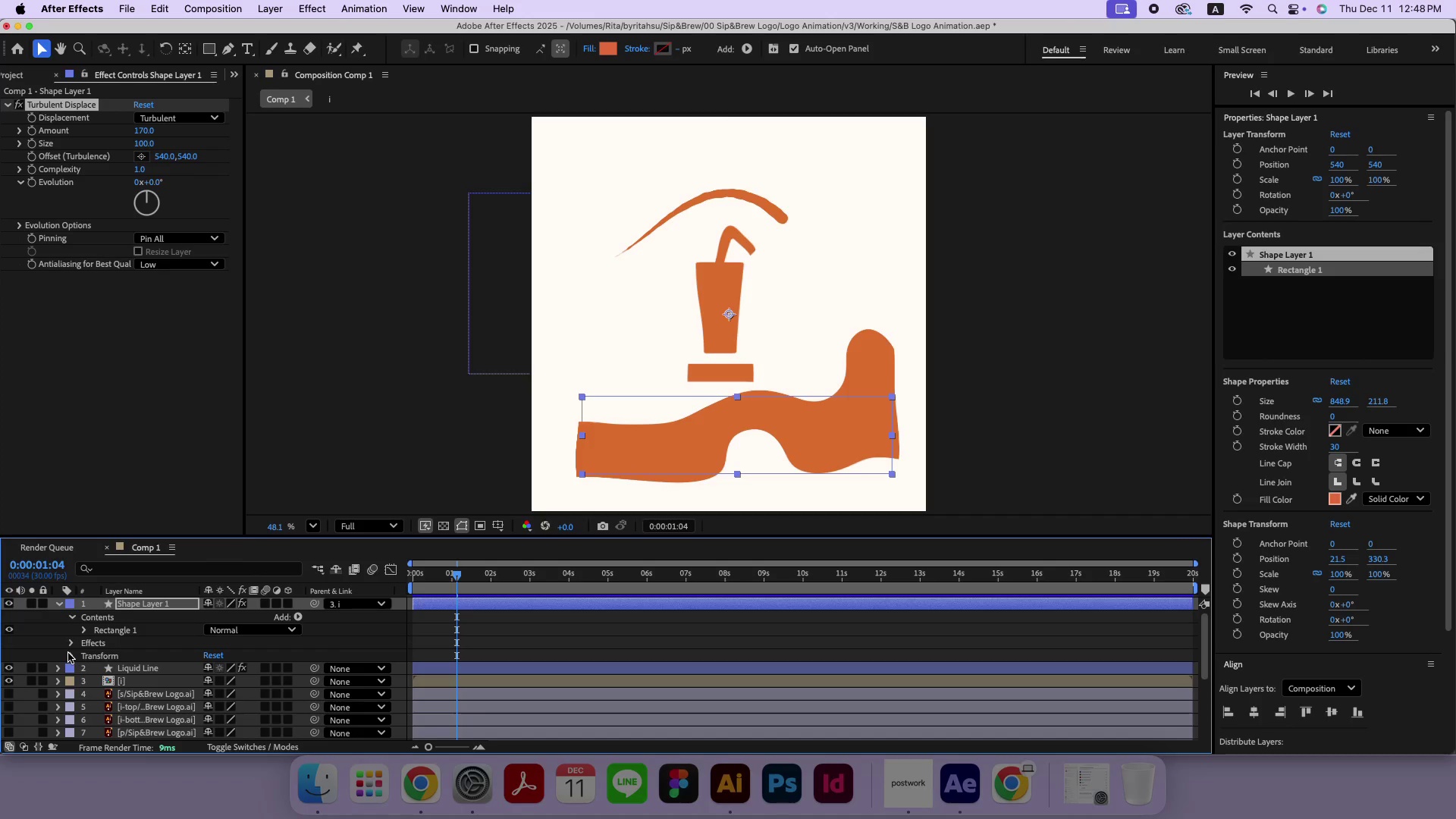 
left_click([69, 647])
 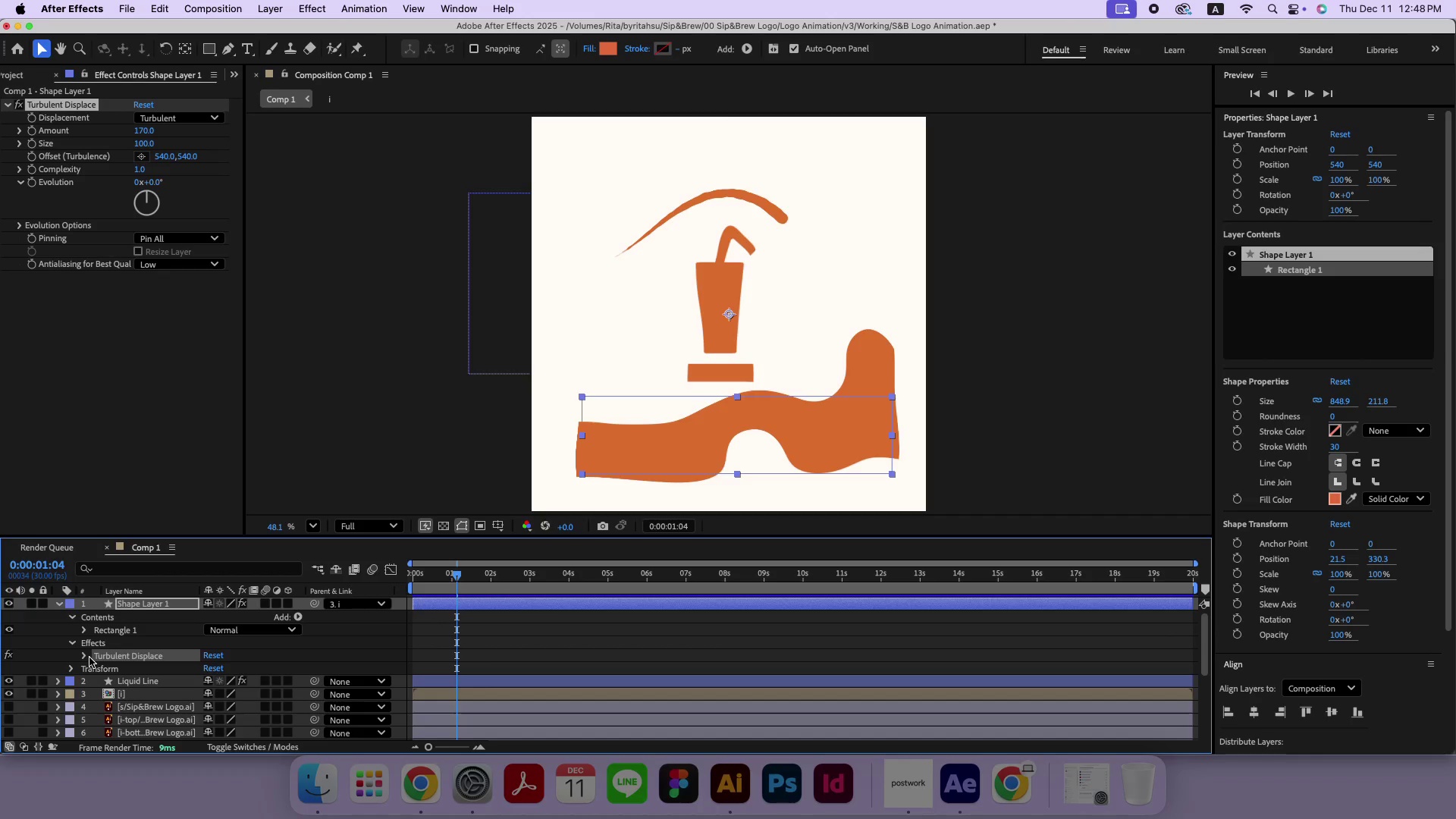 
left_click([86, 658])
 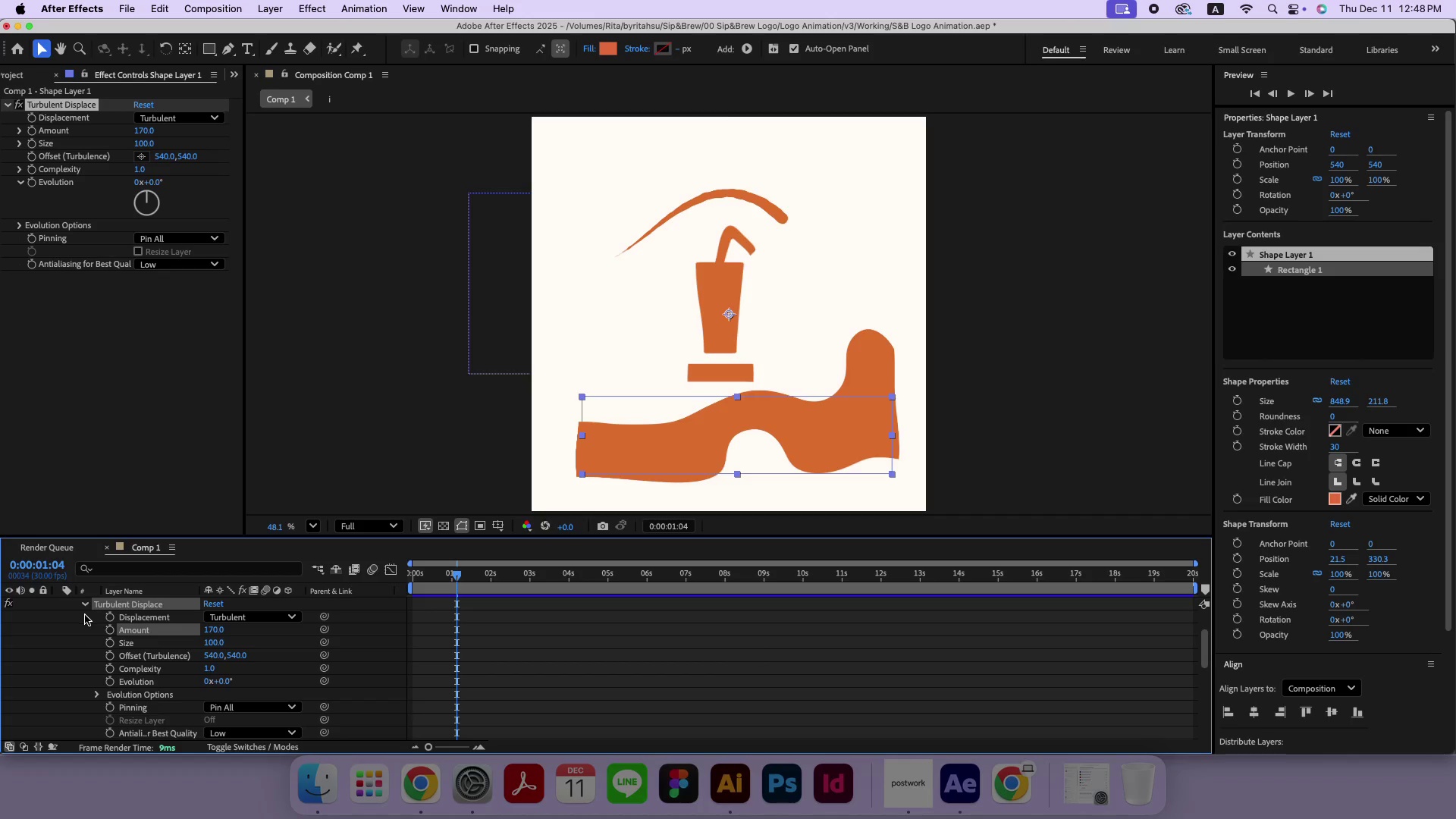 
scroll: coordinate [178, 684], scroll_direction: down, amount: 3.0
 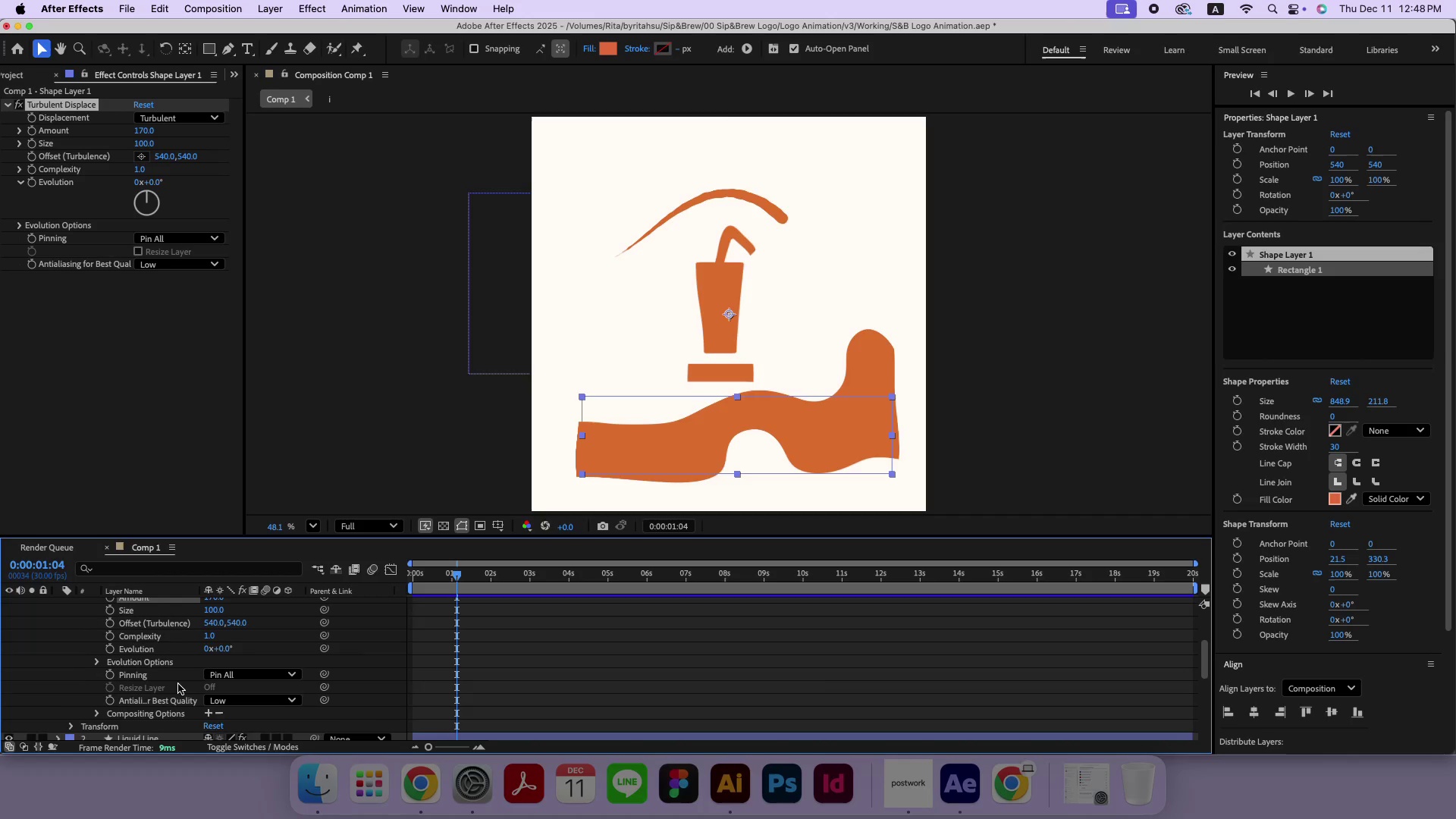 
scroll: coordinate [178, 684], scroll_direction: up, amount: 2.0
 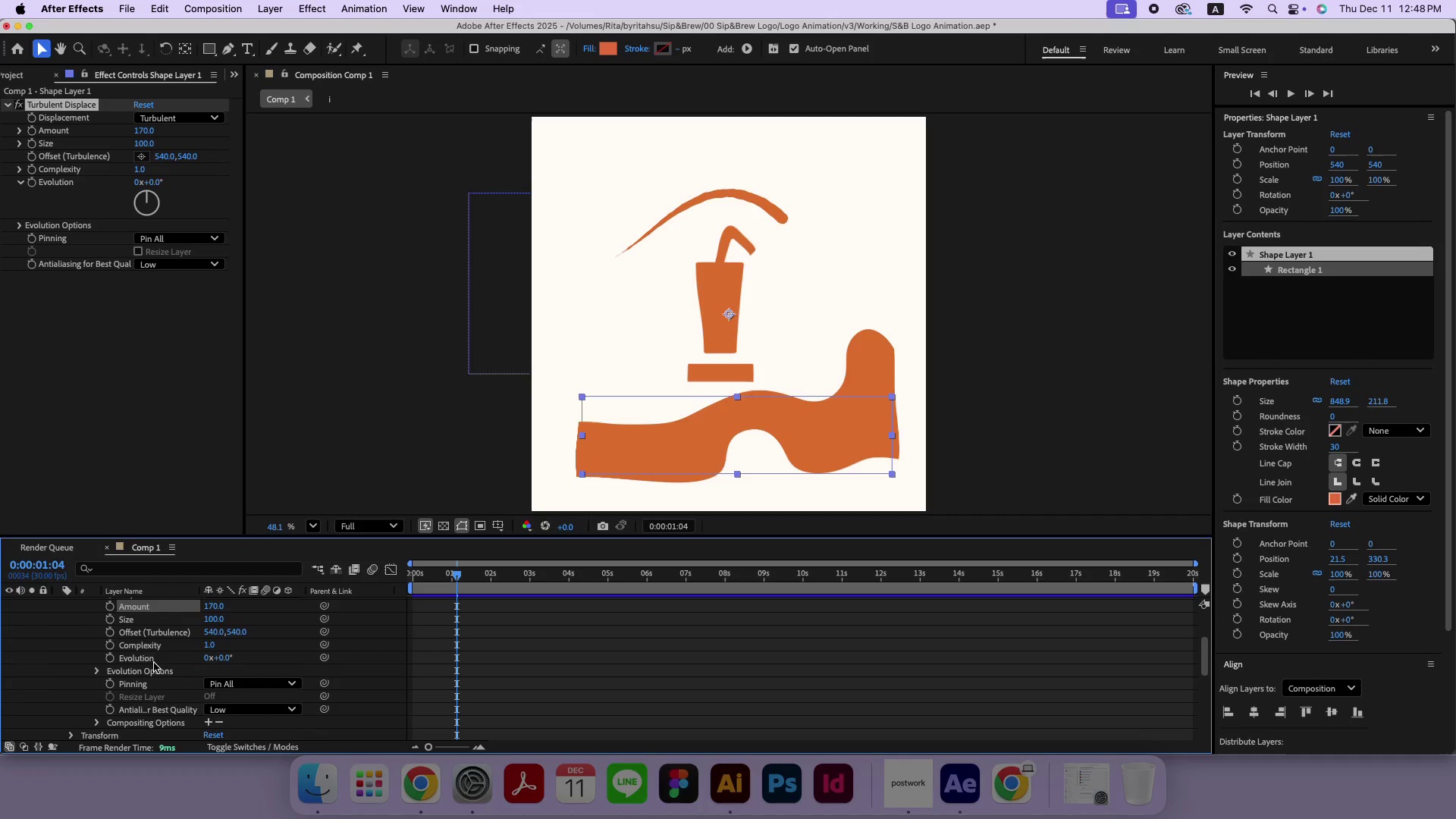 
left_click([151, 661])
 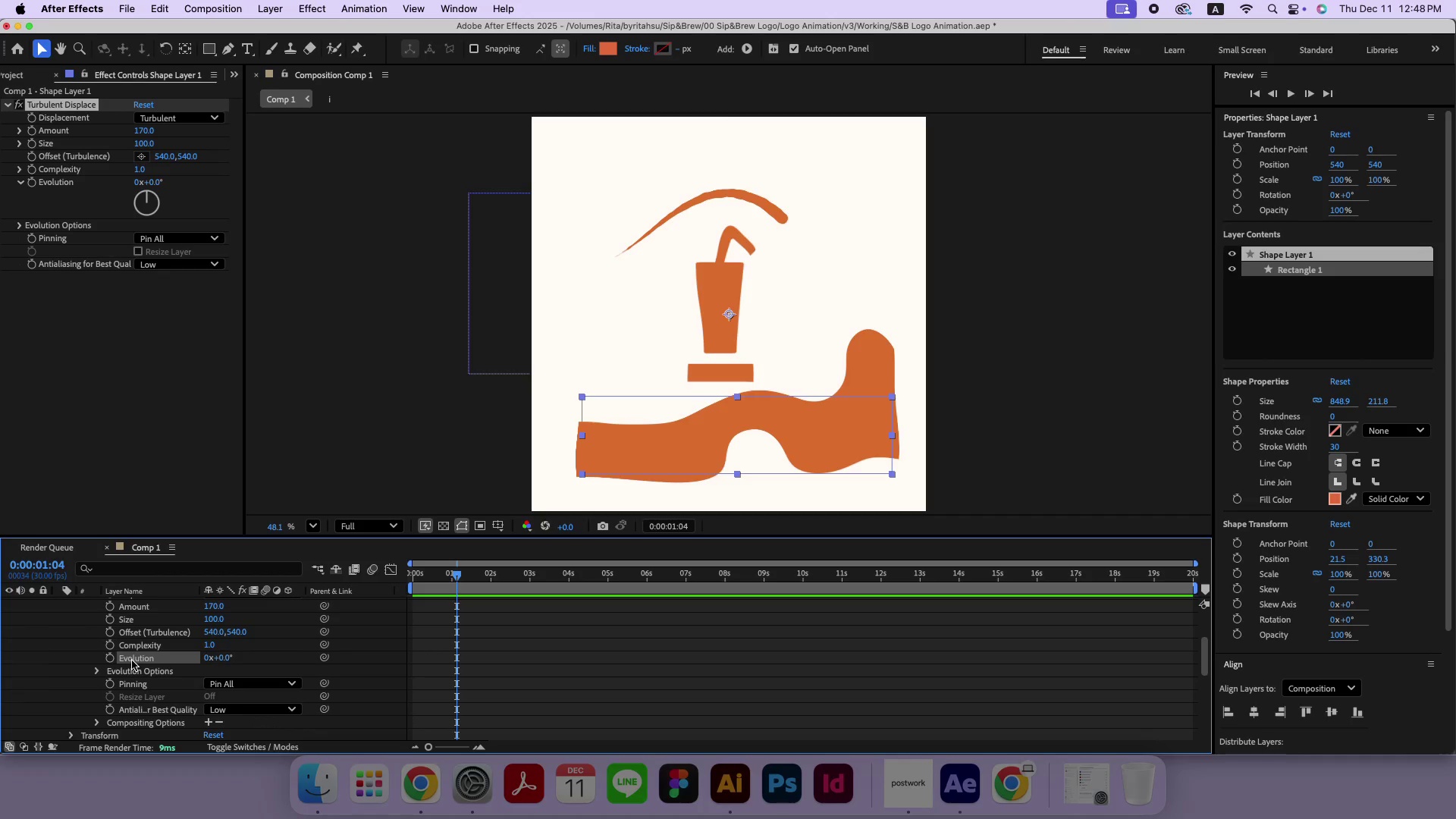 
left_click([130, 661])
 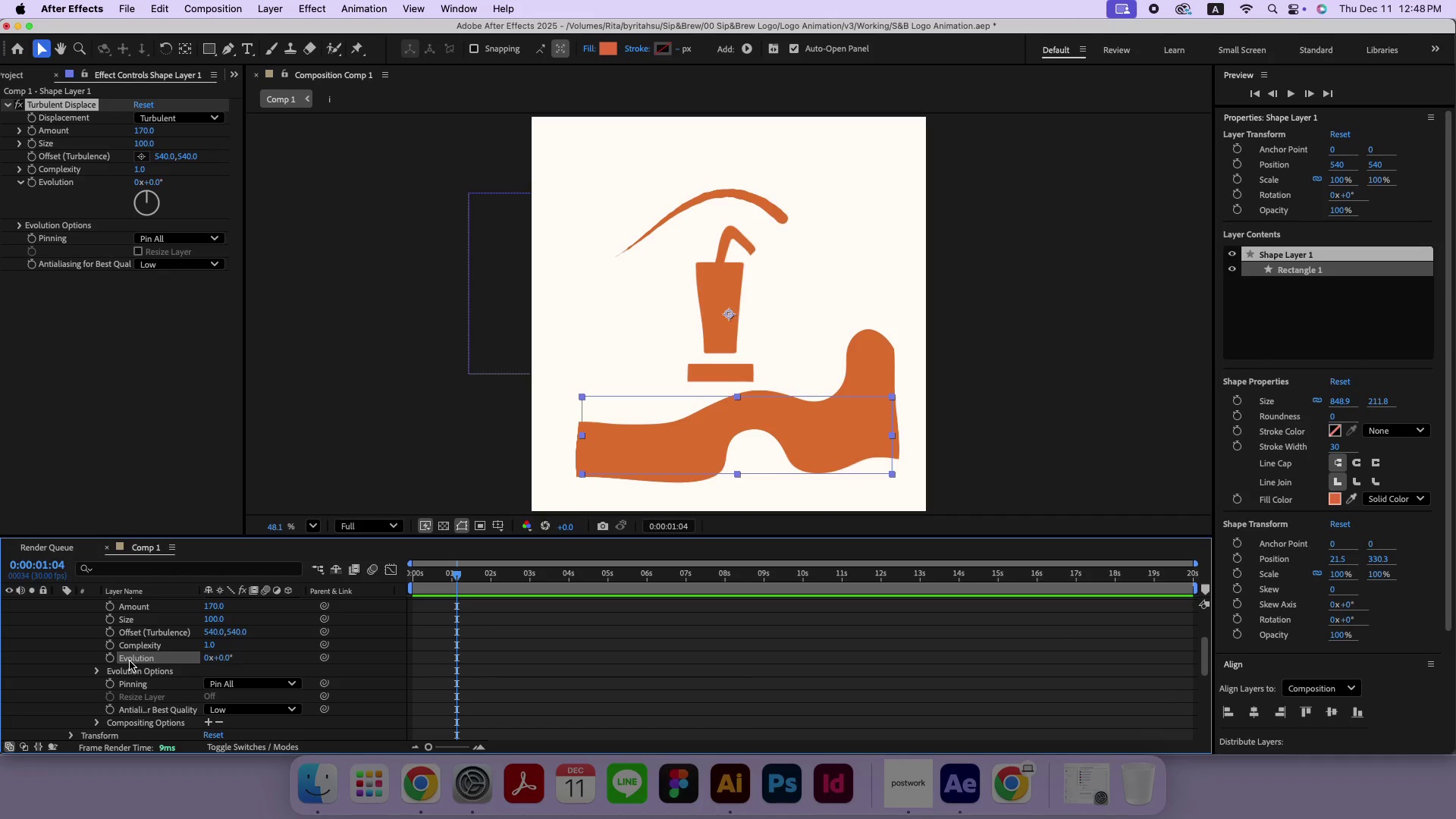 
wait(10.73)
 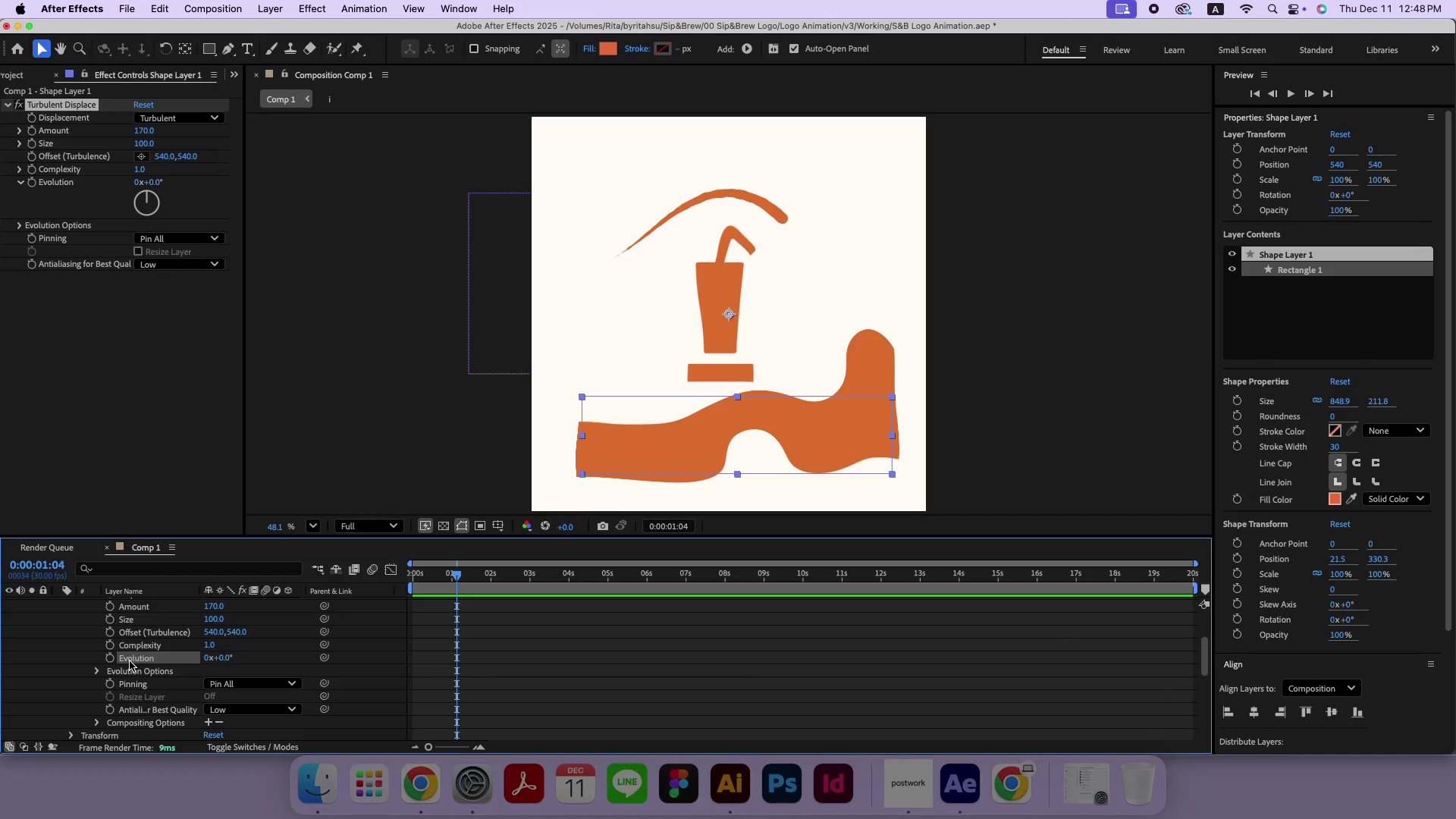 
left_click([110, 663])
 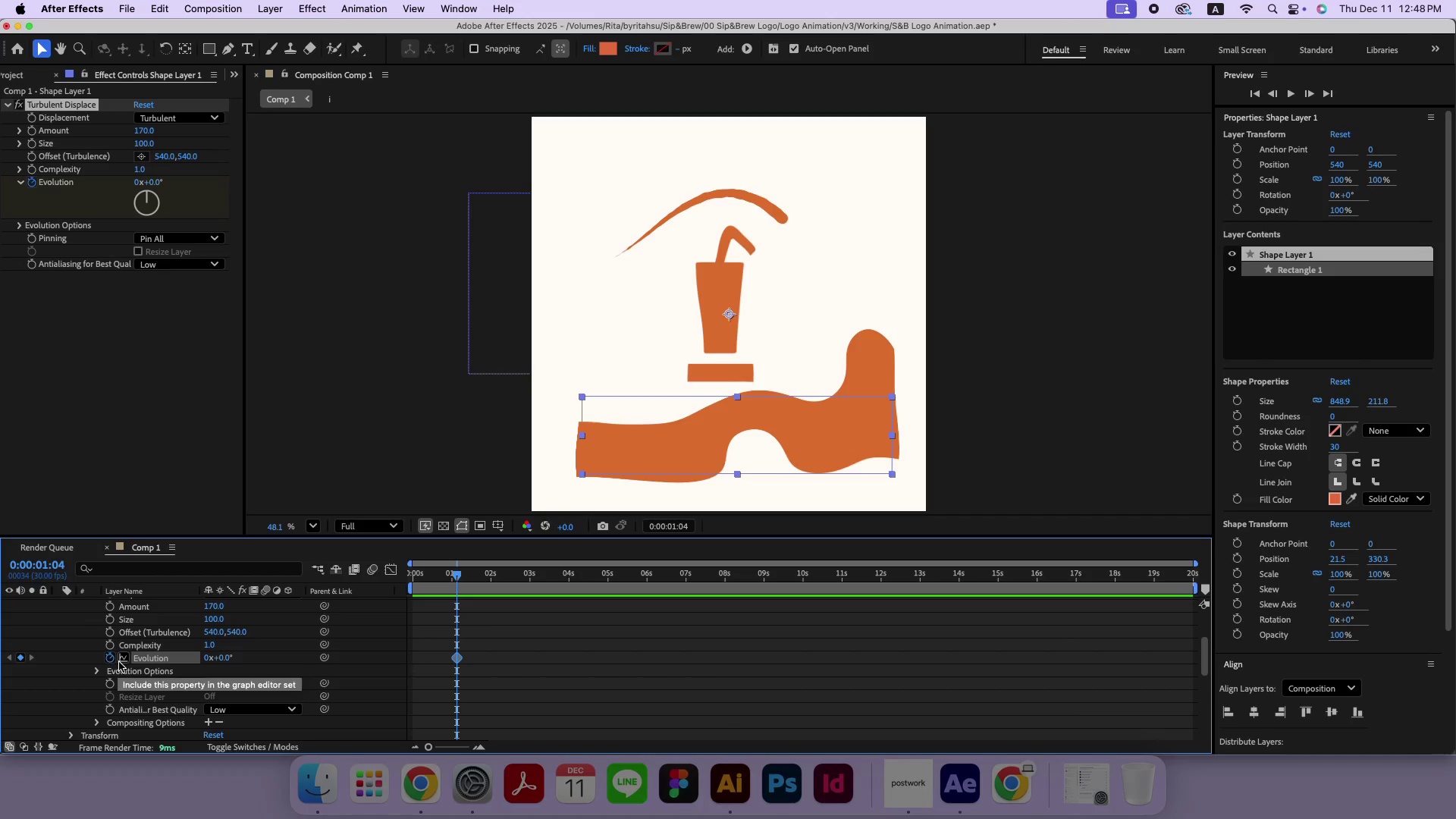 
left_click([119, 662])
 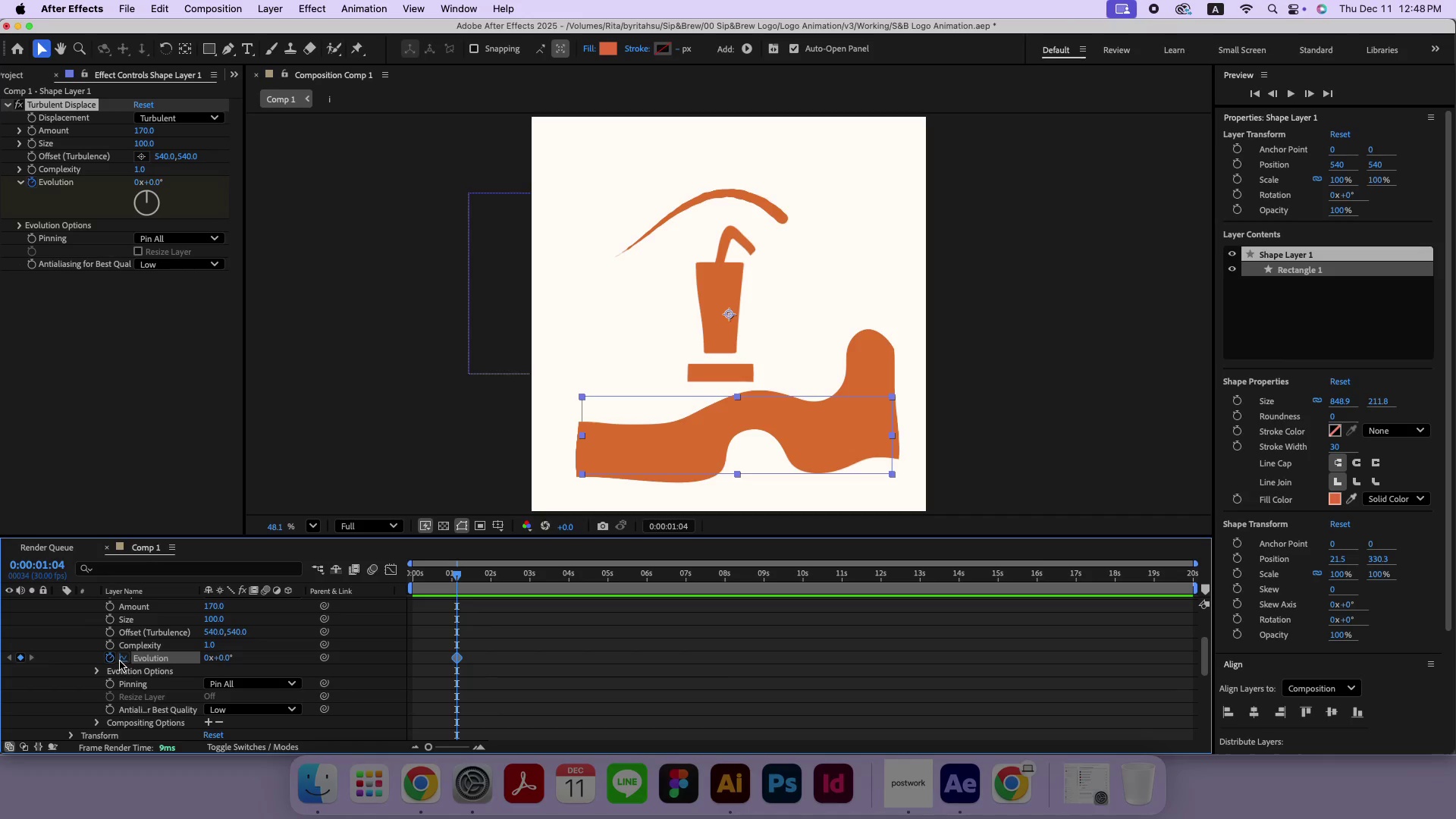 
left_click([121, 661])
 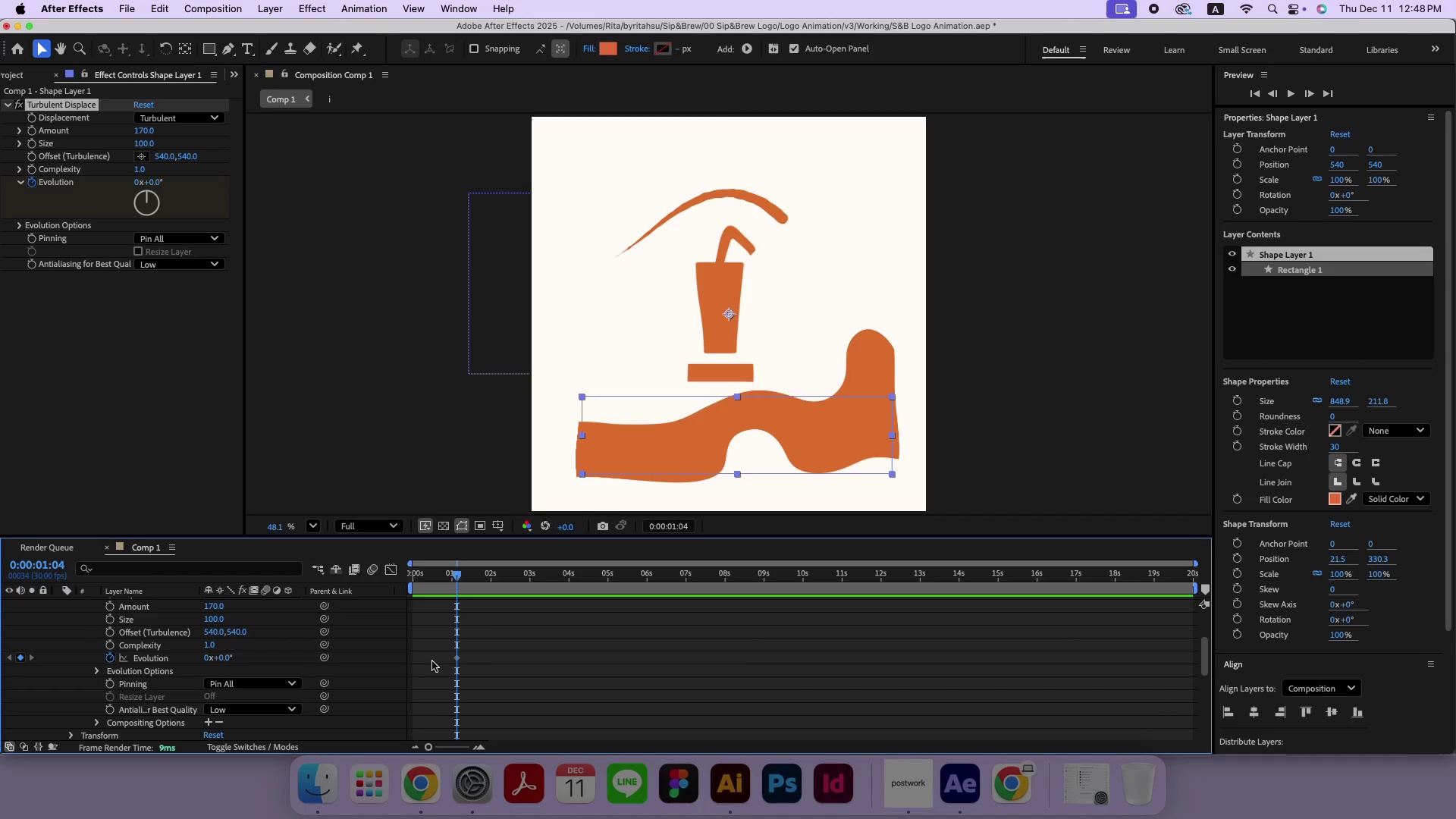 
left_click([397, 571])
 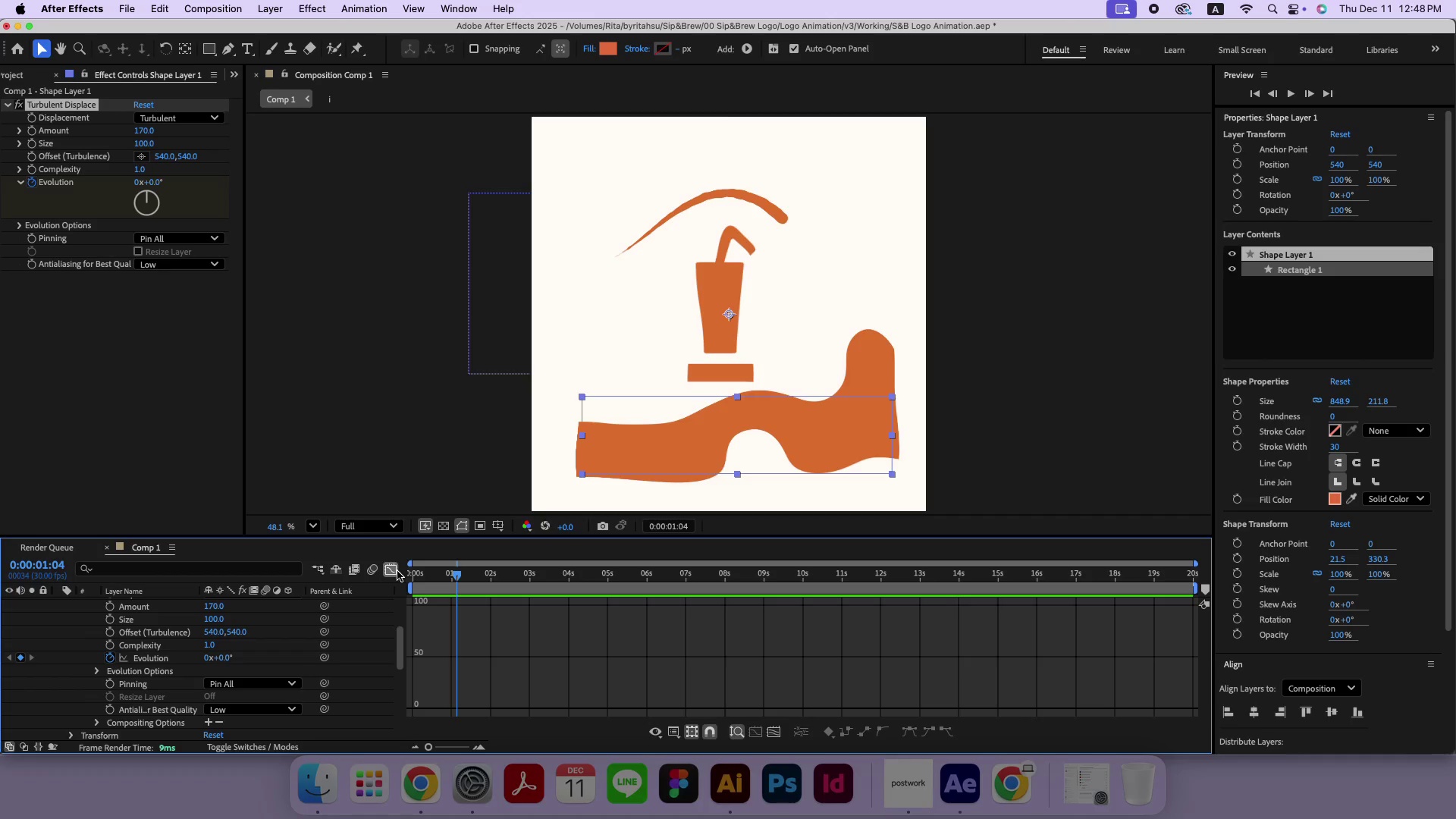 
left_click([397, 571])
 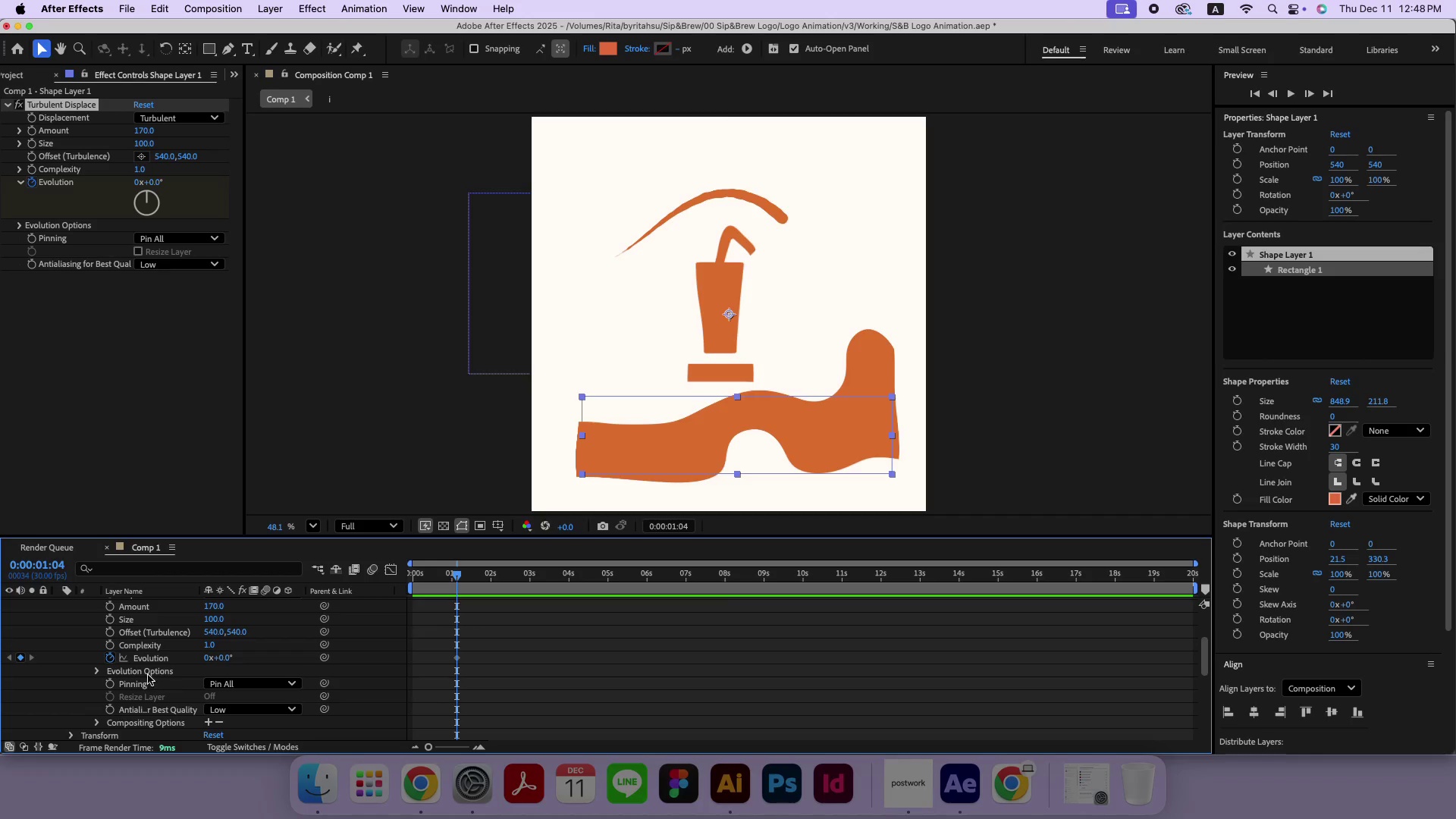 
left_click([141, 661])
 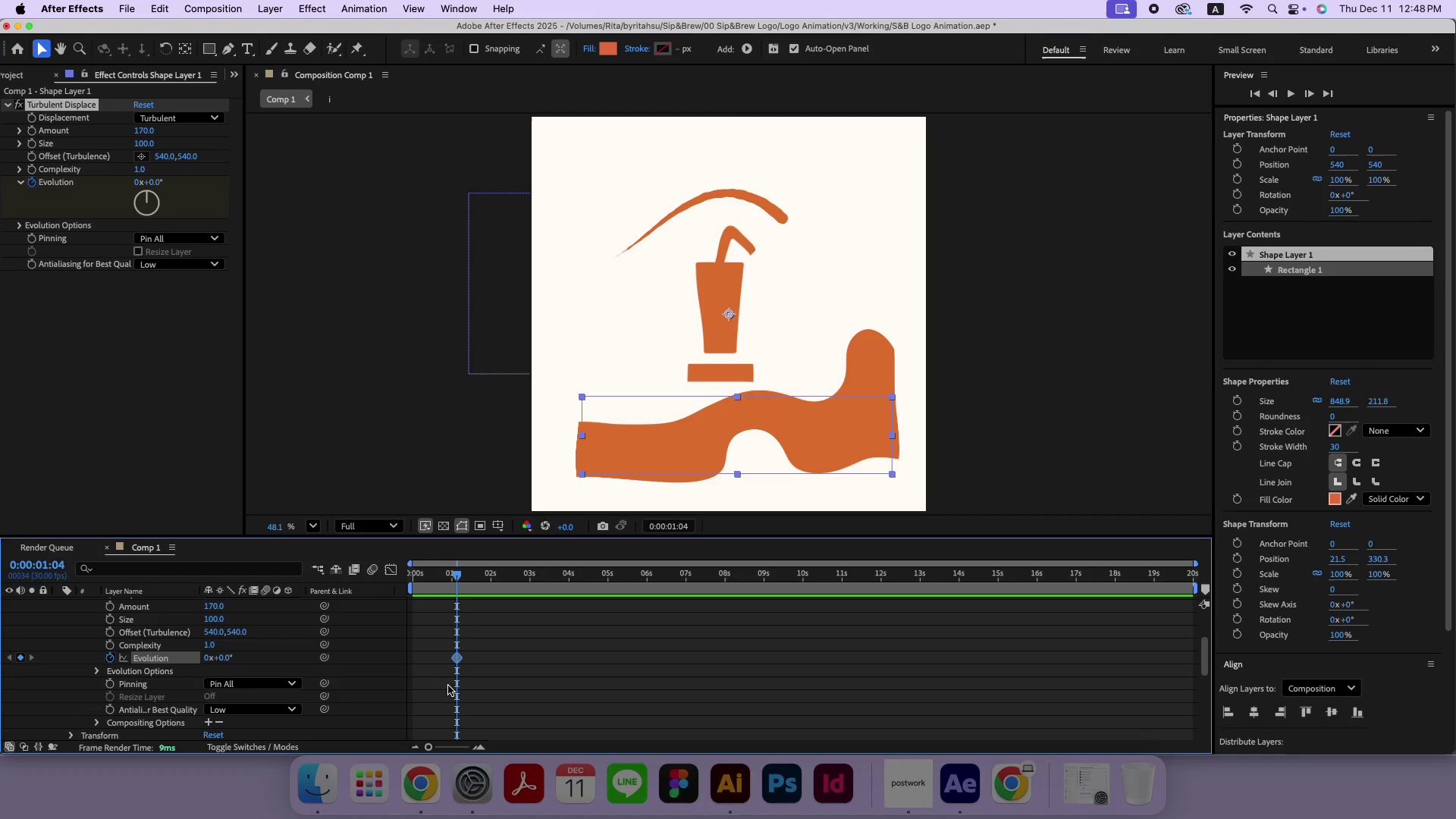 
left_click_drag(start_coordinate=[457, 577], to_coordinate=[457, 571])
 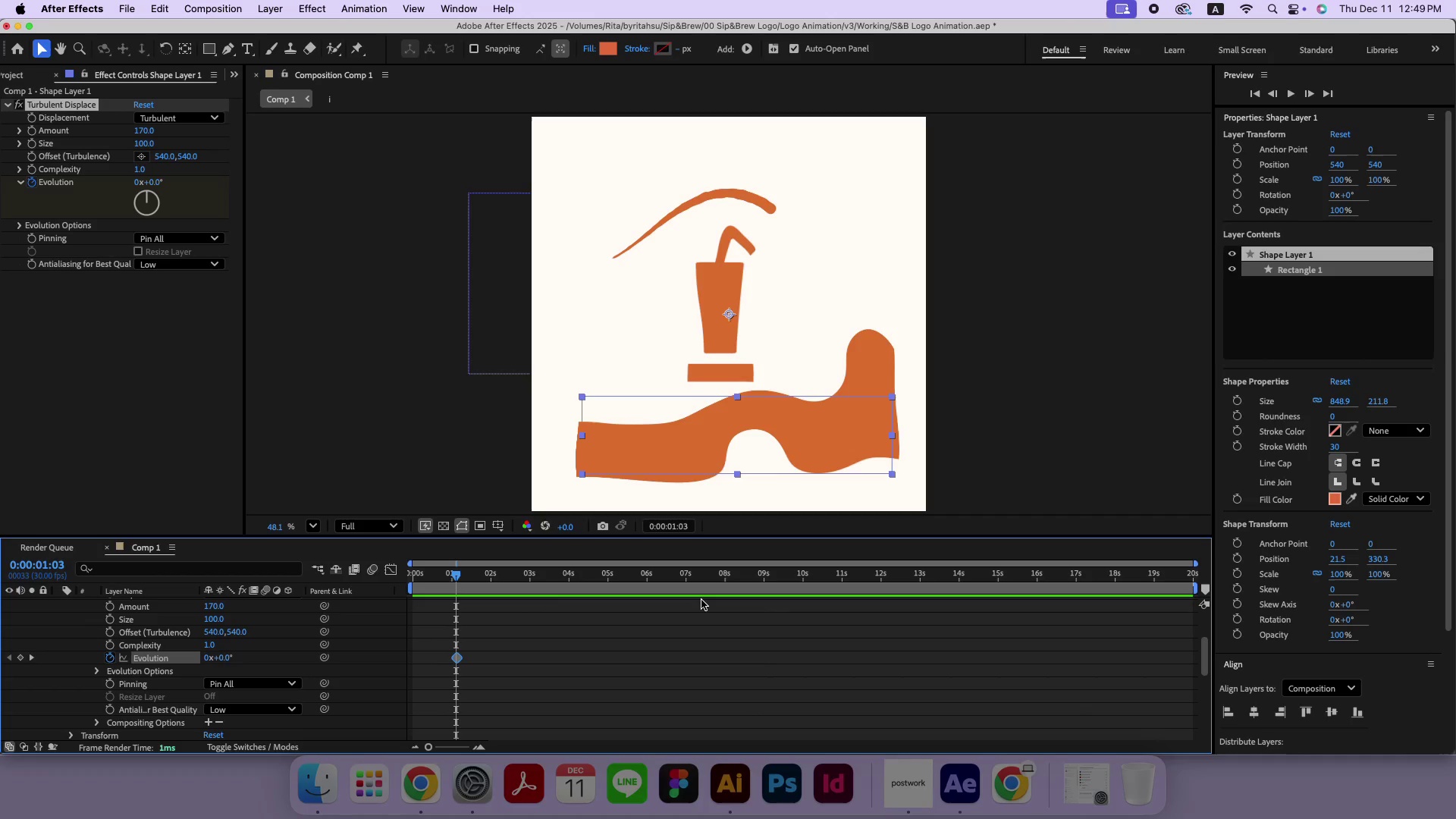 
wait(21.38)
 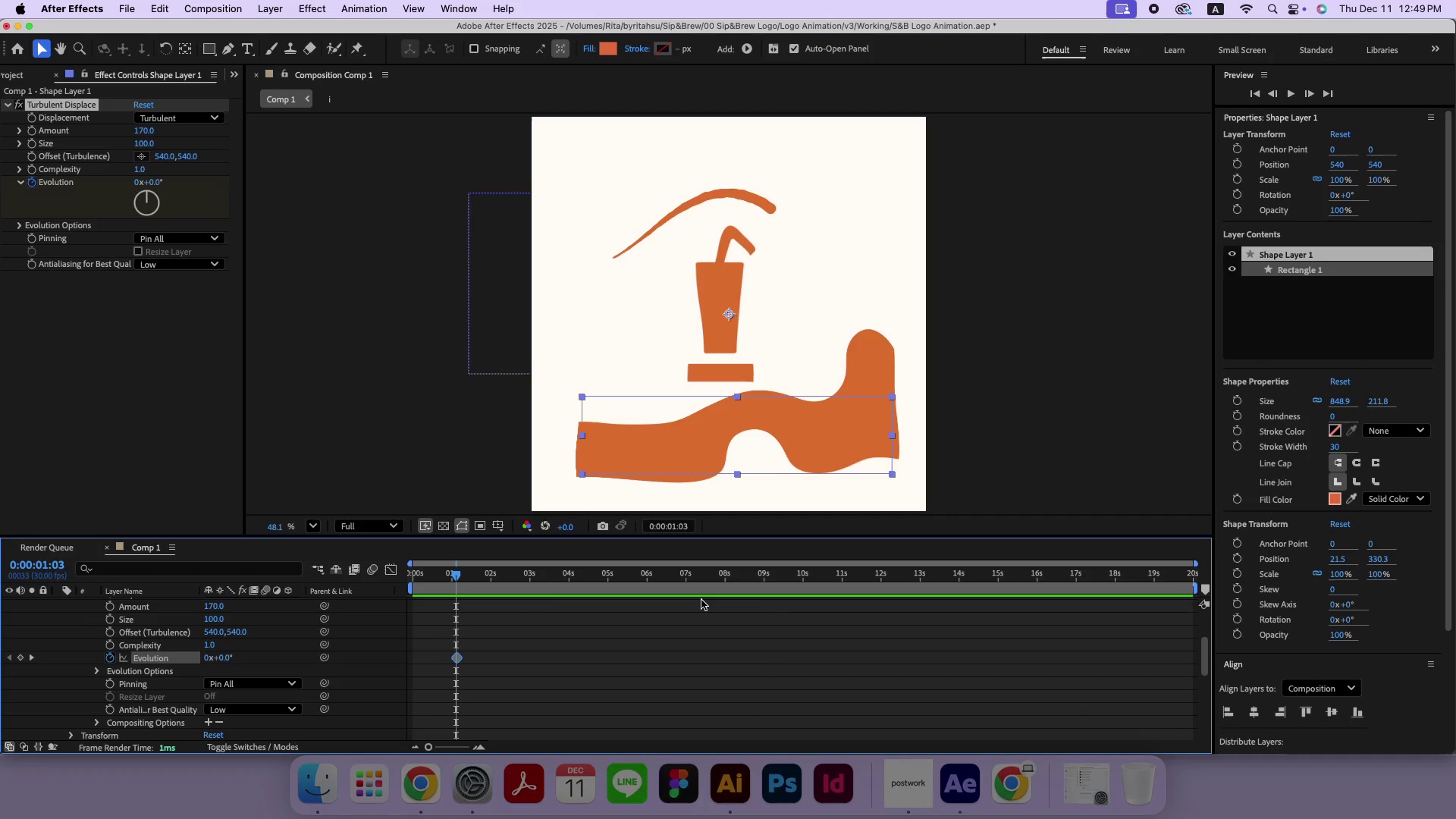 
left_click_drag(start_coordinate=[143, 130], to_coordinate=[111, 144])
 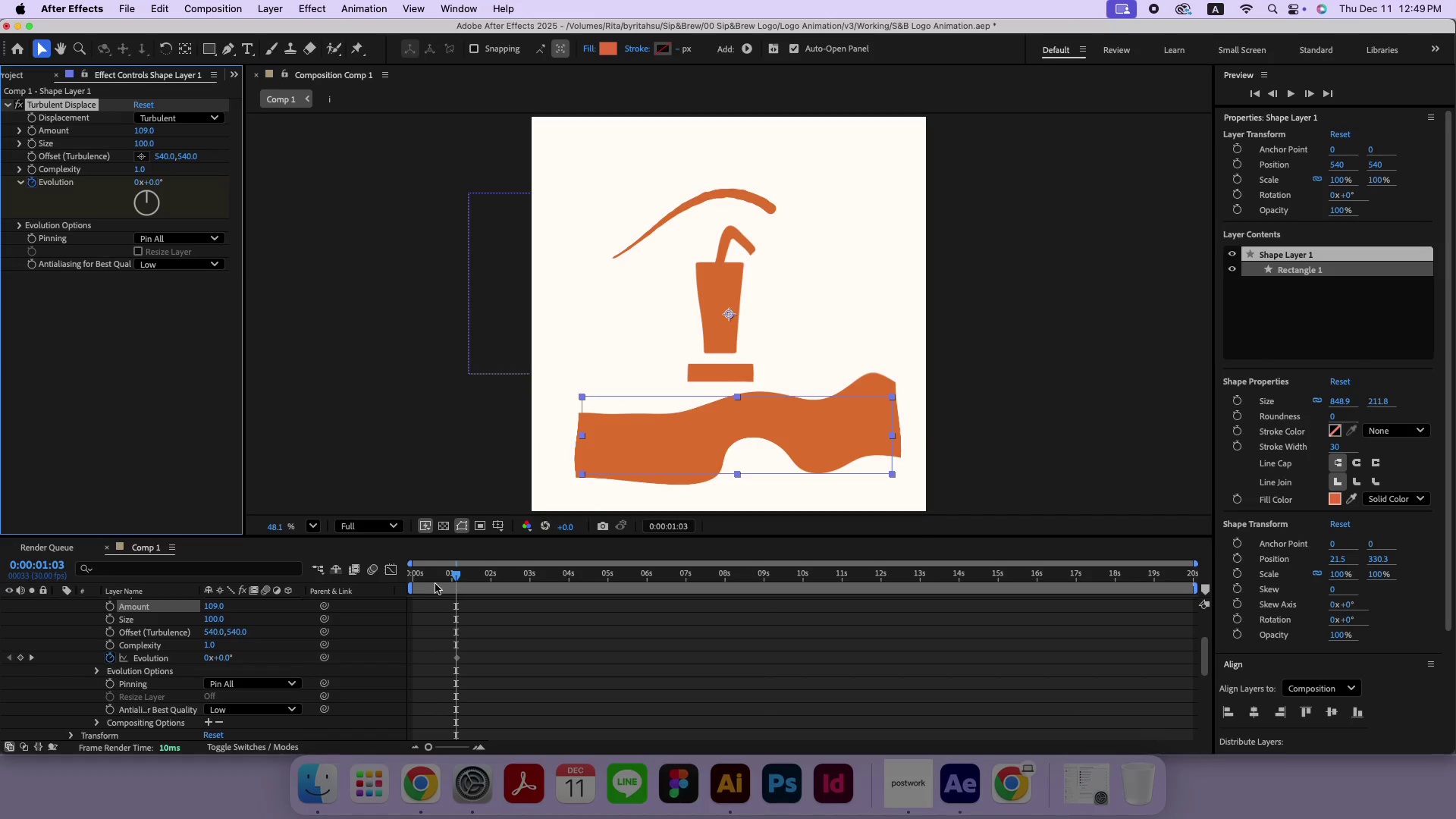 
left_click_drag(start_coordinate=[435, 578], to_coordinate=[394, 573])
 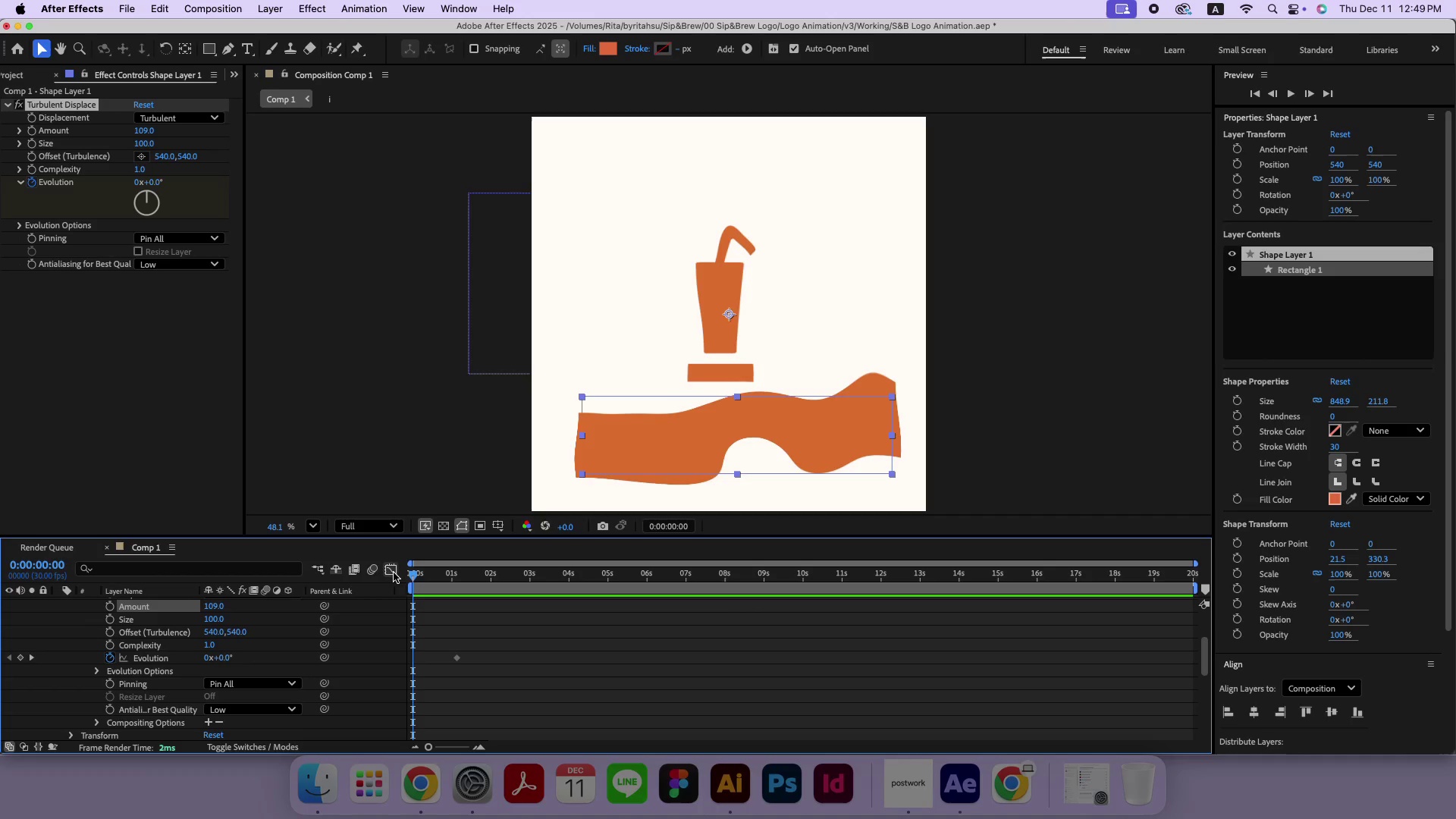 
wait(14.52)
 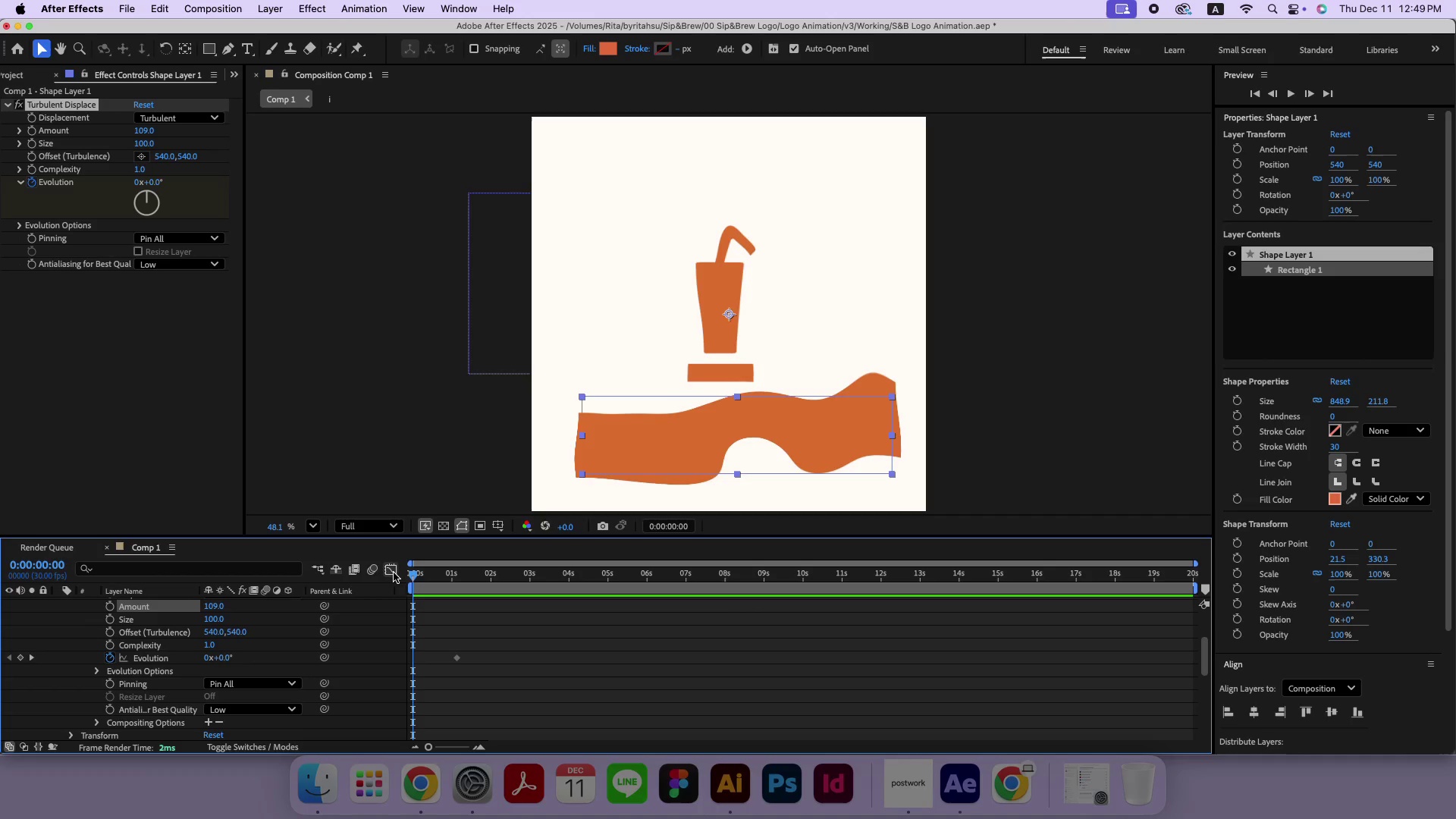 
left_click_drag(start_coordinate=[451, 575], to_coordinate=[524, 578])
 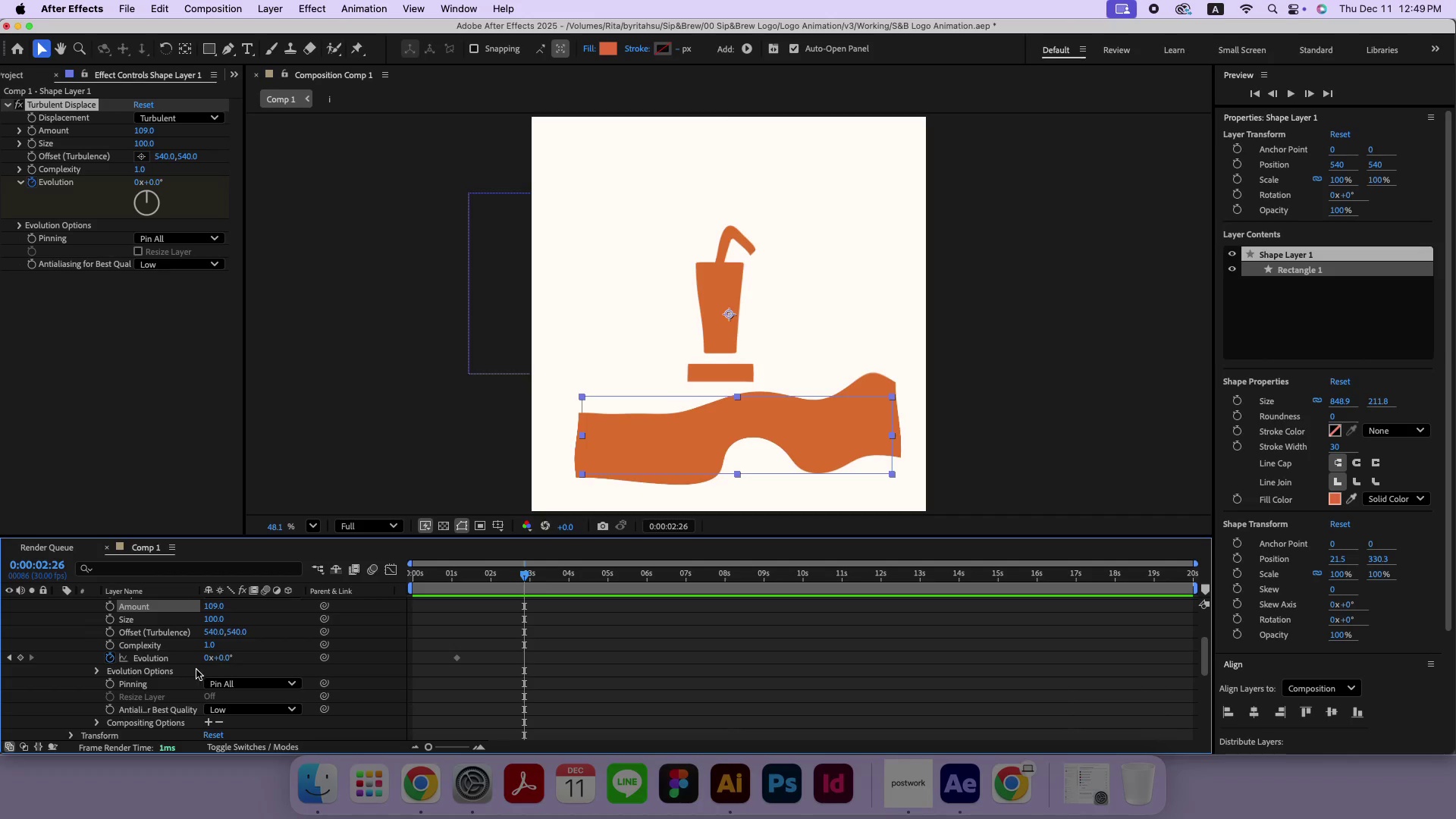 
scroll: coordinate [198, 667], scroll_direction: up, amount: 8.0
 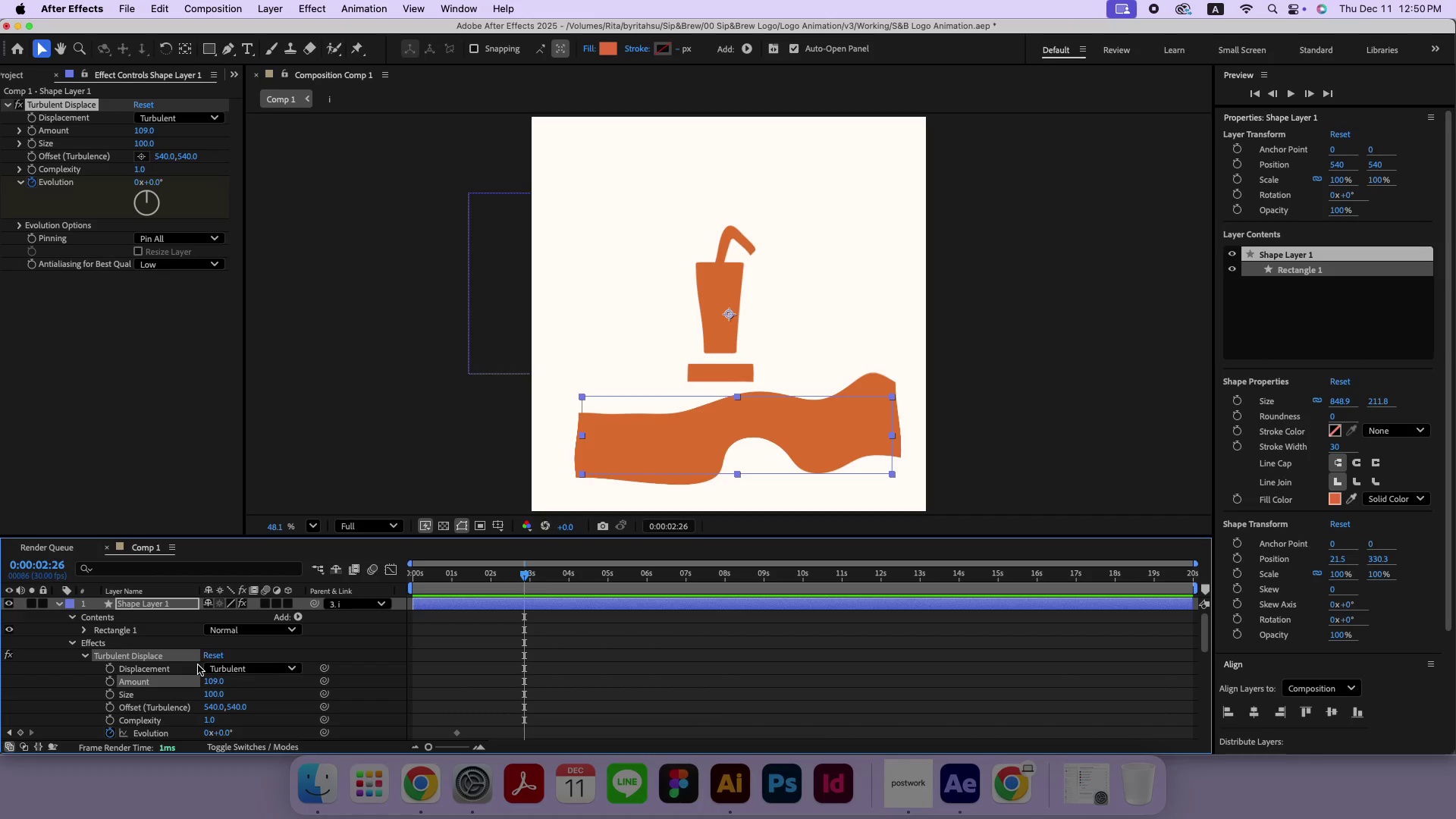 
wait(16.46)
 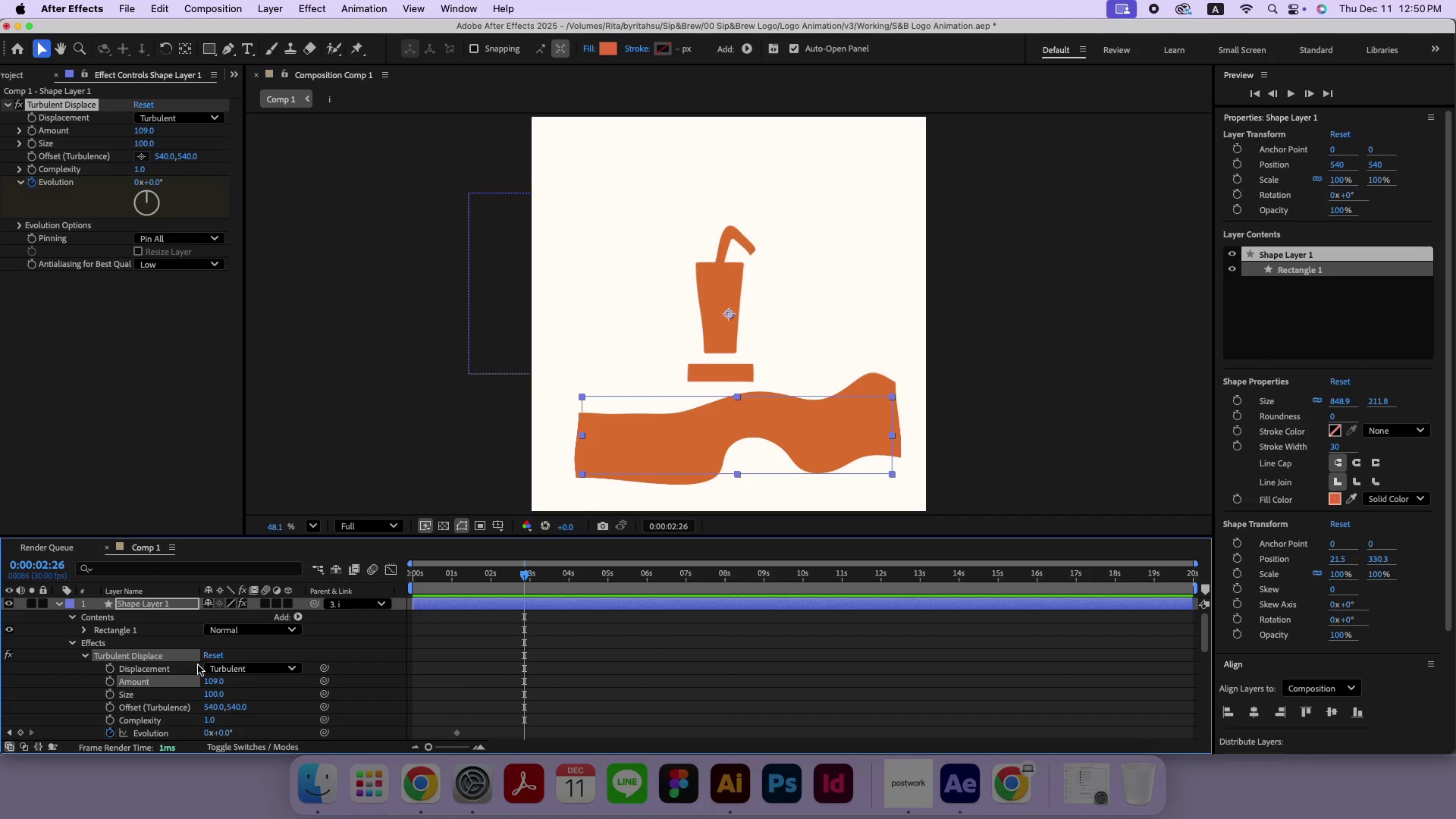 
left_click([149, 605])
 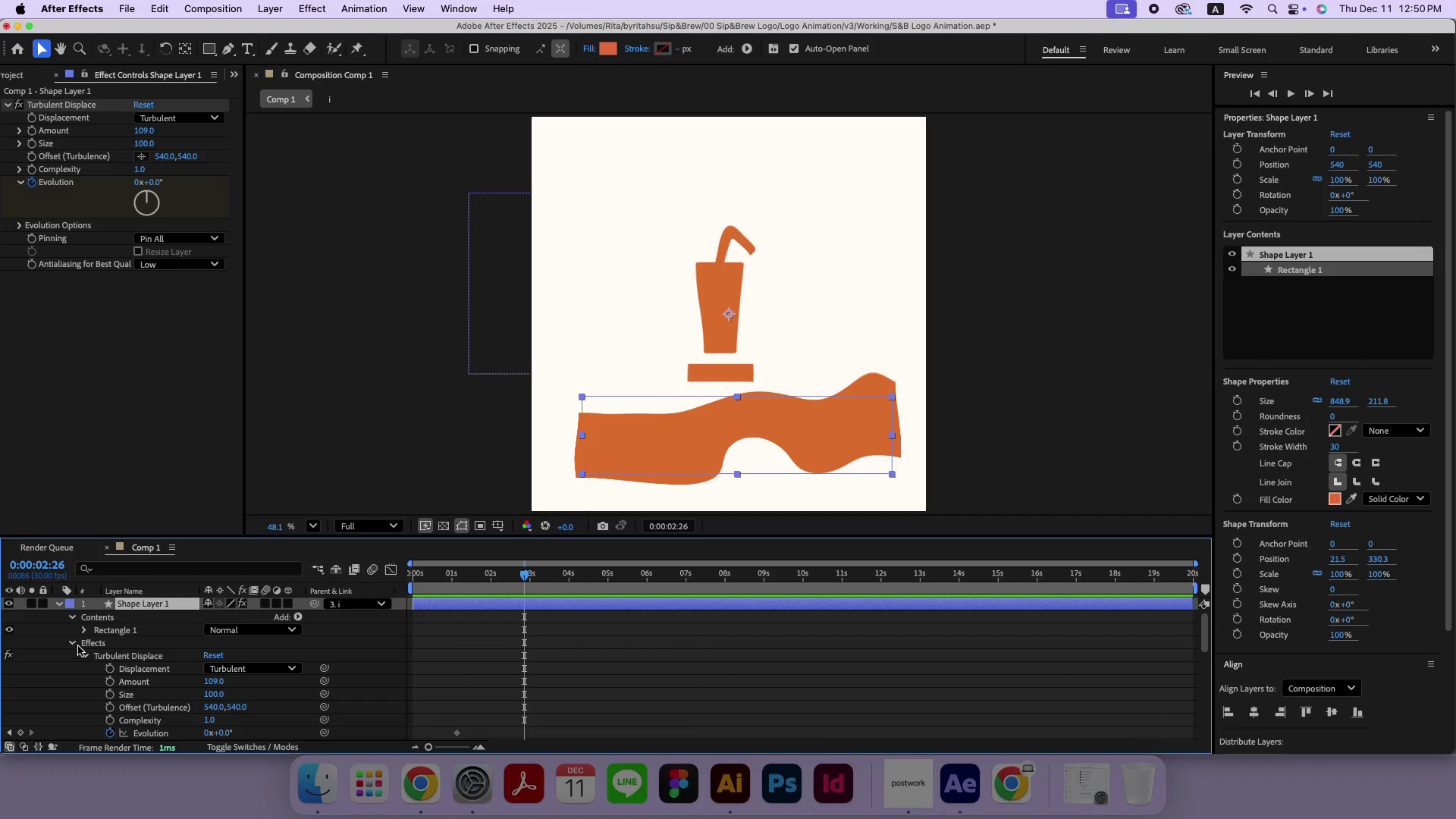 
scroll: coordinate [1304, 696], scroll_direction: down, amount: 5.0
 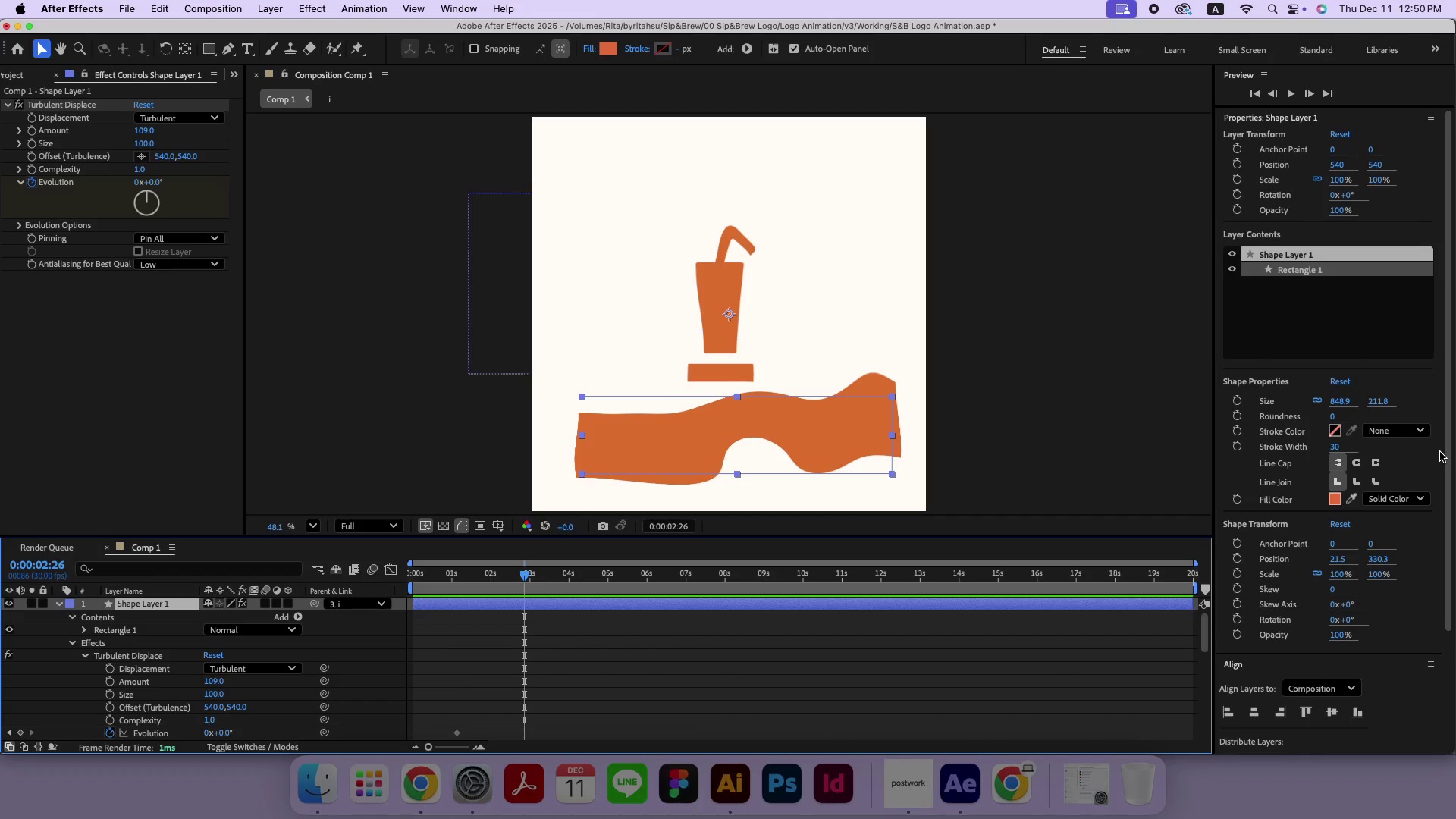 
left_click_drag(start_coordinate=[1449, 449], to_coordinate=[1436, 605])
 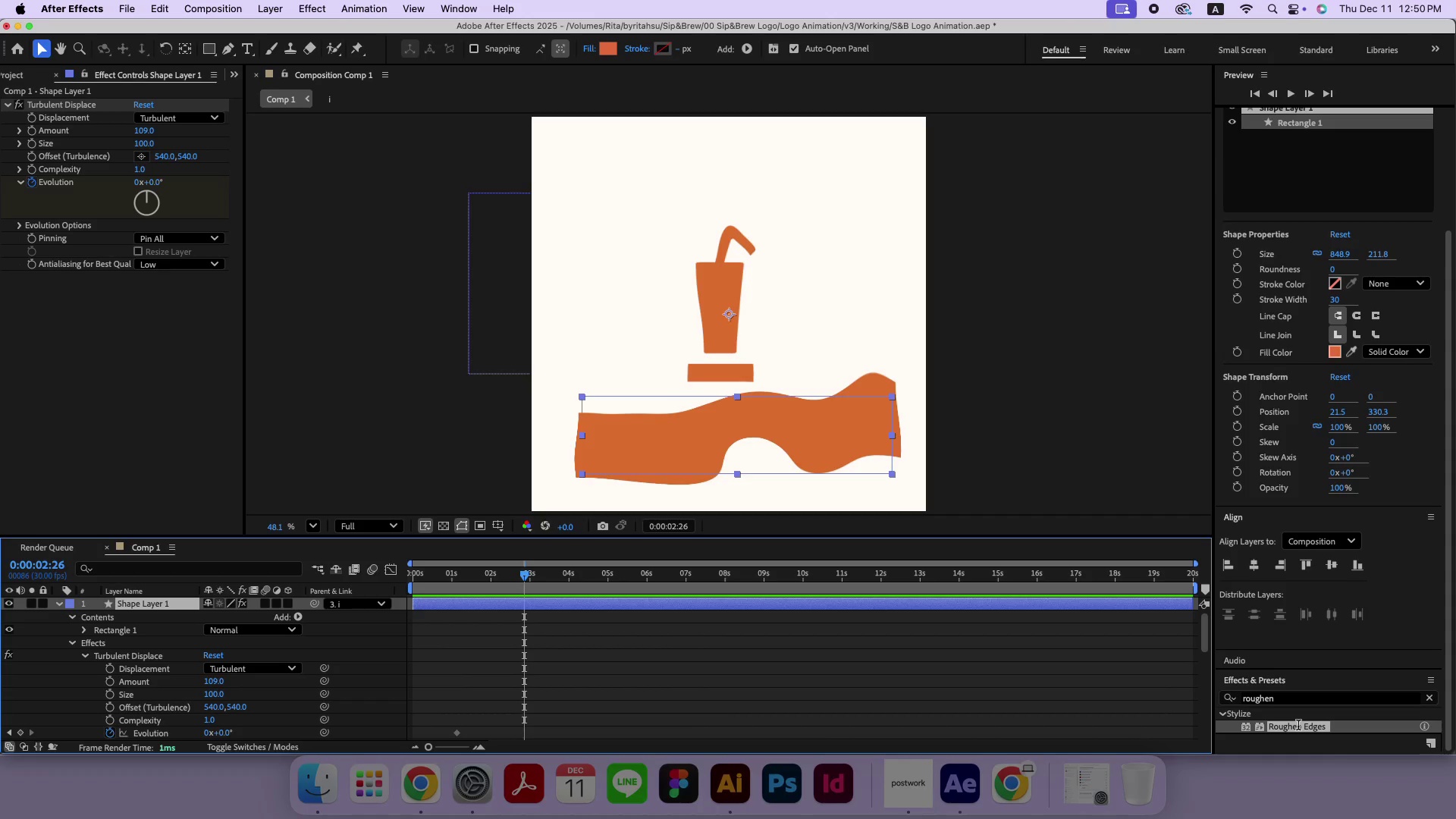 
left_click([1300, 728])
 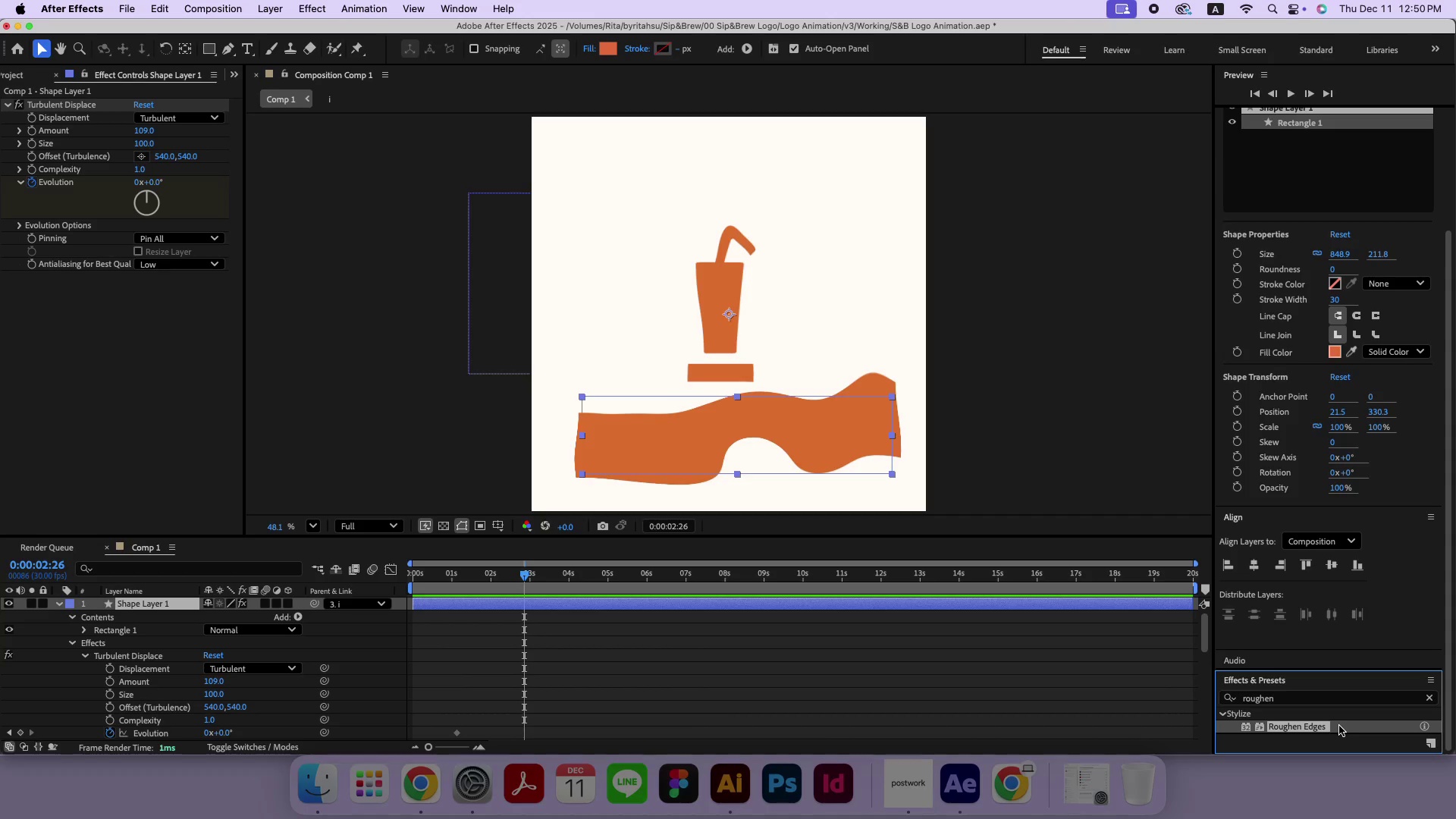 
left_click_drag(start_coordinate=[1313, 726], to_coordinate=[159, 601])
 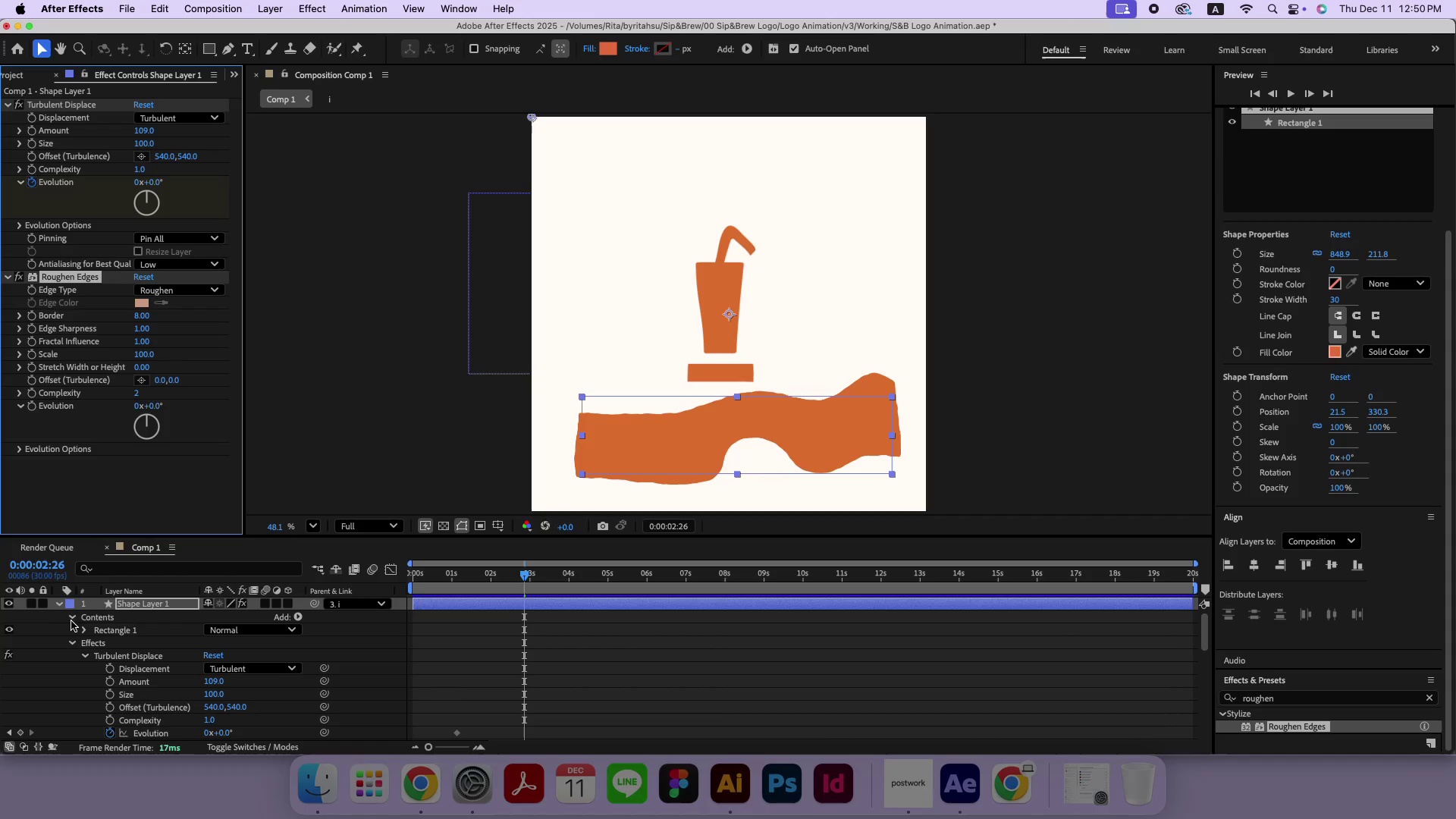 
wait(5.41)
 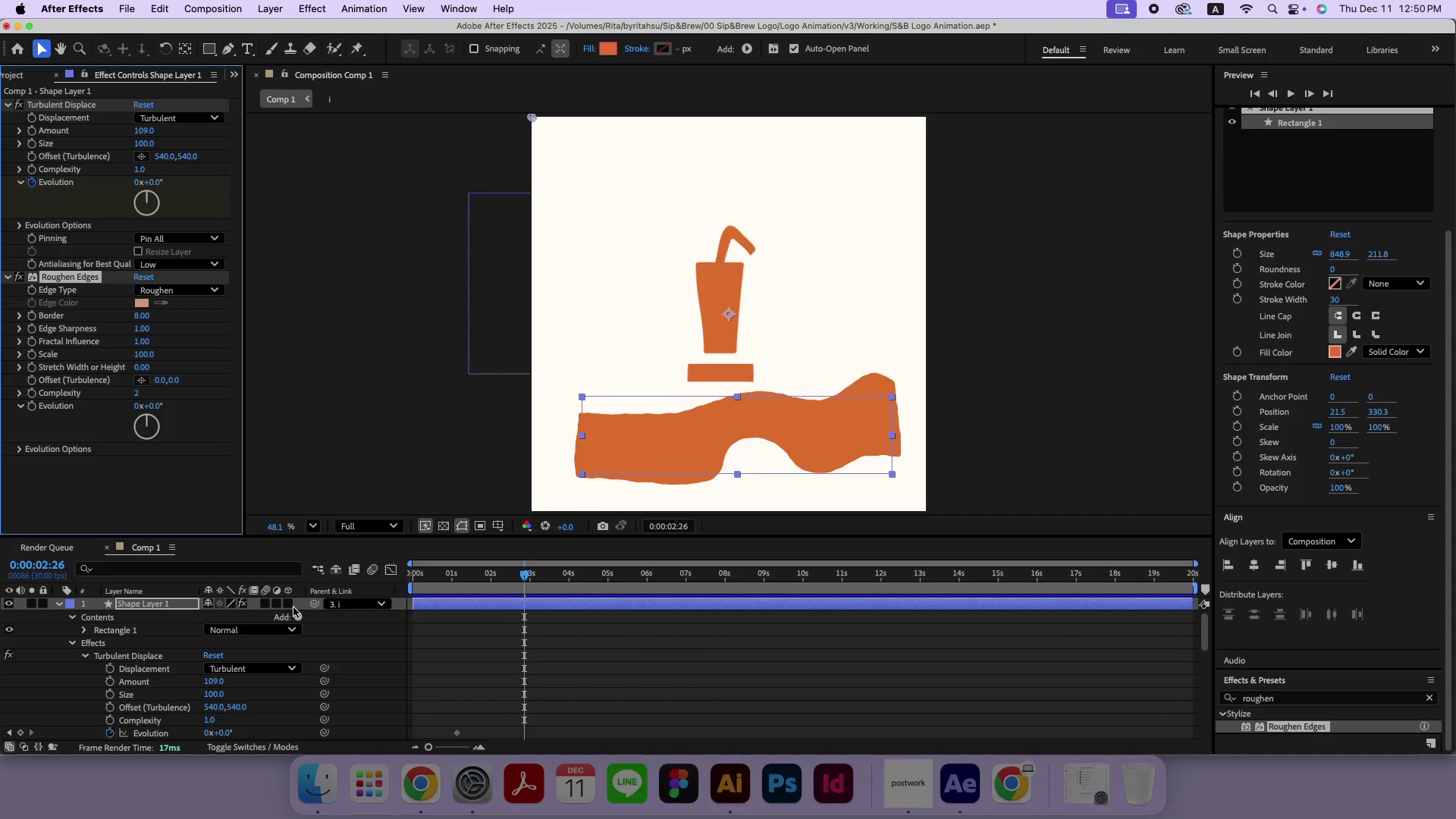 
scroll: coordinate [80, 631], scroll_direction: down, amount: 1.0
 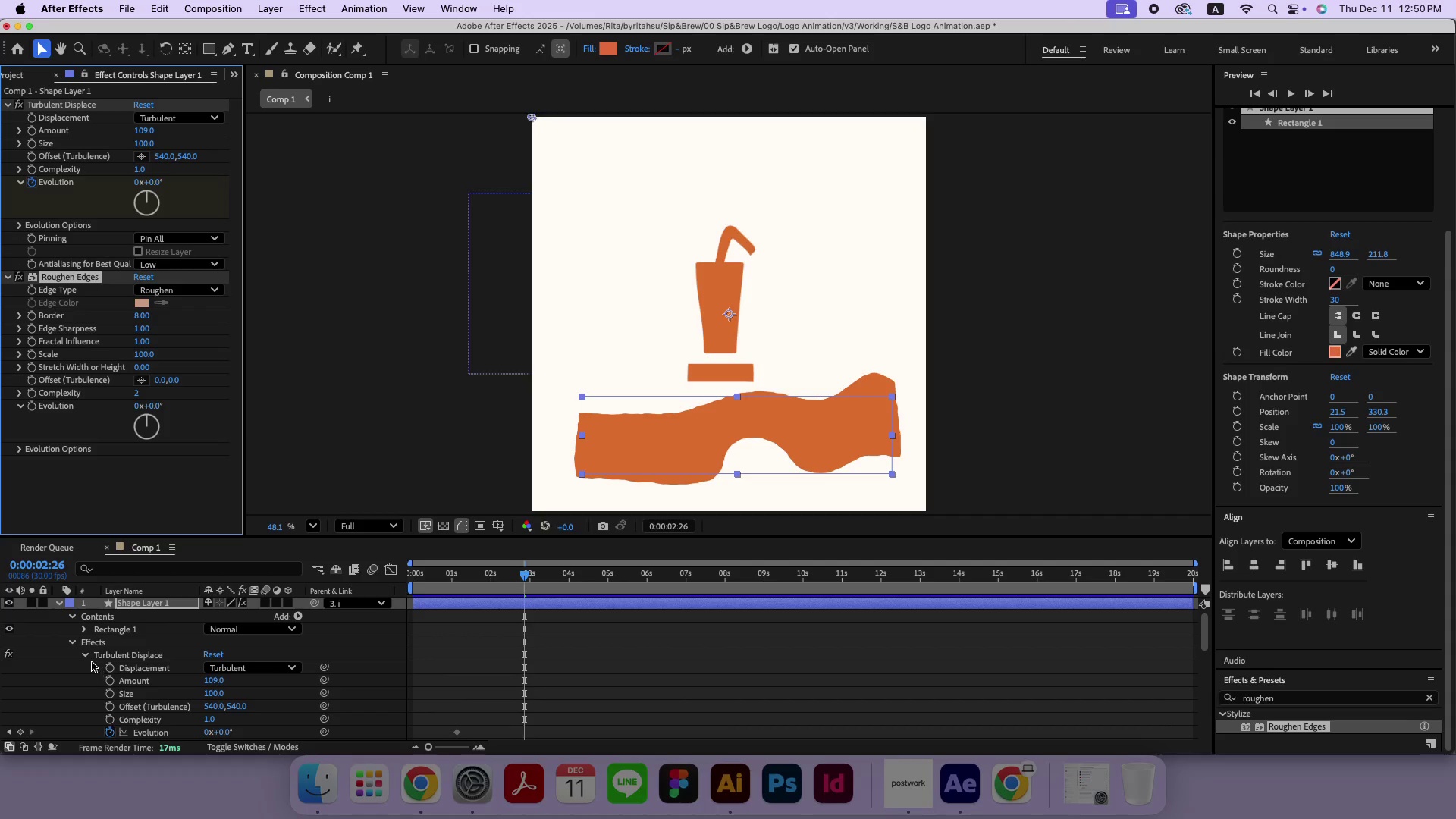 
left_click([85, 654])
 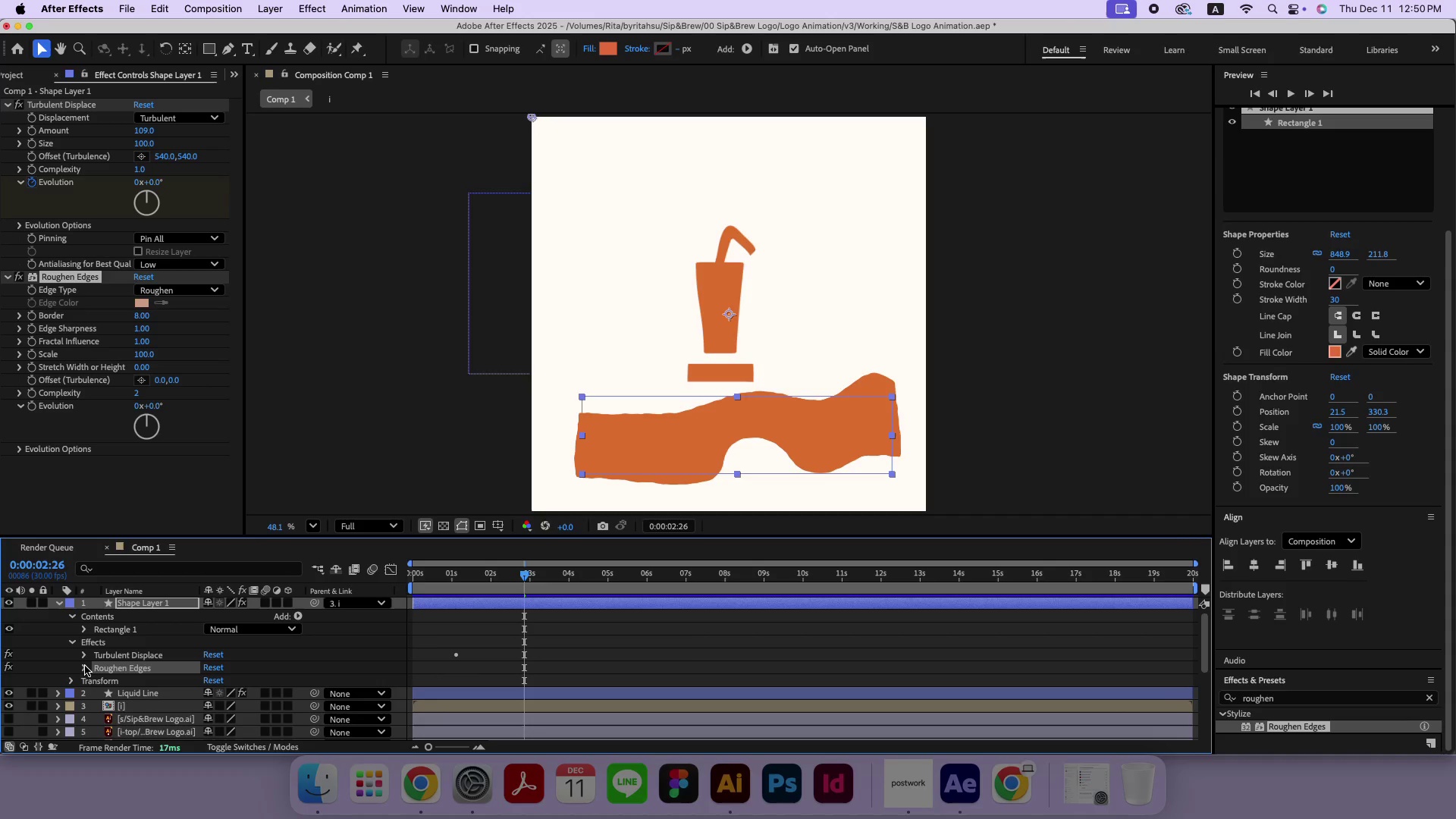 
left_click([83, 669])
 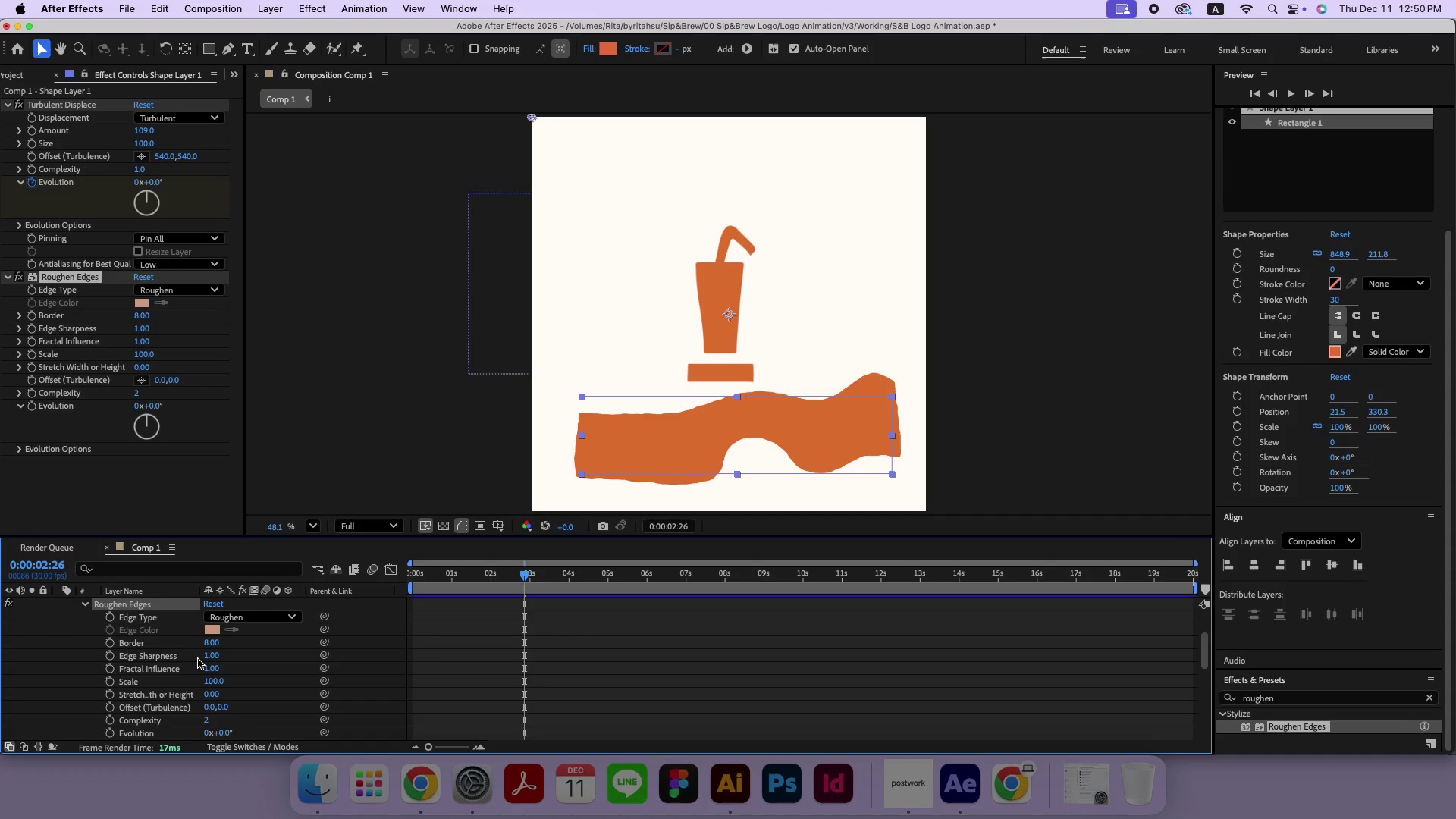 
scroll: coordinate [198, 659], scroll_direction: down, amount: 2.0
 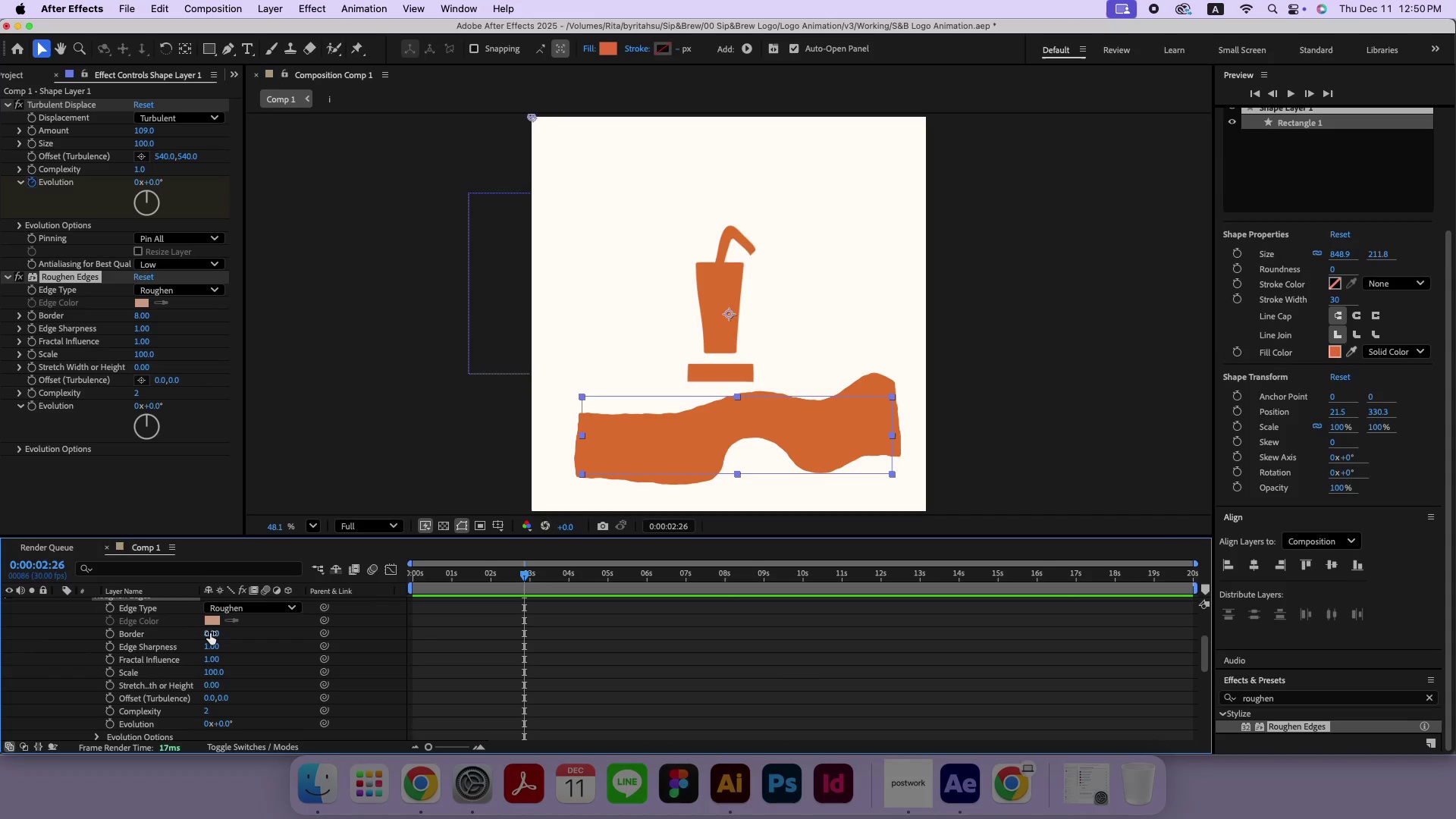 
wait(5.13)
 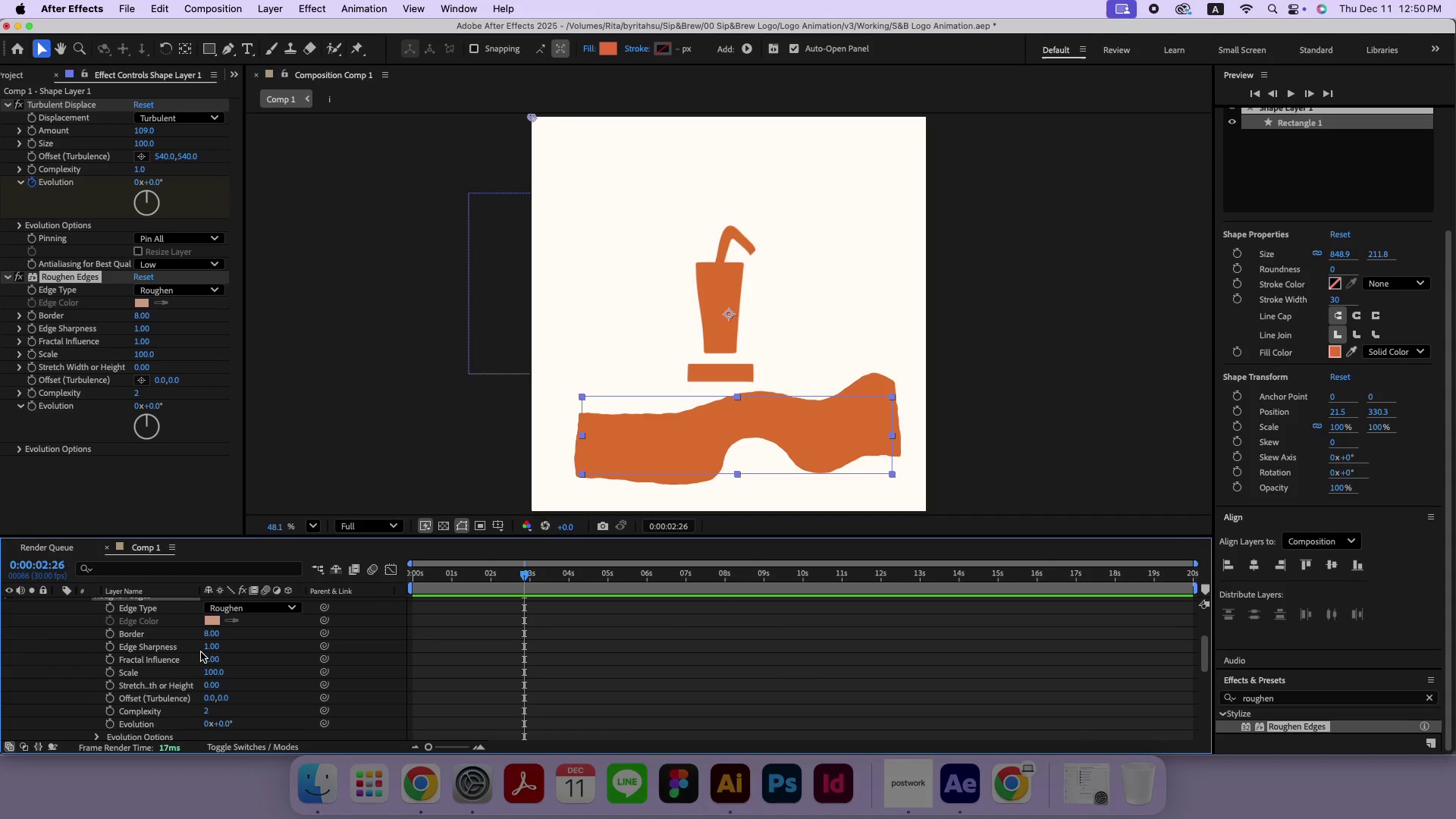 
left_click([215, 632])
 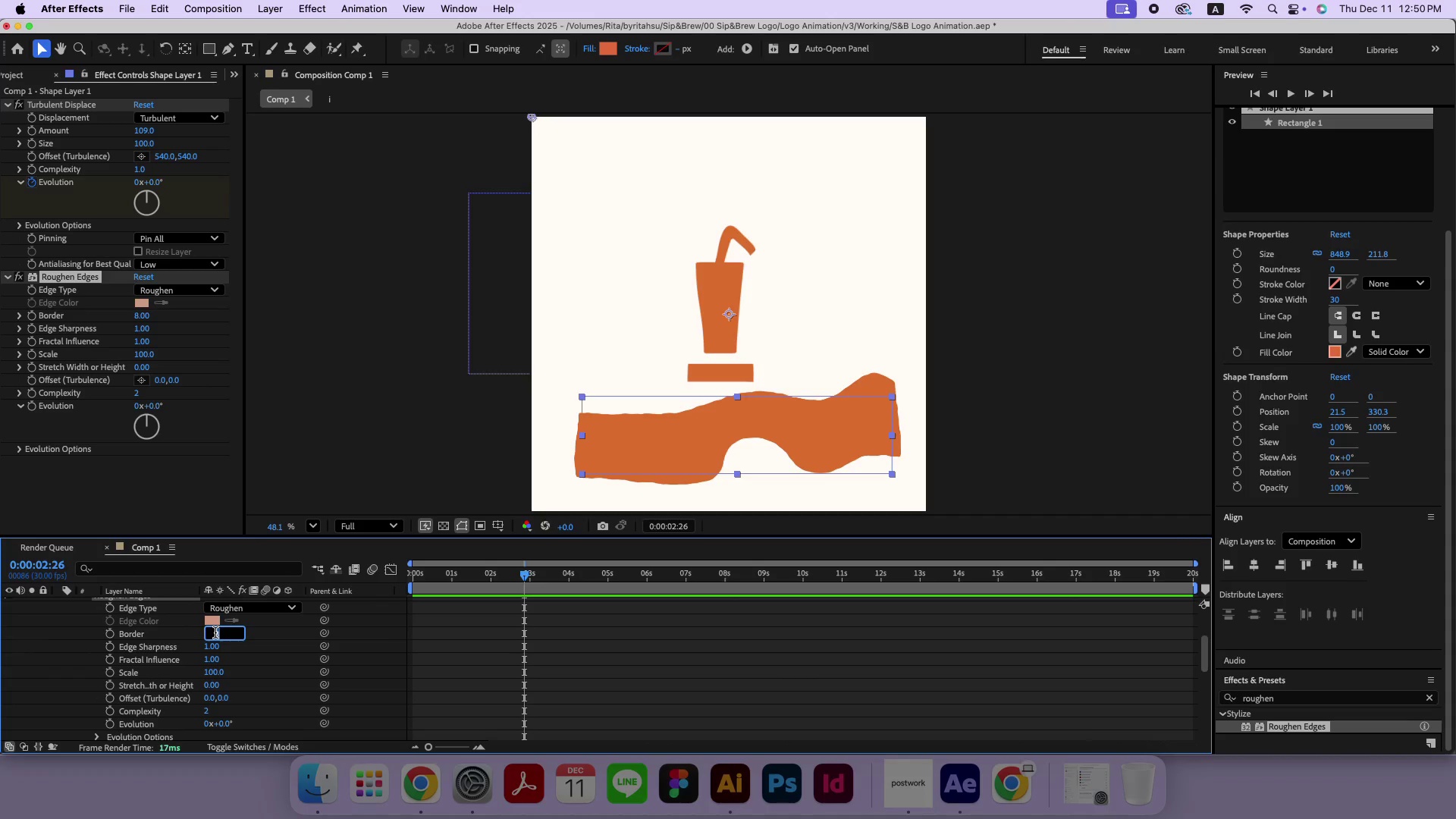 
type(30)
 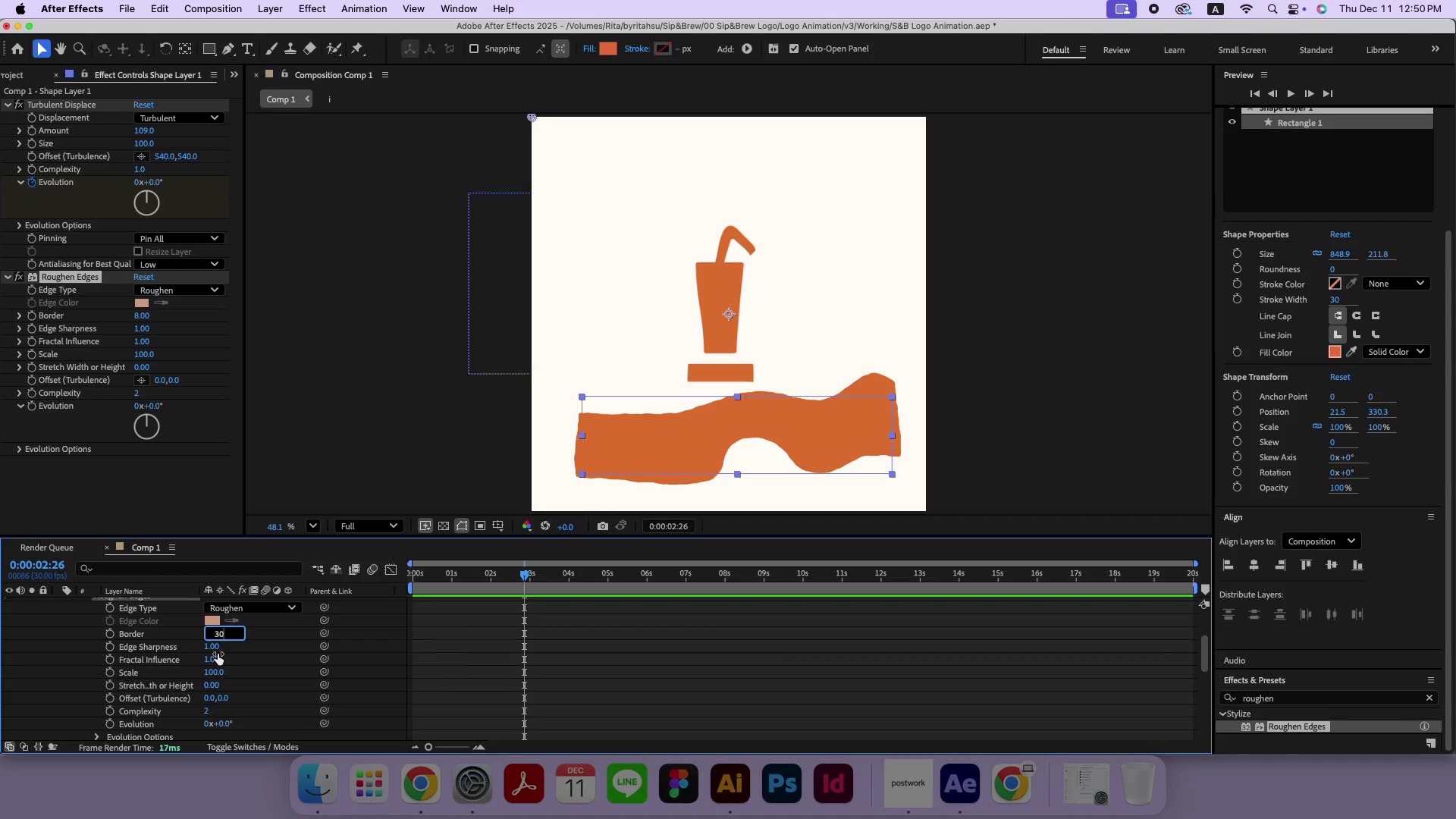 
left_click([214, 675])
 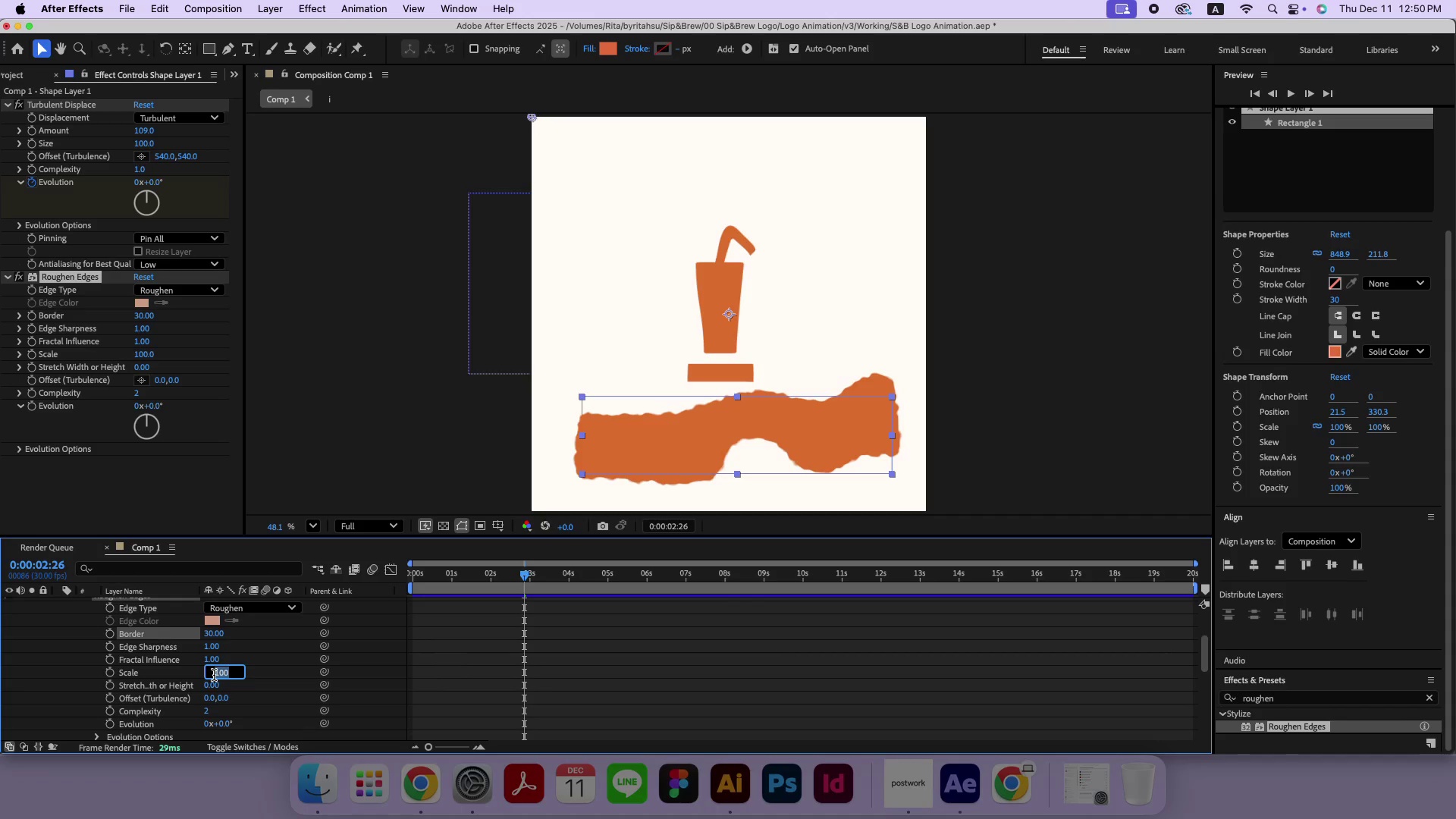 
type(175)
 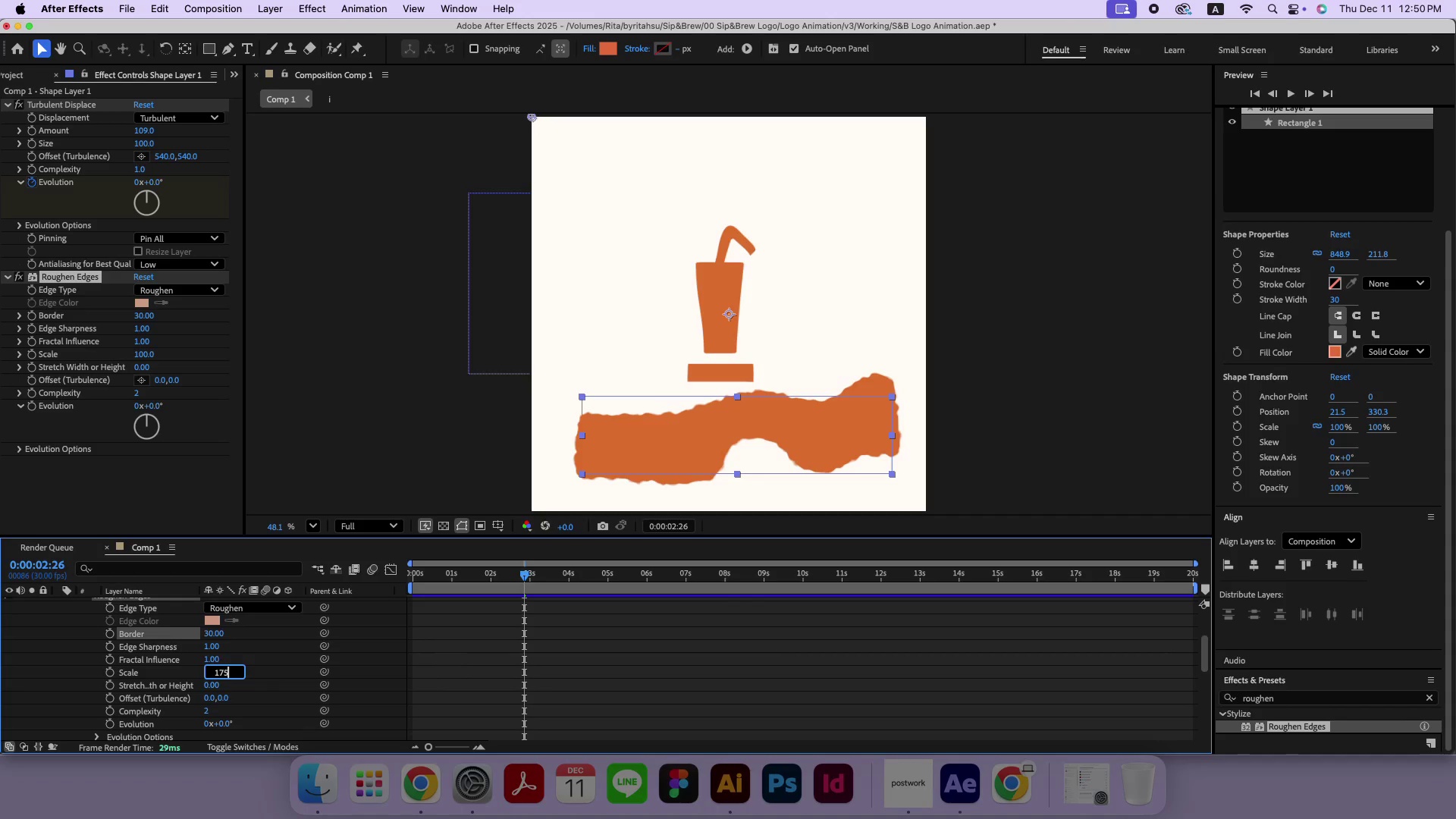 
key(Enter)
 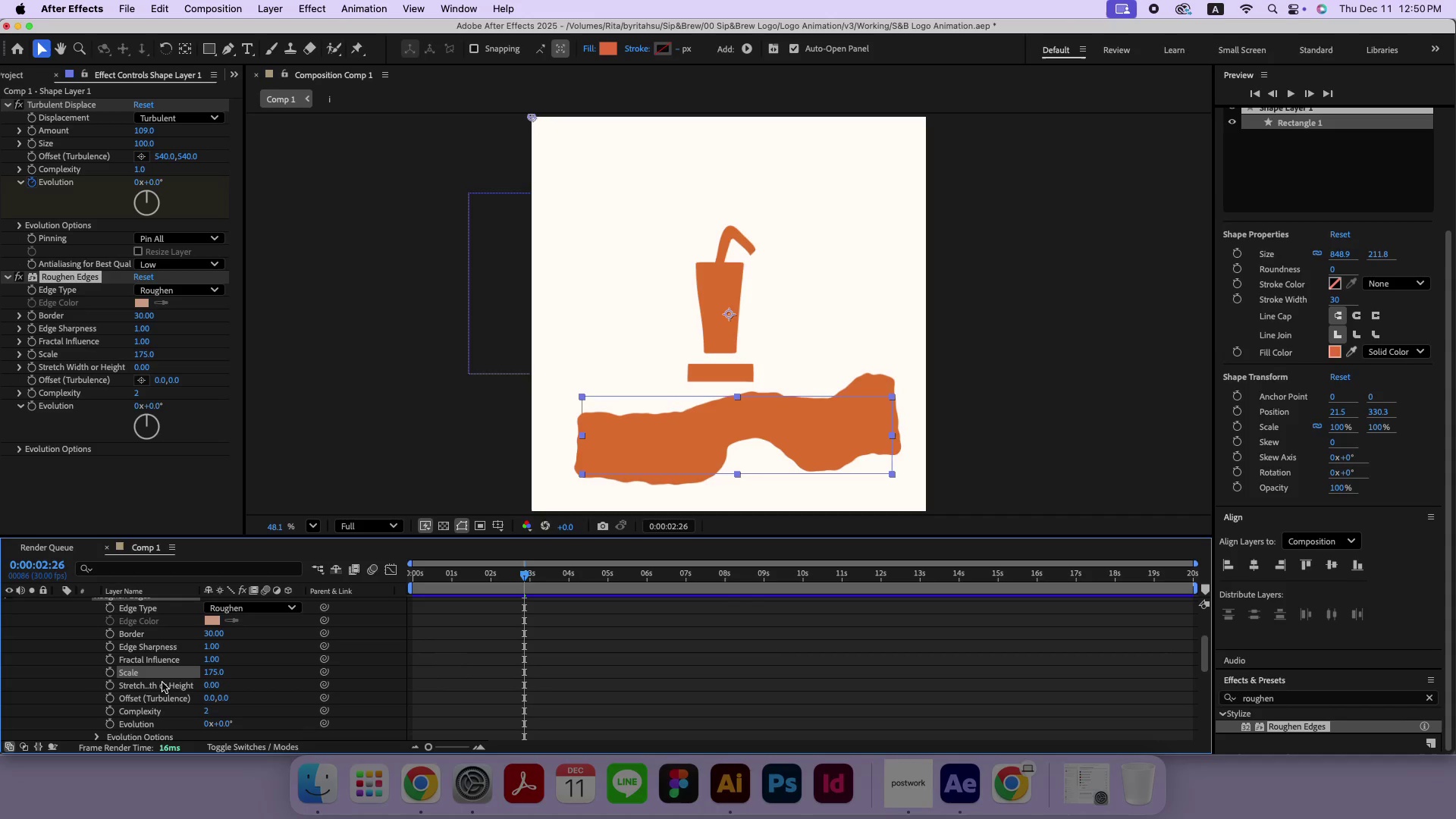 
wait(5.3)
 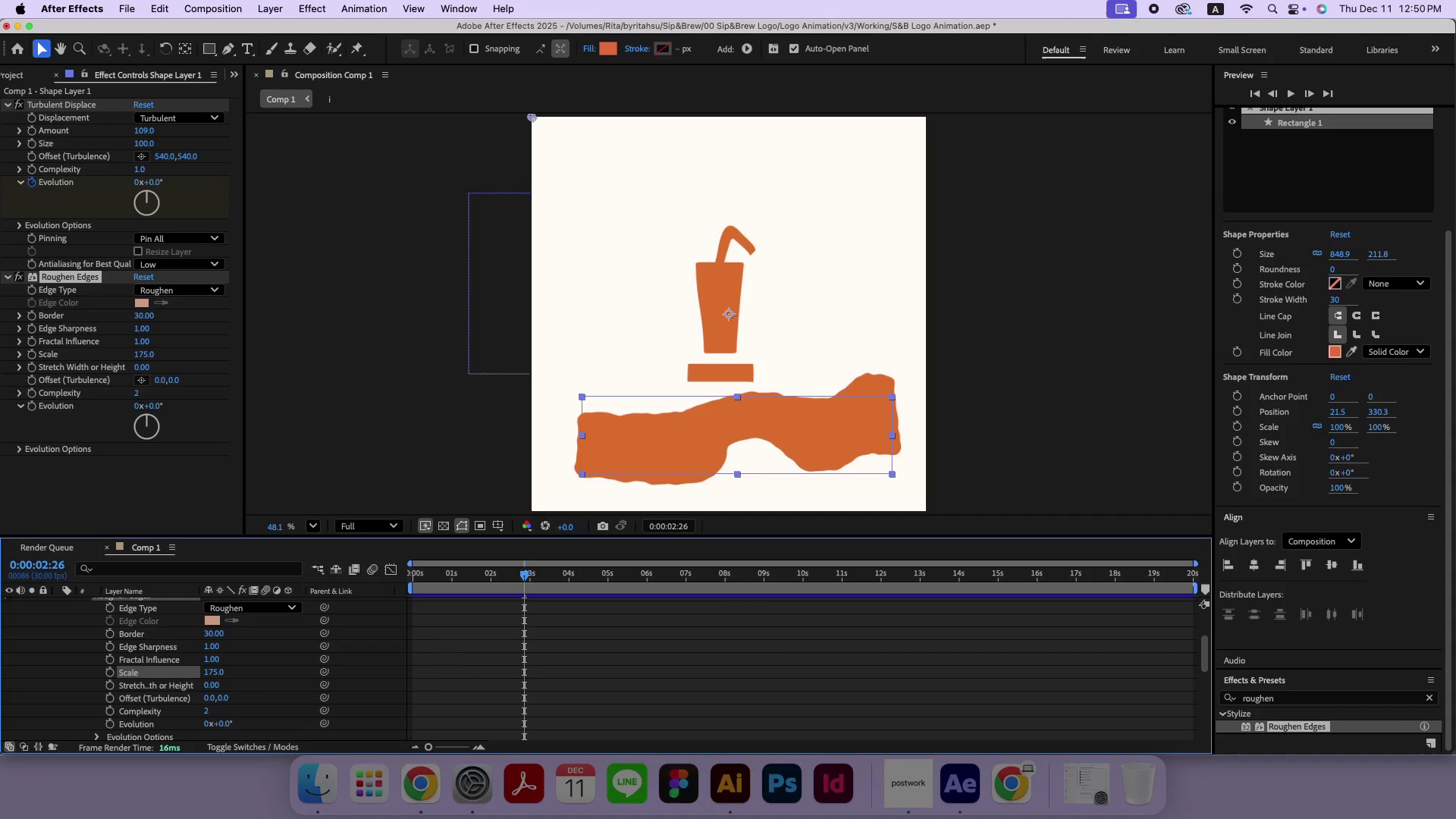 
left_click([218, 0])
 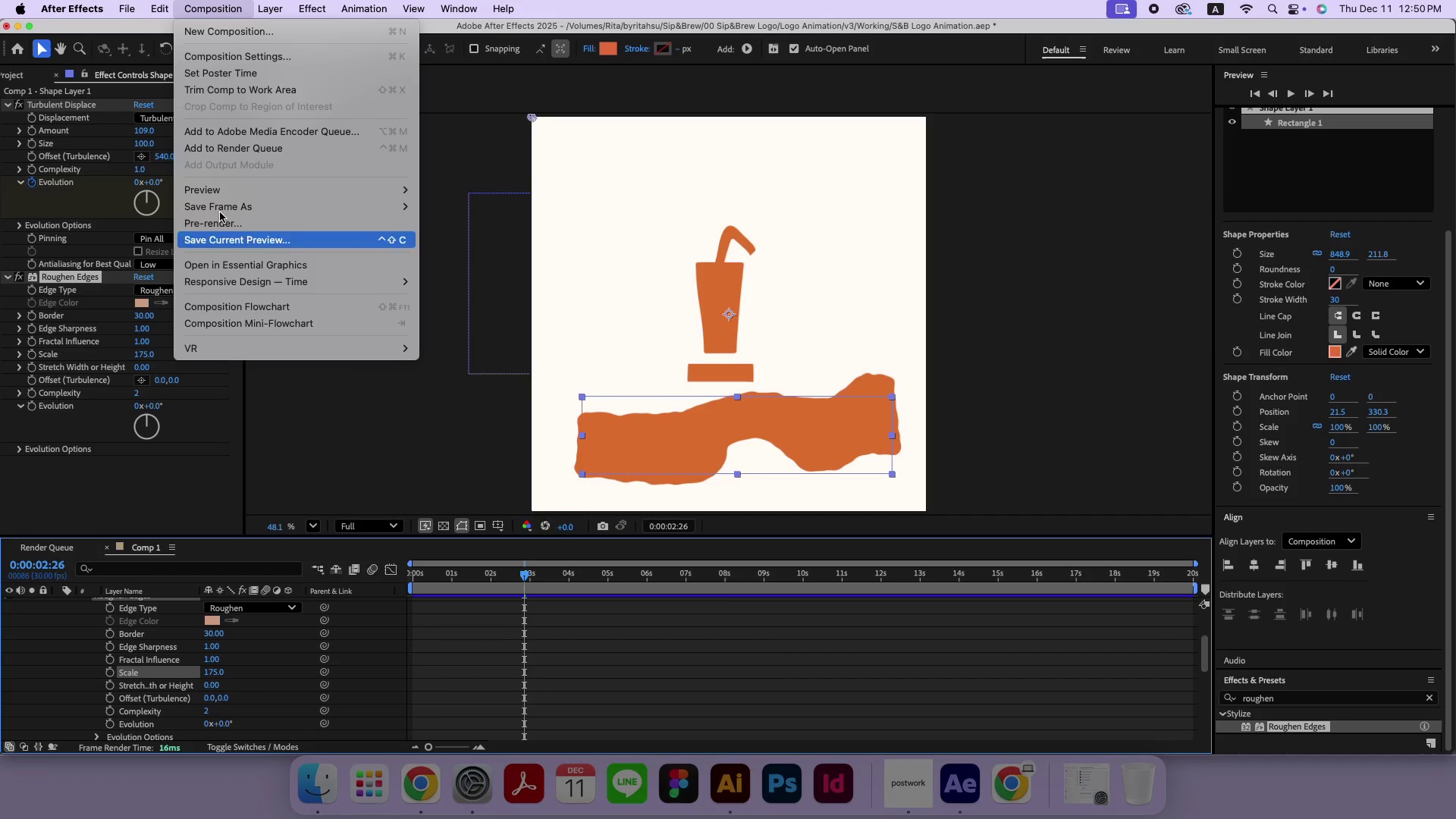 
mouse_move([196, 2])
 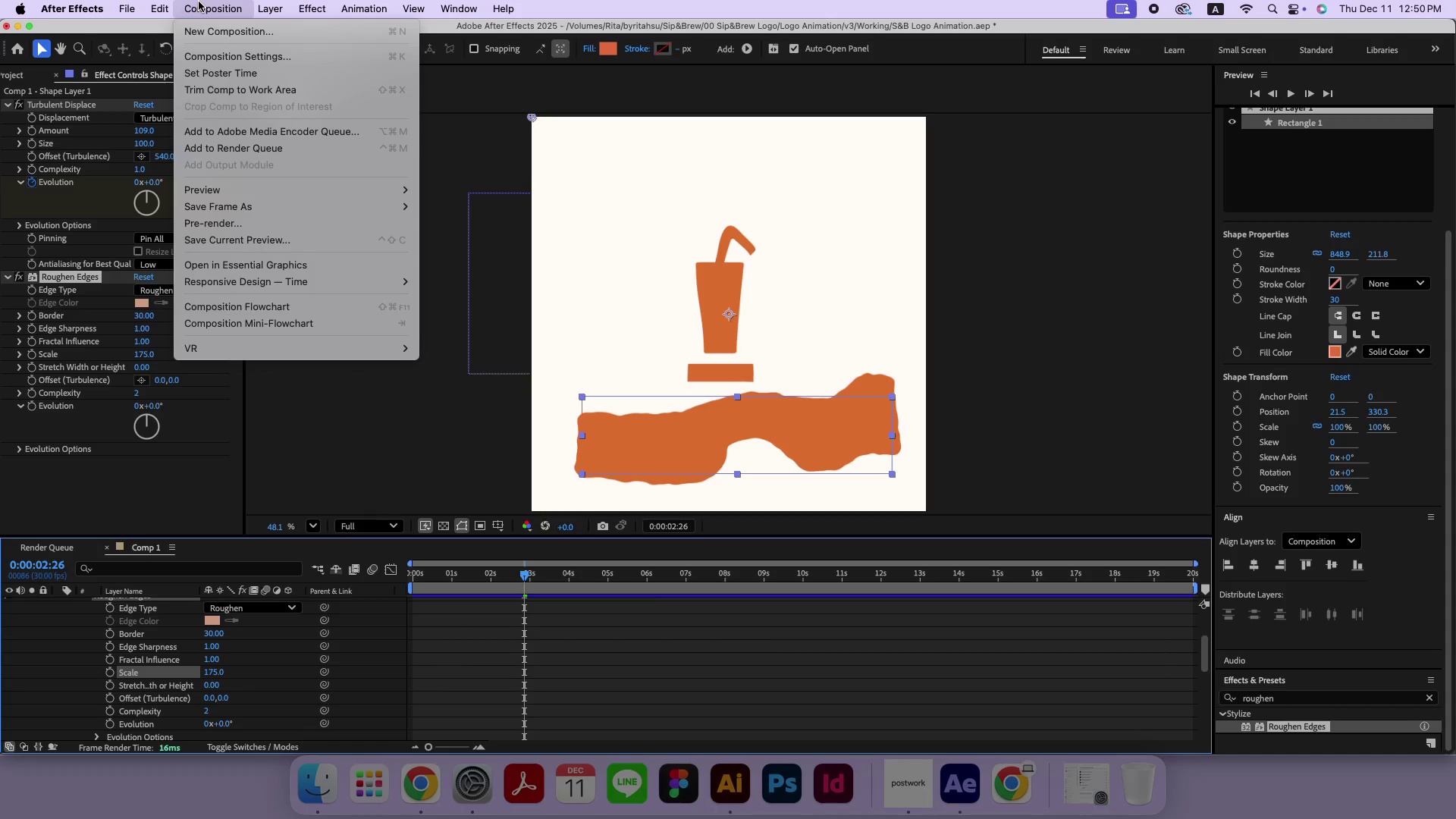 
mouse_move([221, 2])
 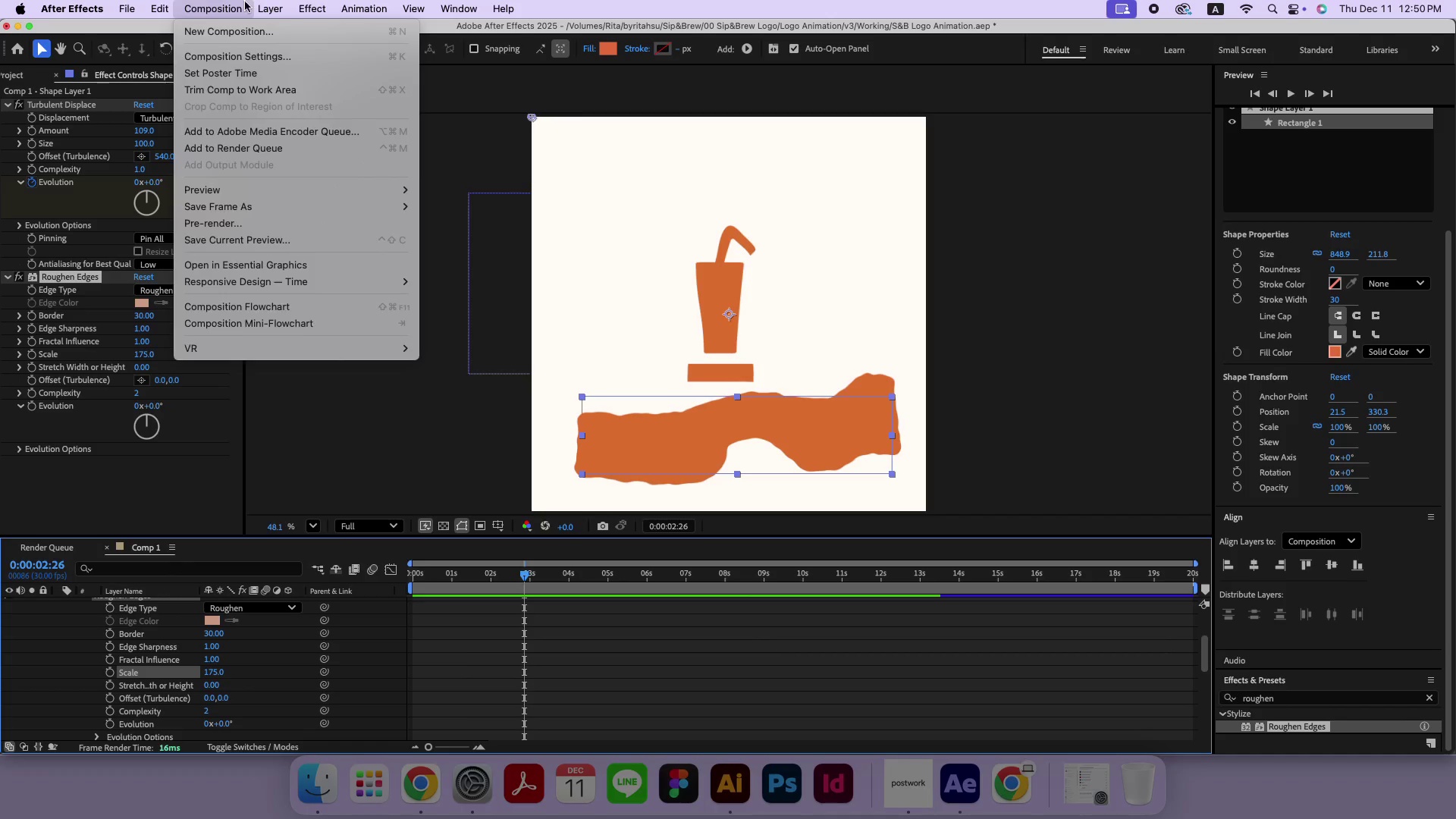 
mouse_move([291, 17])
 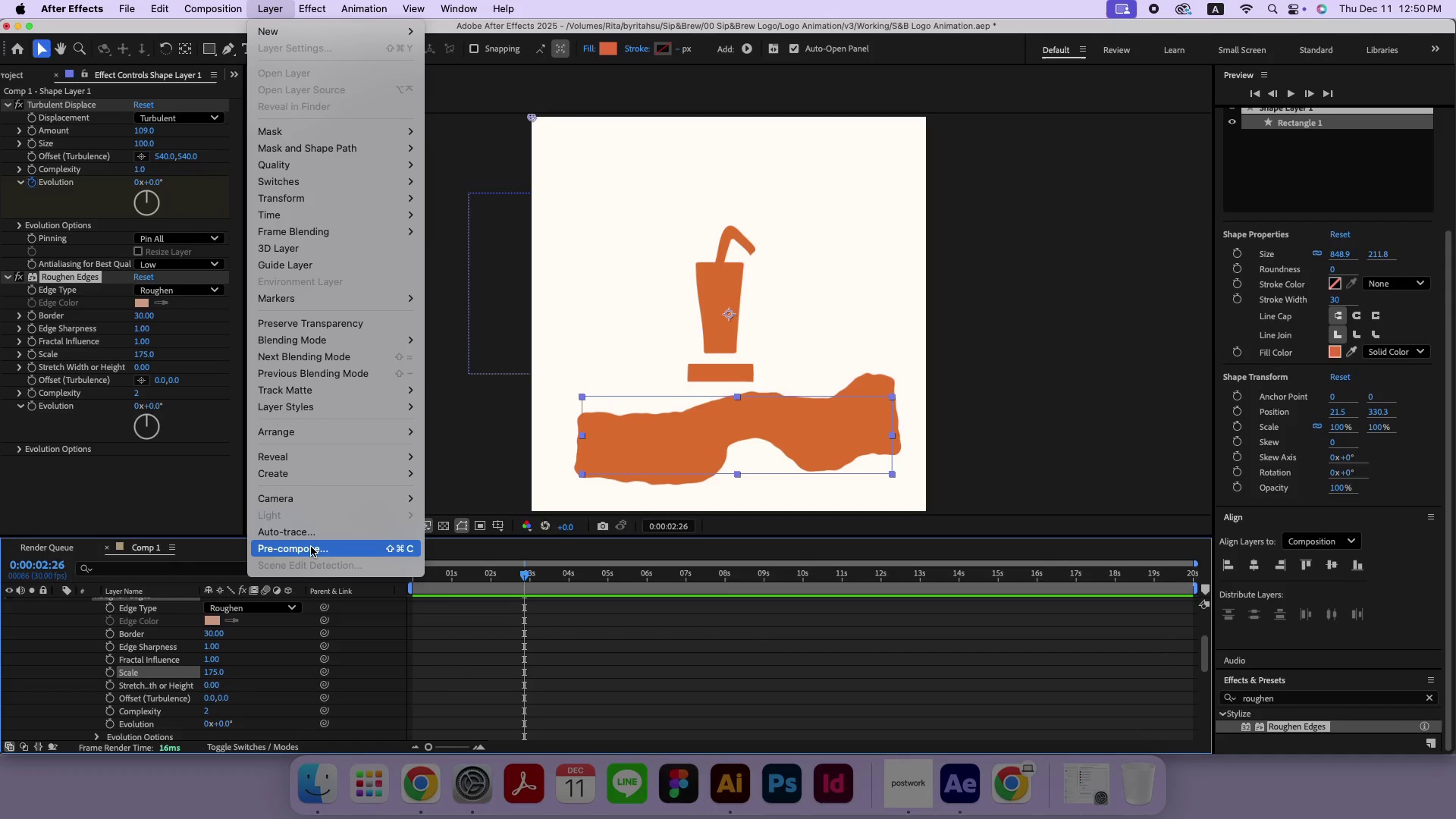 
left_click([310, 547])
 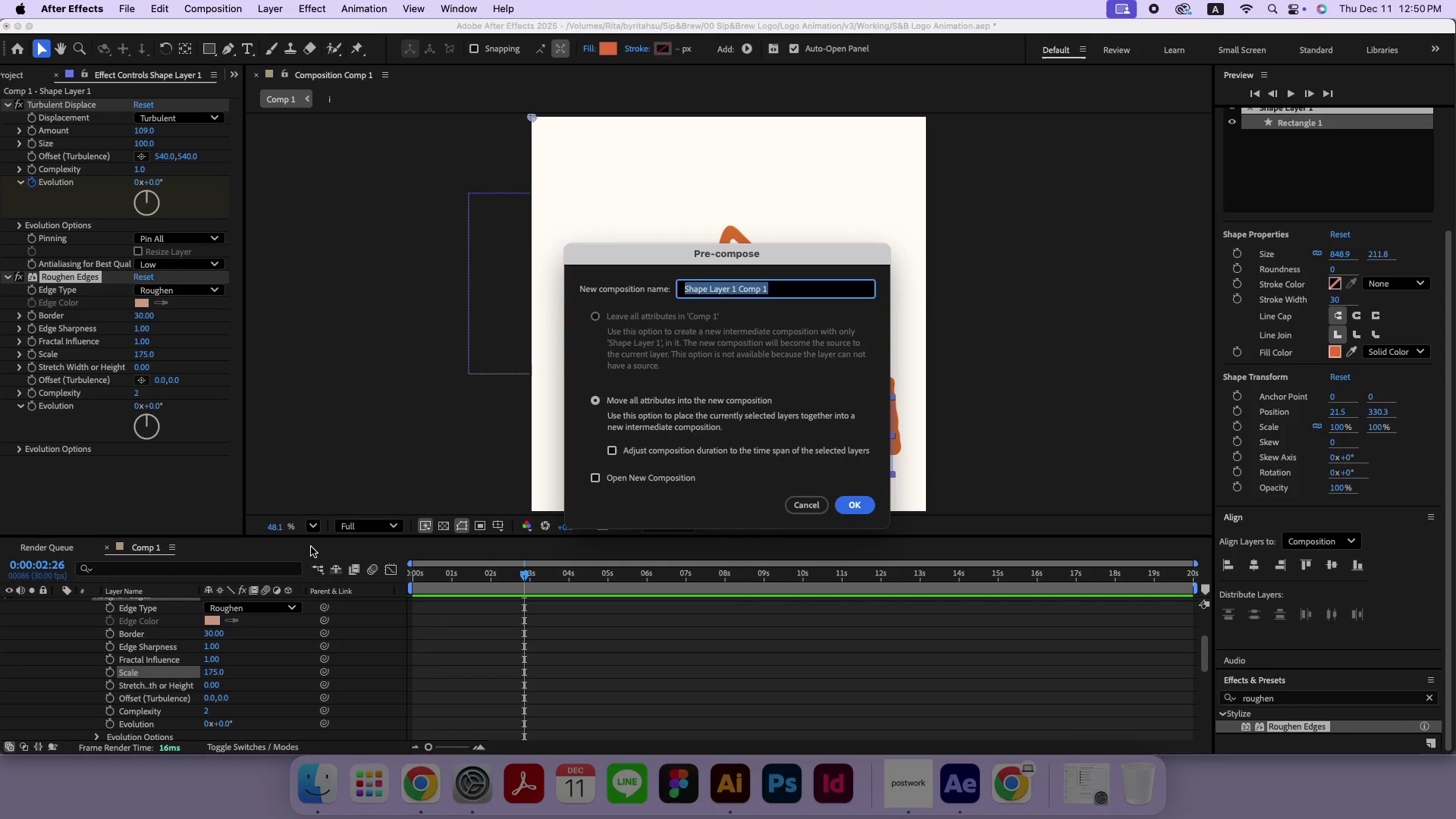 
type(SHAPE)
 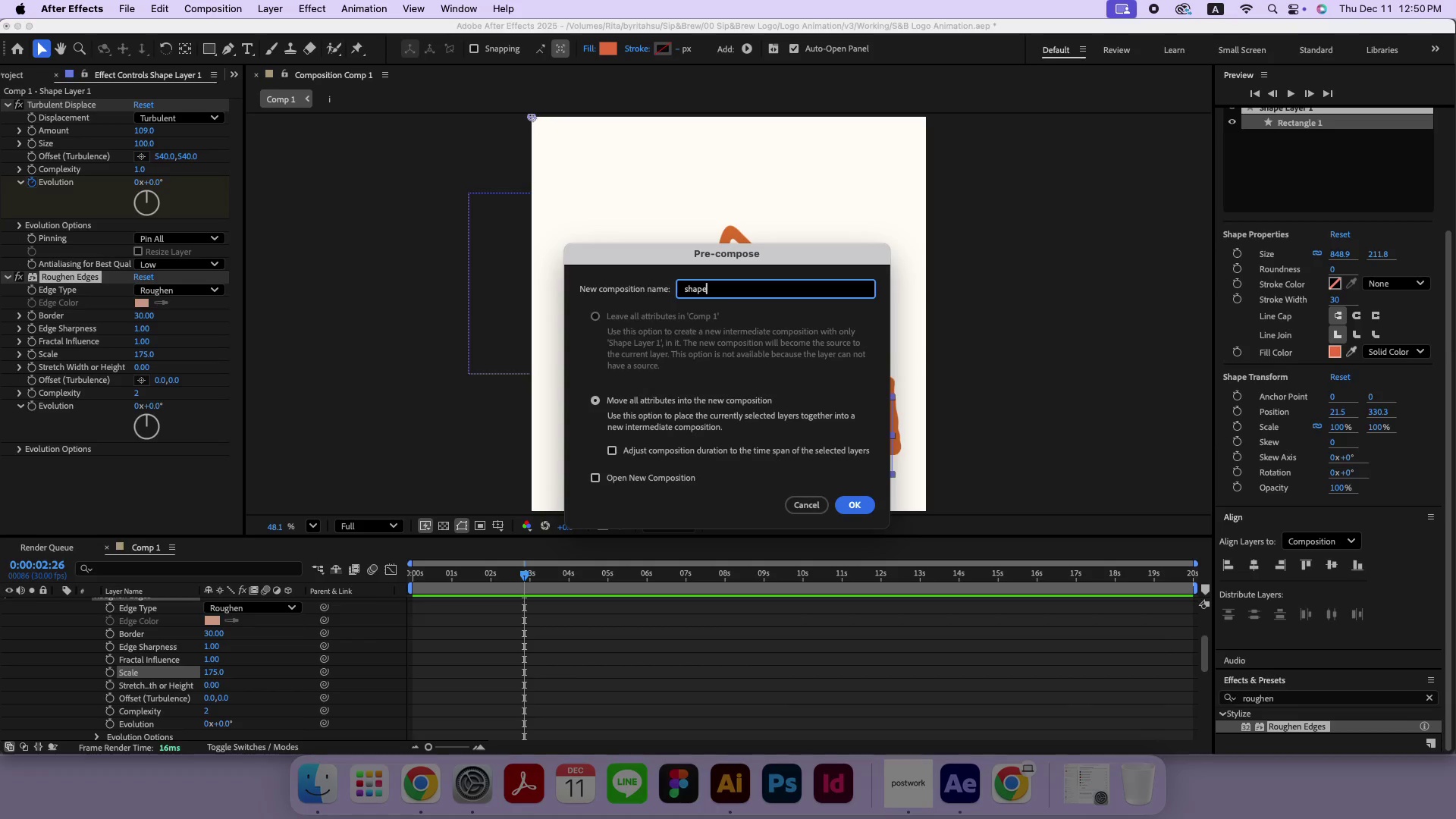 
key(Enter)
 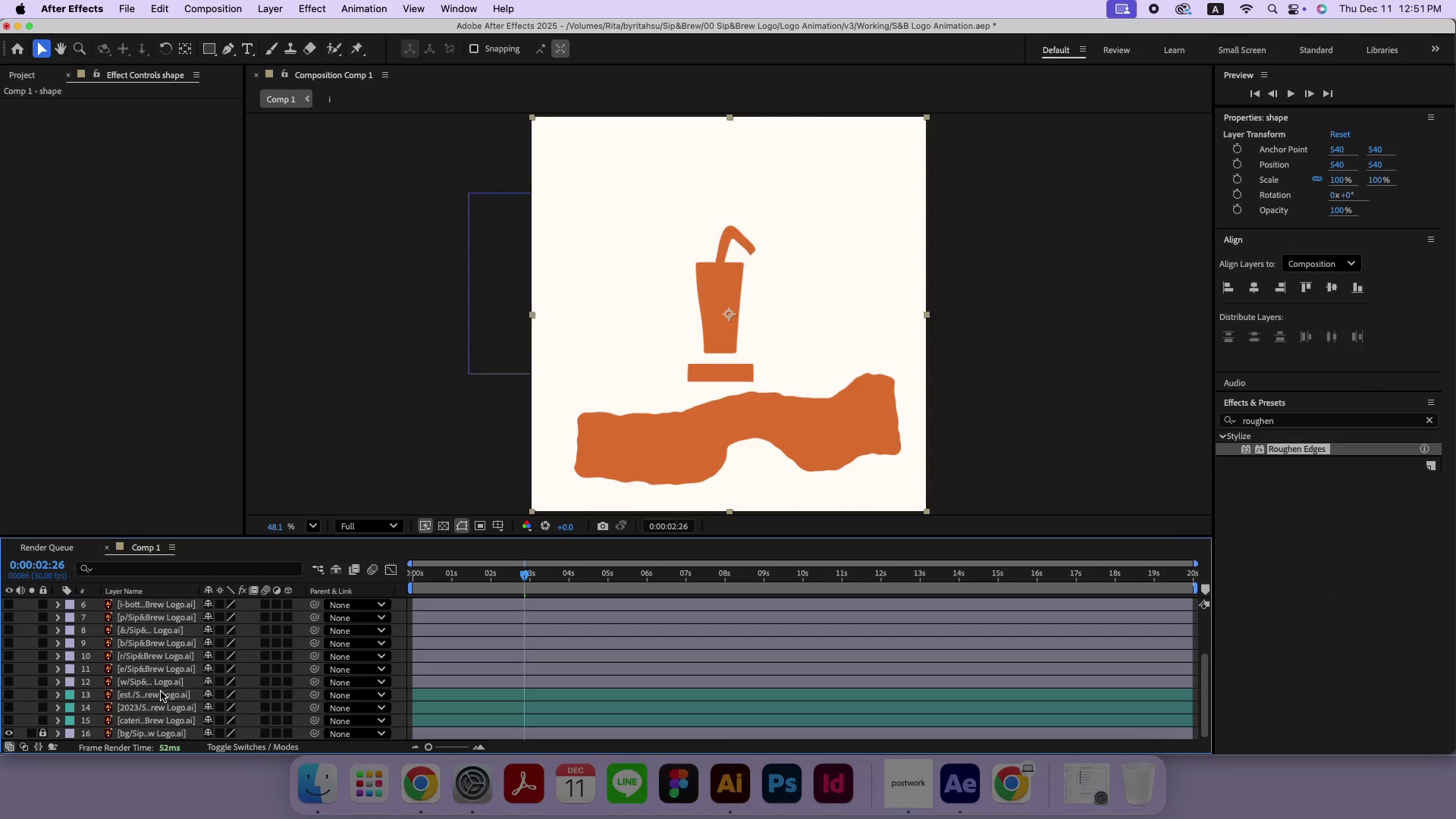 
left_click([221, 10])
 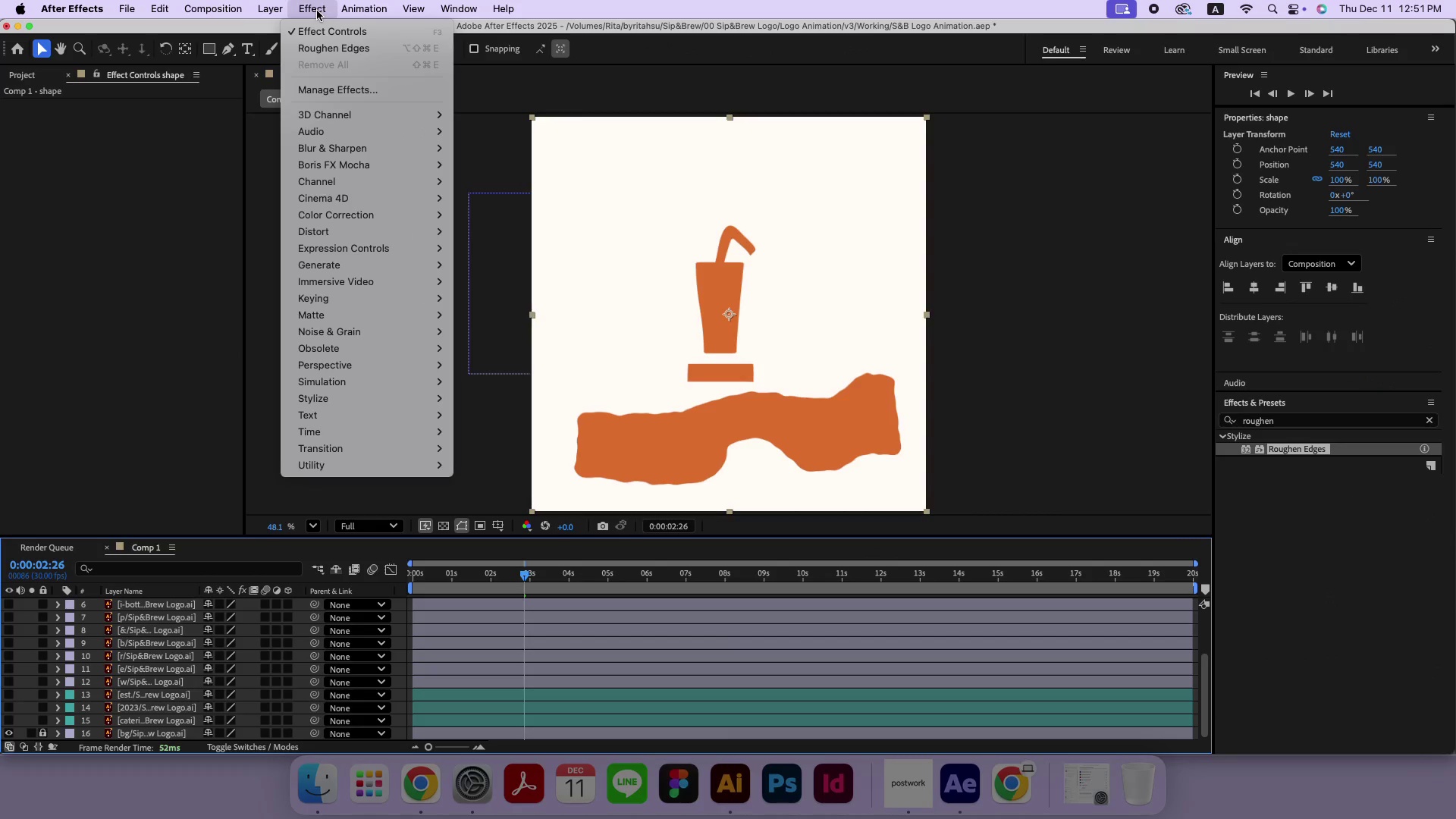 
mouse_move([379, 269])
 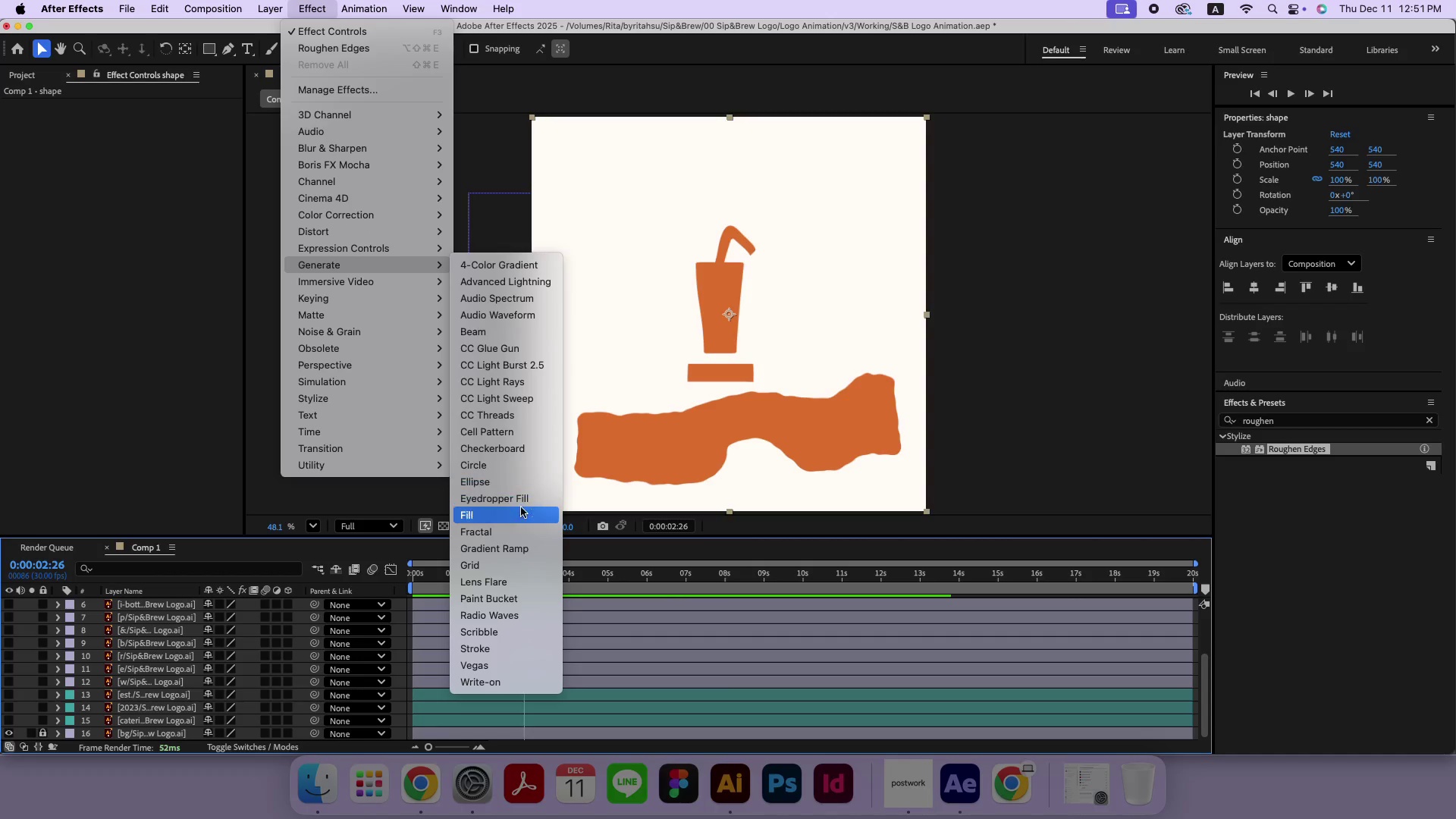 
left_click([518, 518])
 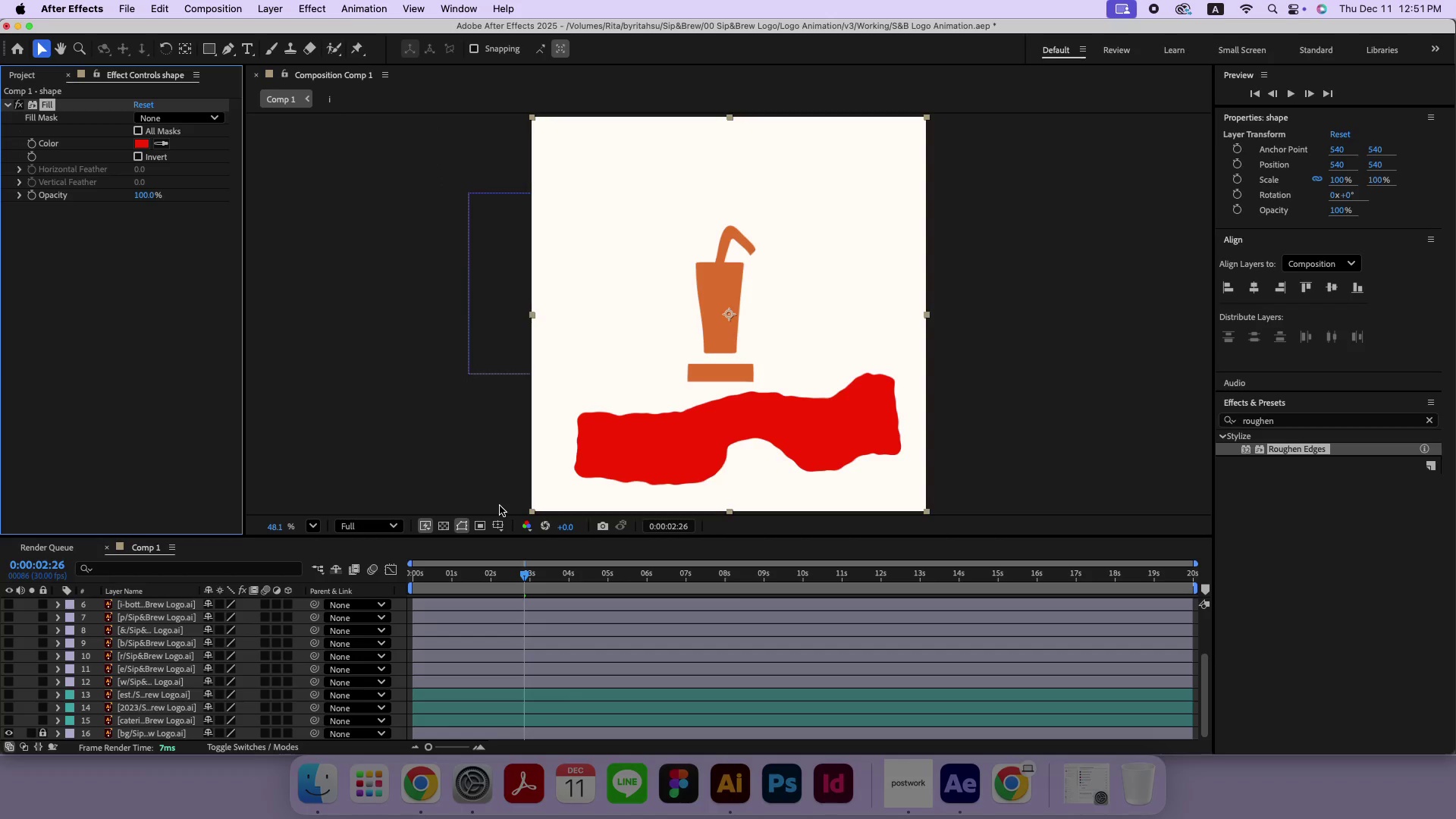 
wait(6.29)
 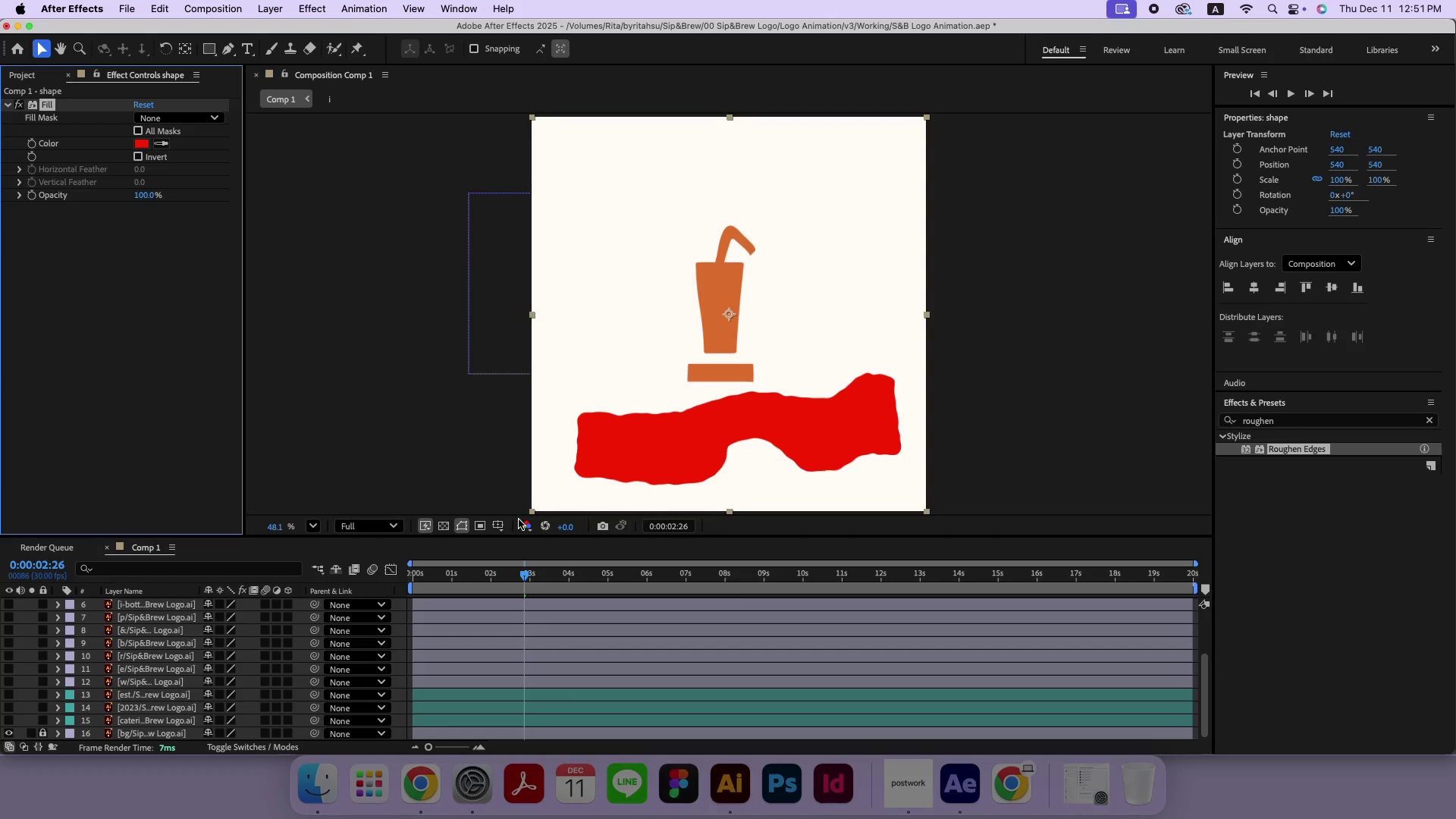 
left_click_drag(start_coordinate=[535, 576], to_coordinate=[423, 573])
 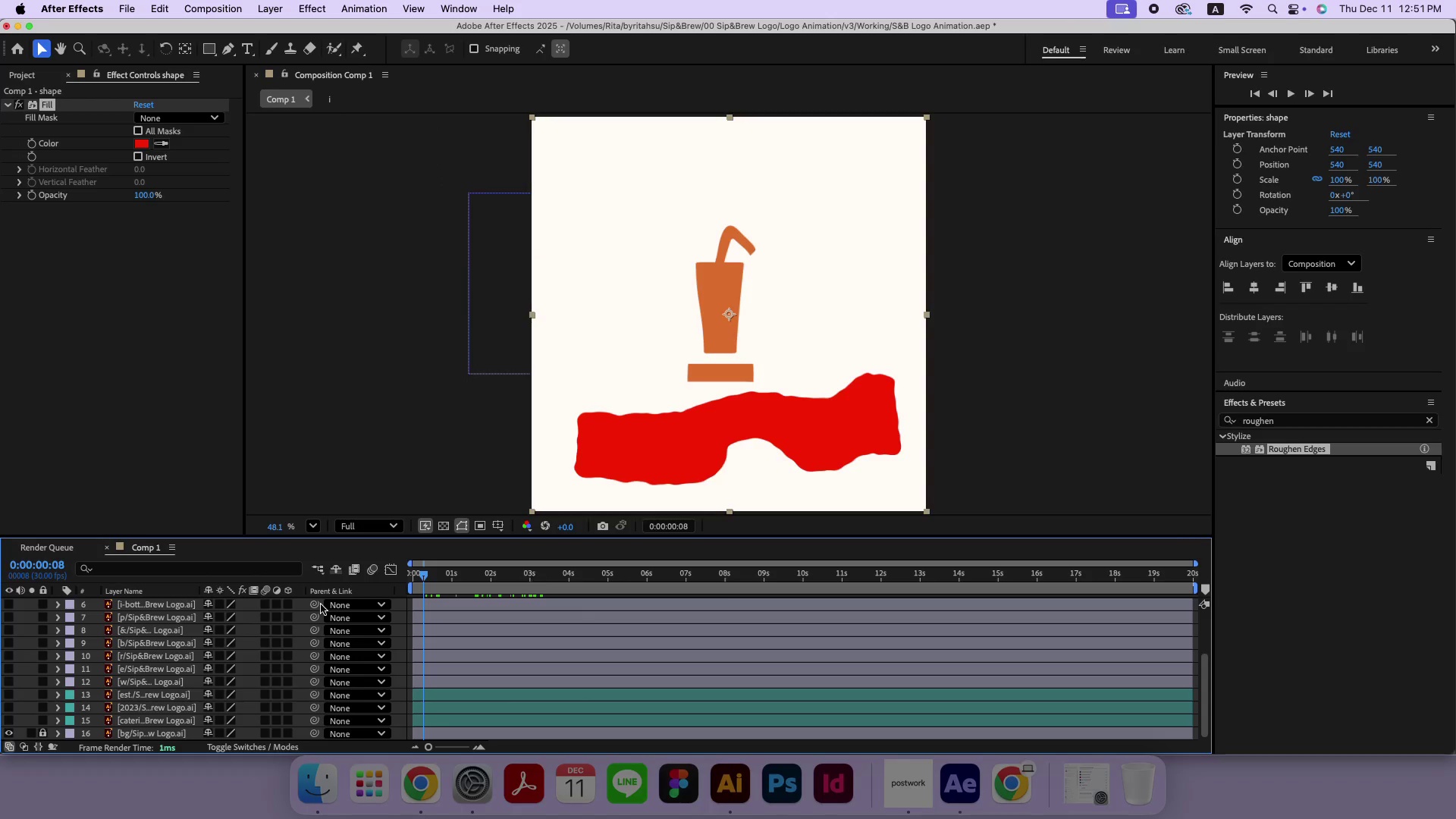 
scroll: coordinate [178, 654], scroll_direction: up, amount: 14.0
 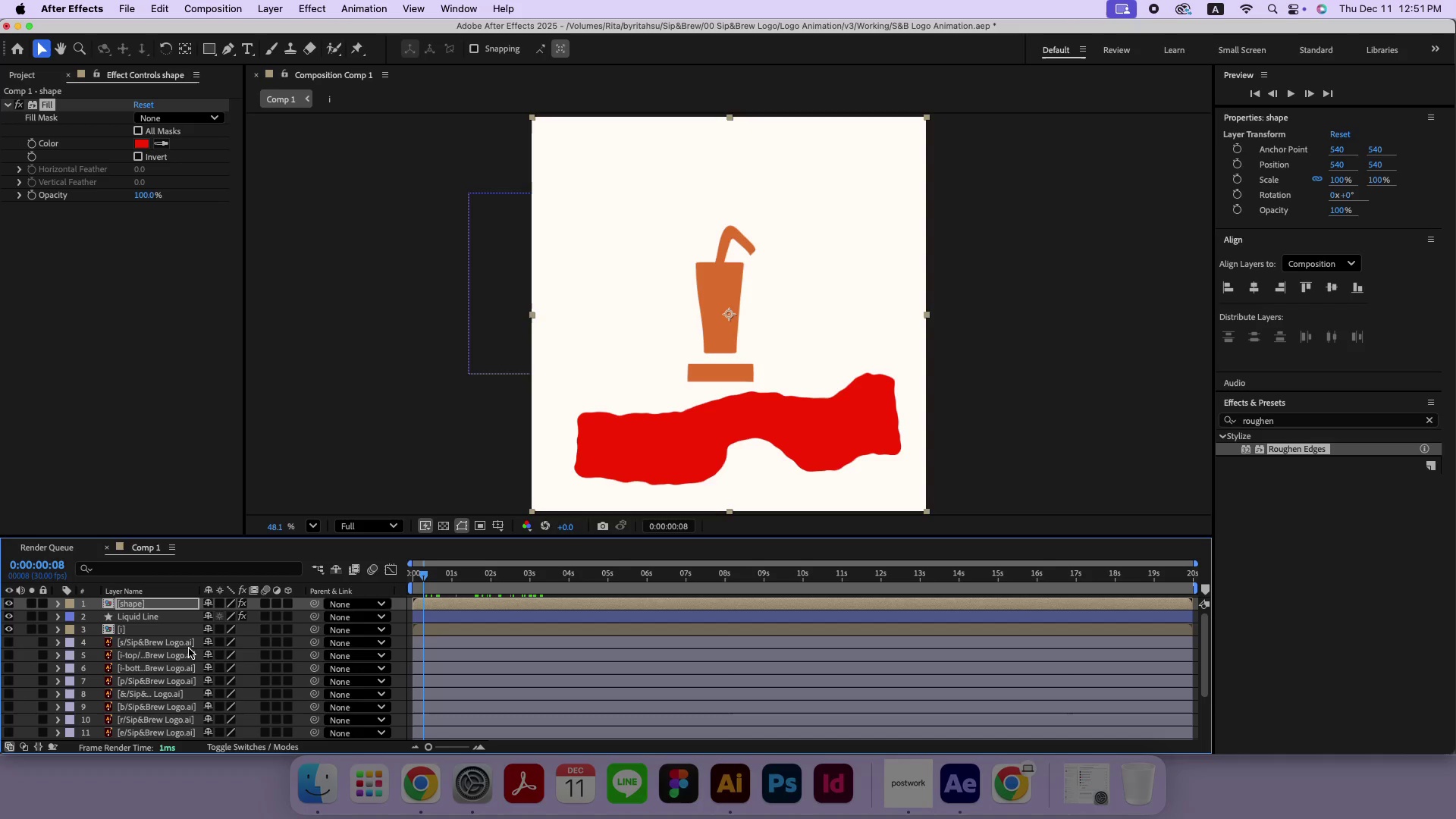 
left_click([71, 555])
 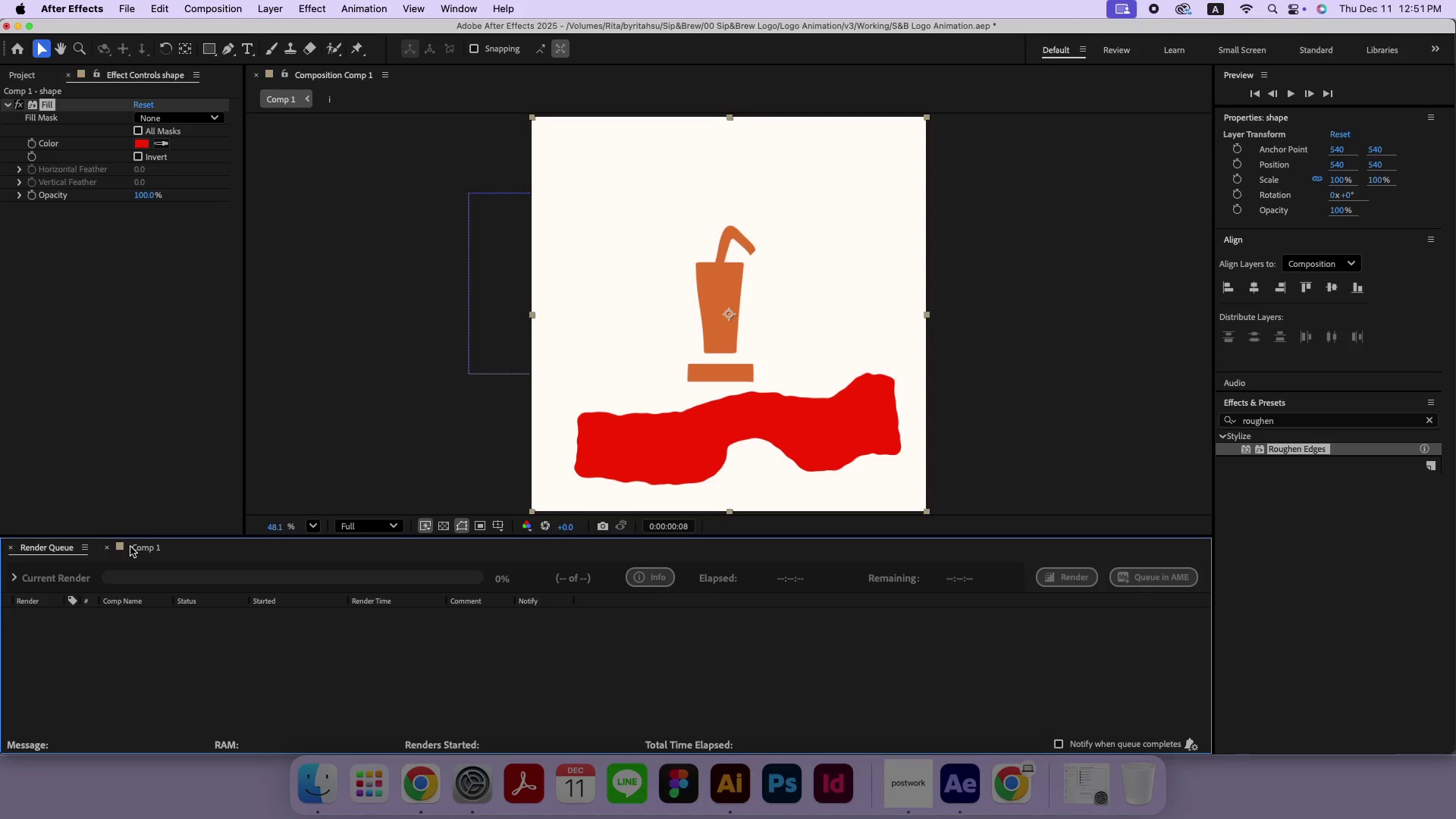 
left_click([130, 547])
 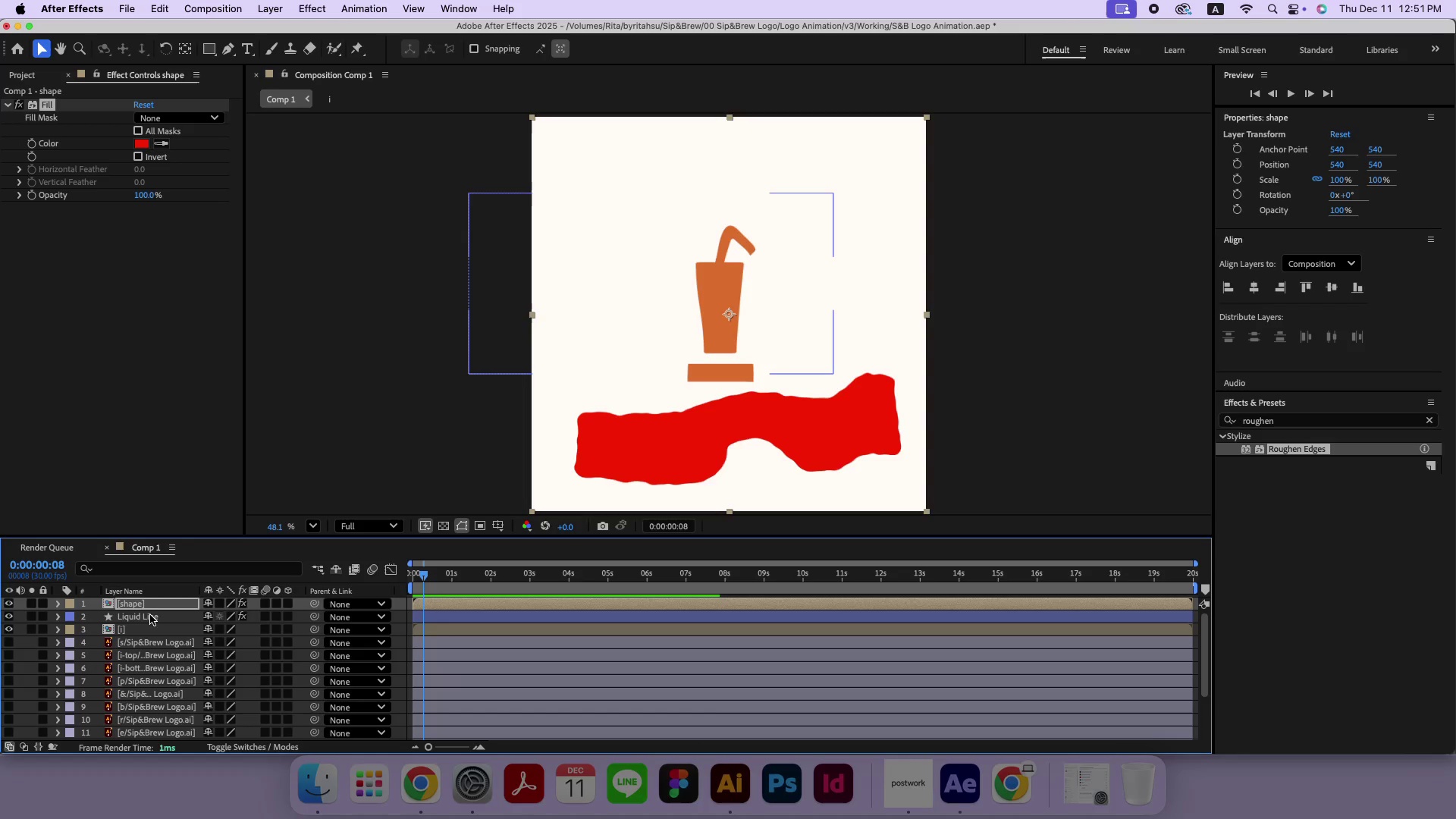 
left_click([150, 604])
 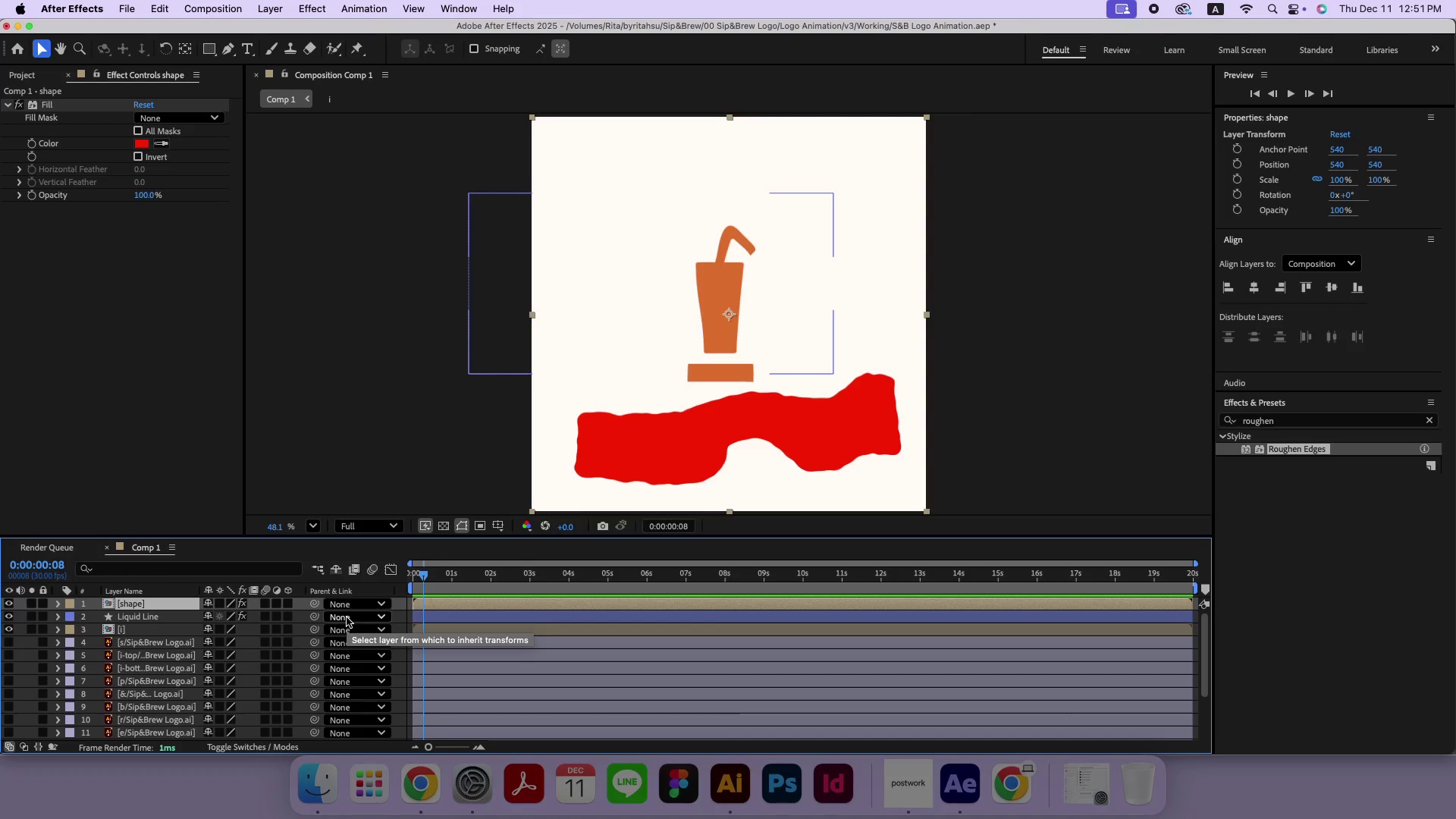 
left_click([350, 602])
 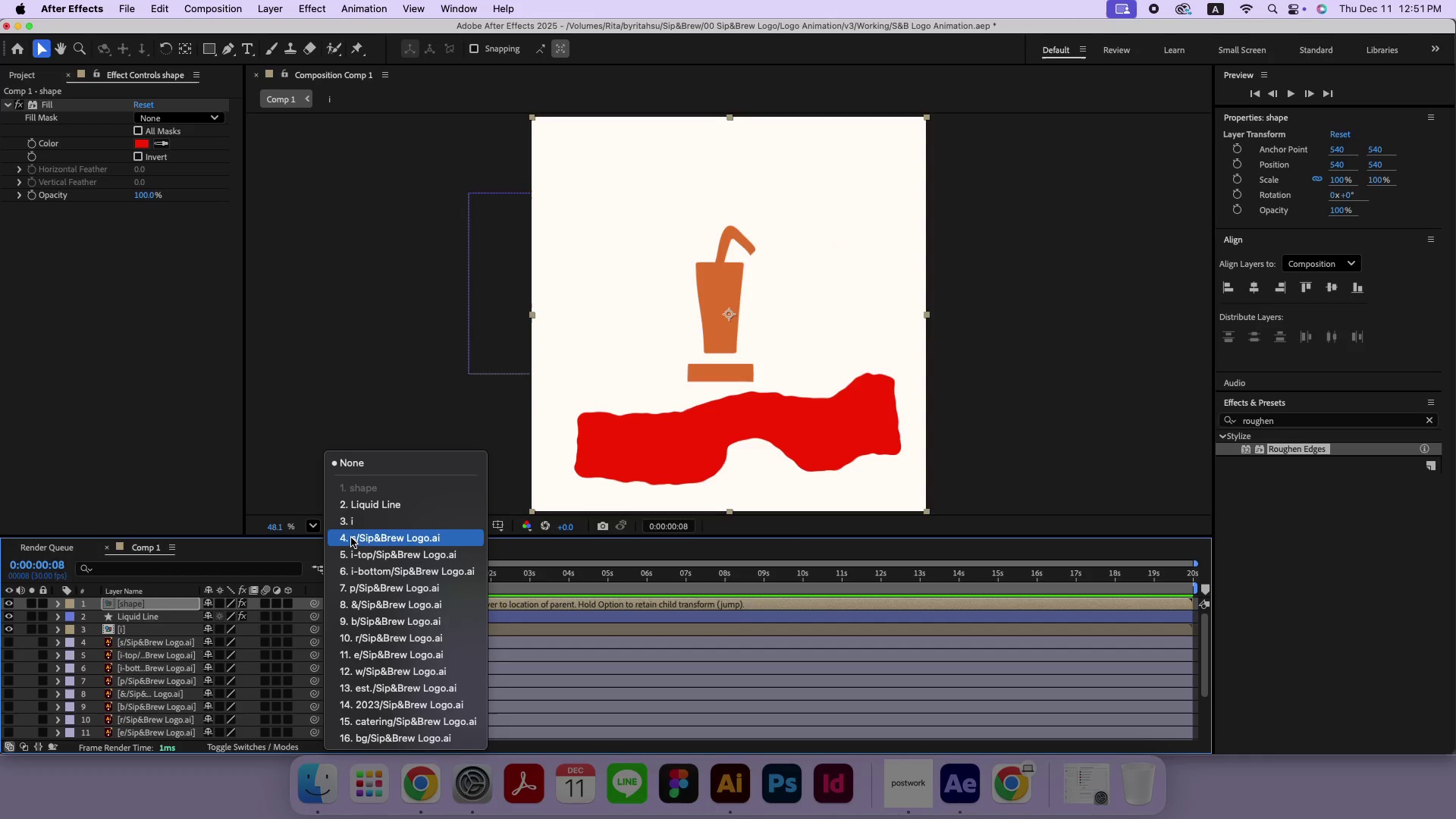 
left_click([356, 524])
 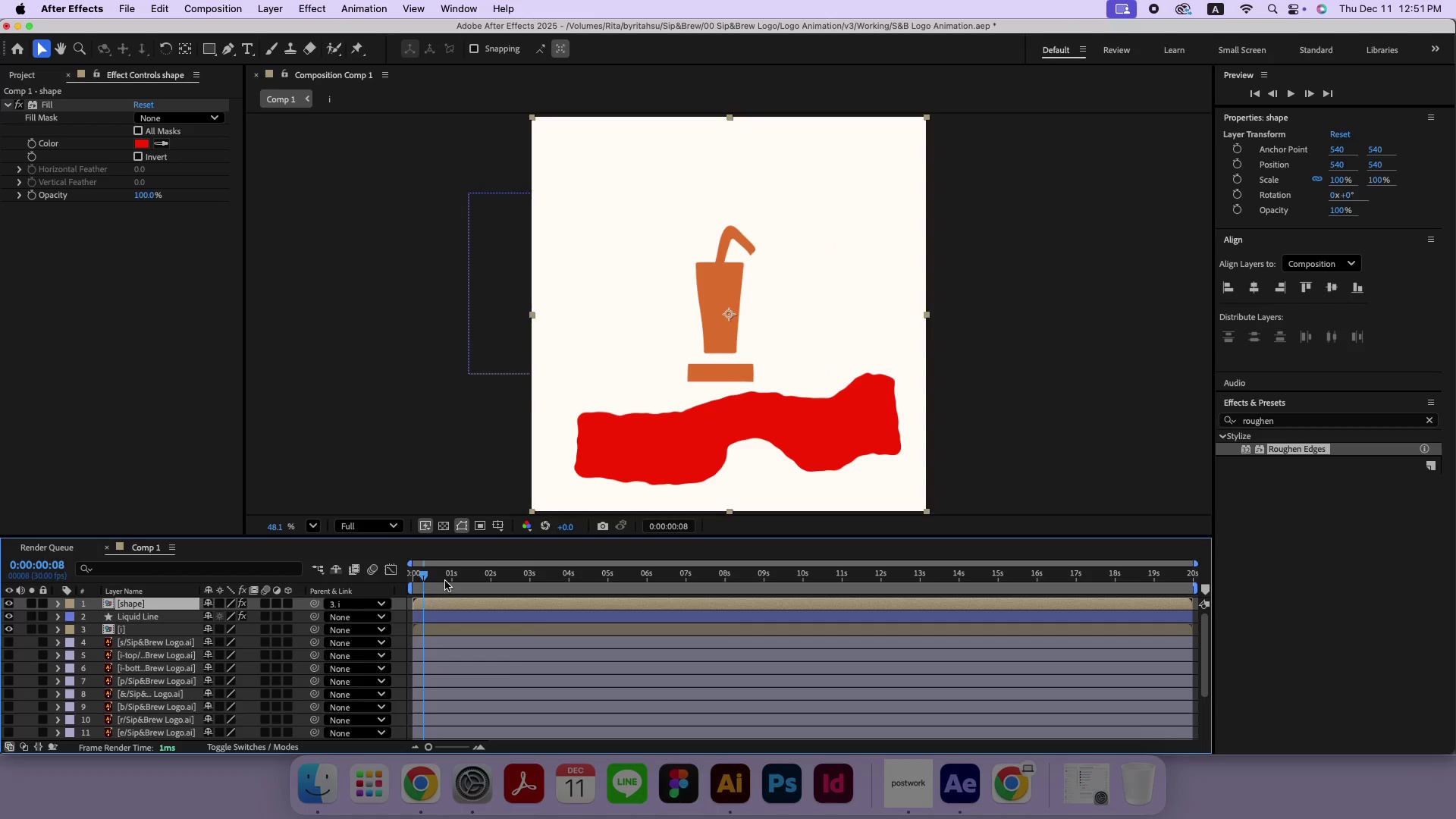 
left_click_drag(start_coordinate=[445, 581], to_coordinate=[544, 582])
 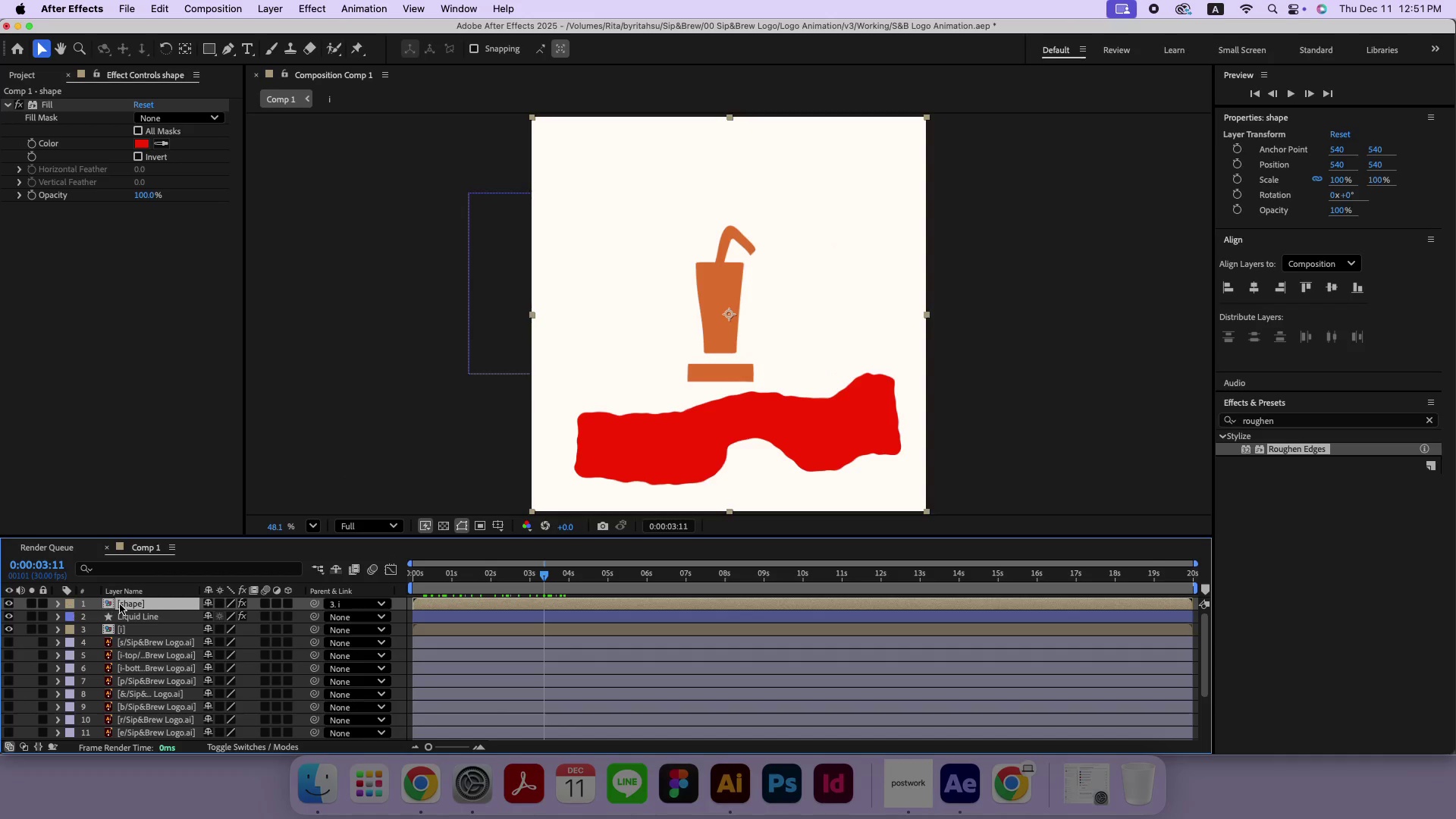 
double_click([120, 604])
 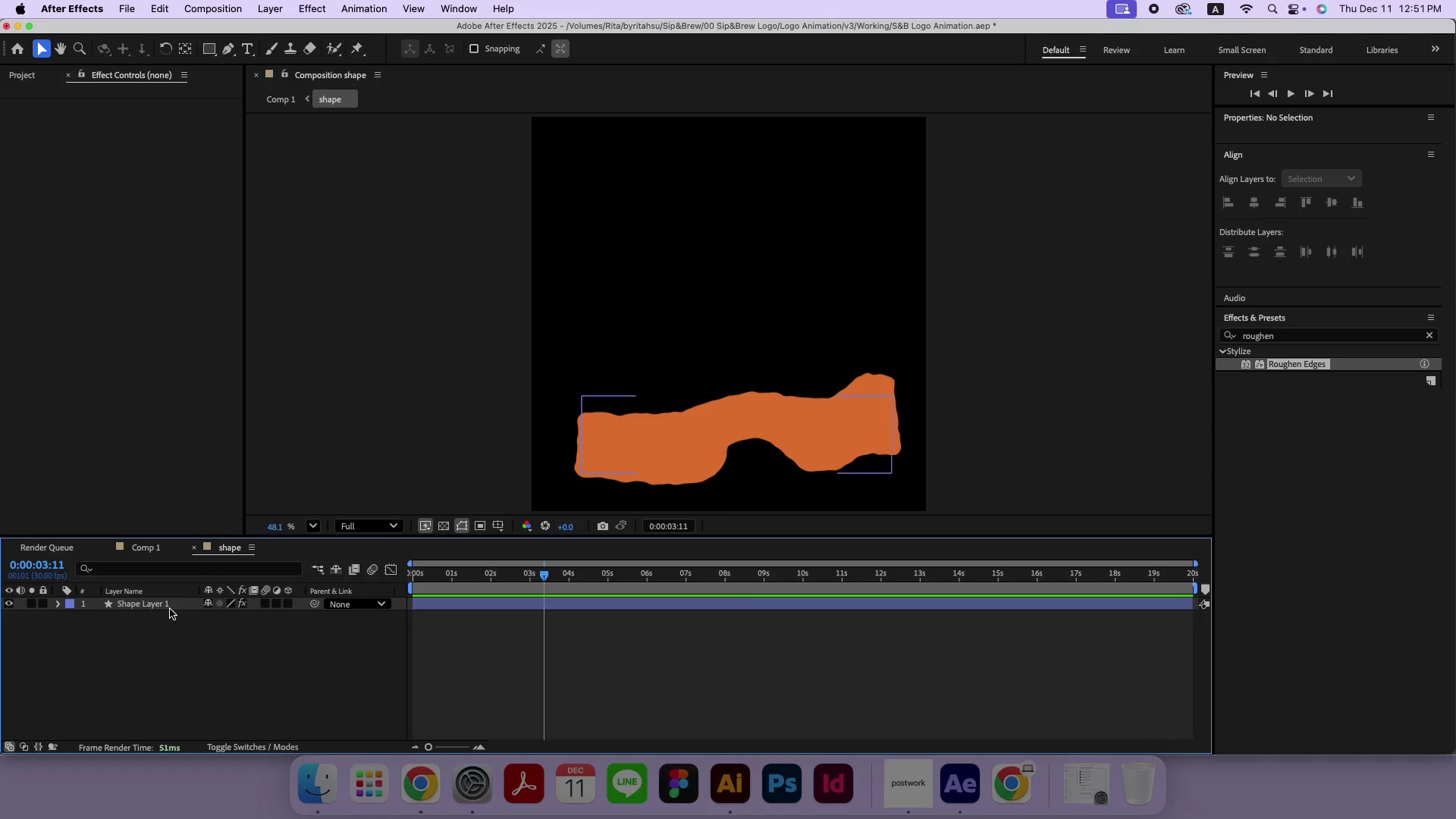 
left_click([133, 552])
 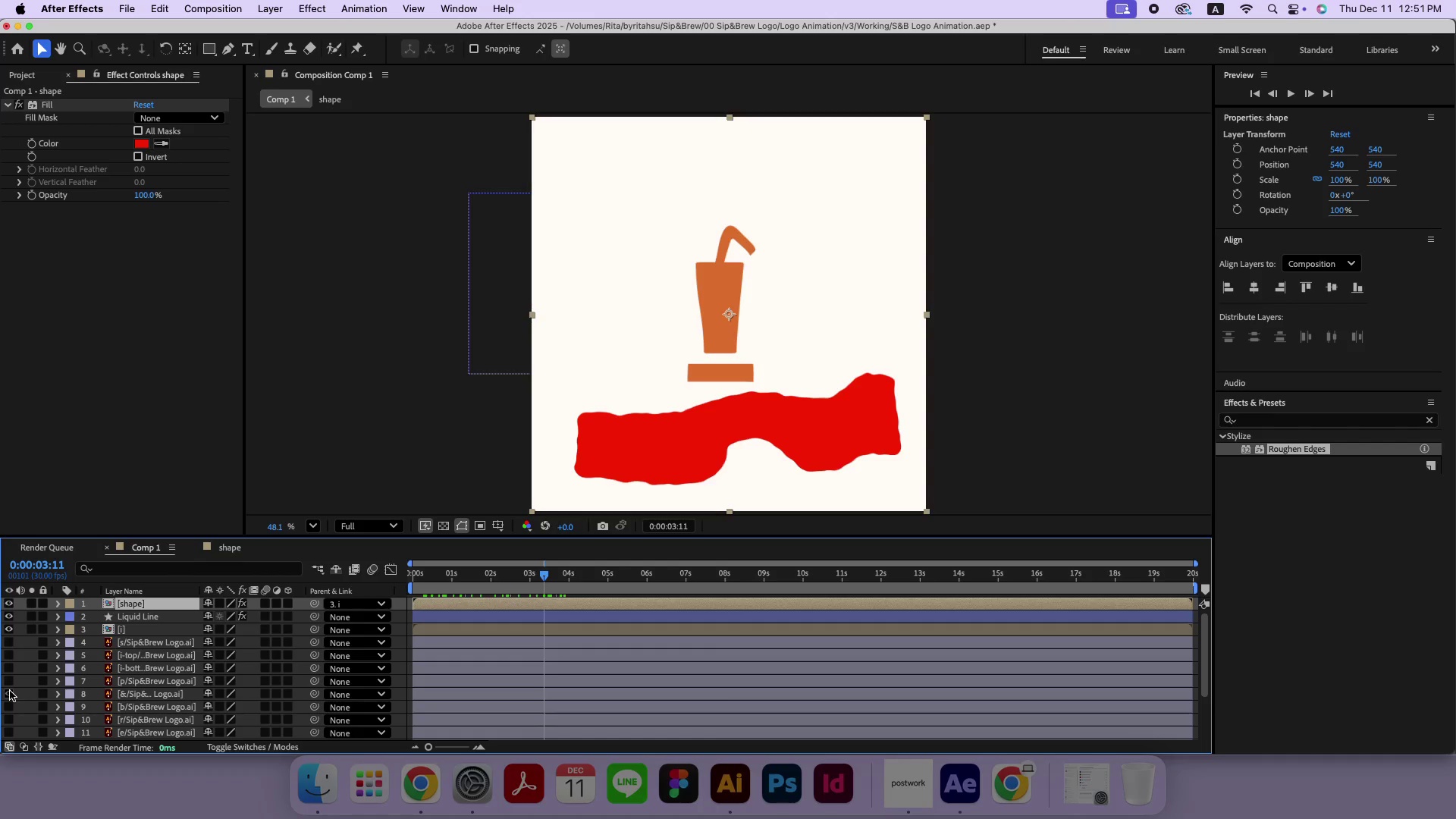 
wait(12.97)
 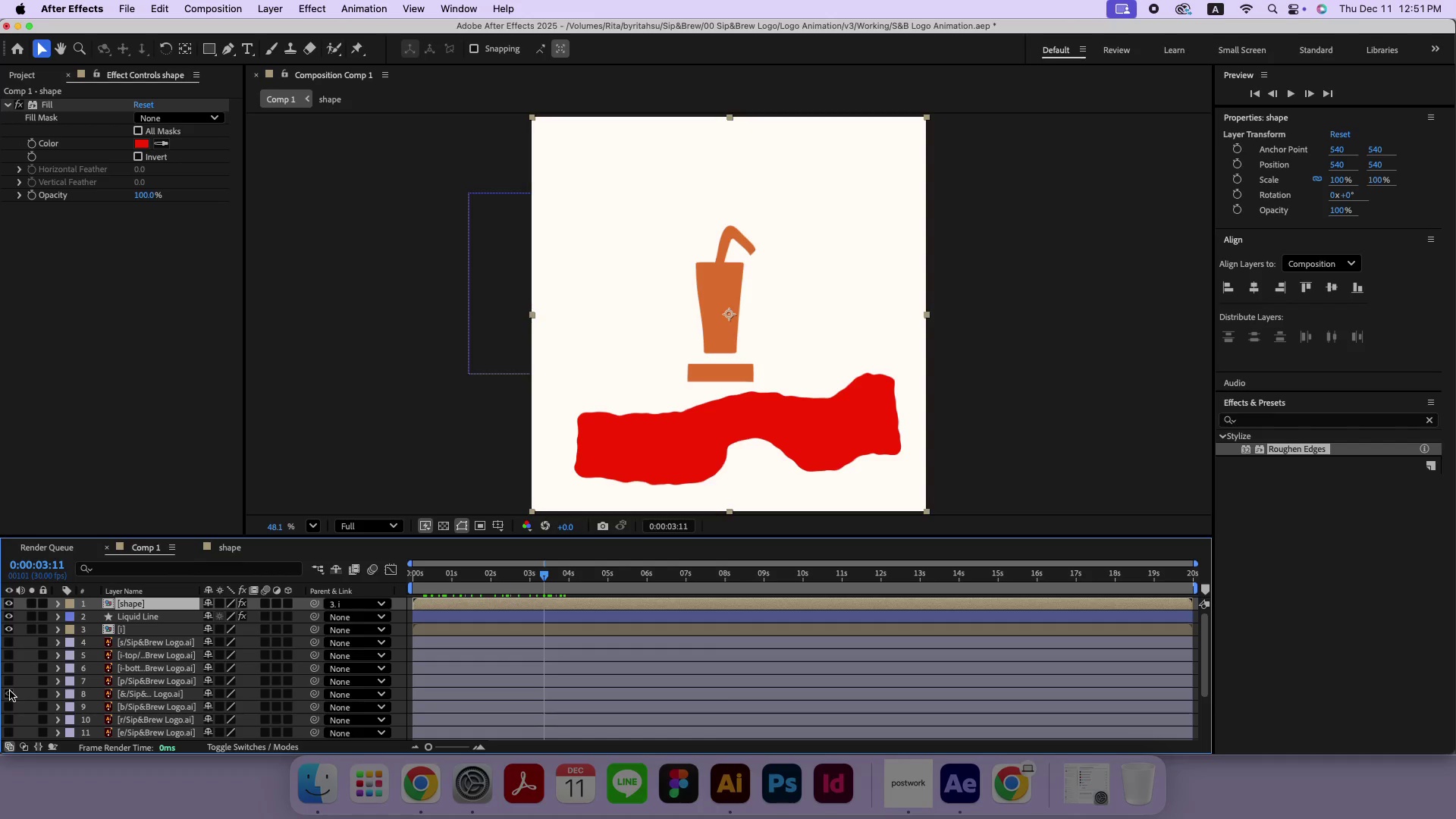 
left_click([137, 619])
 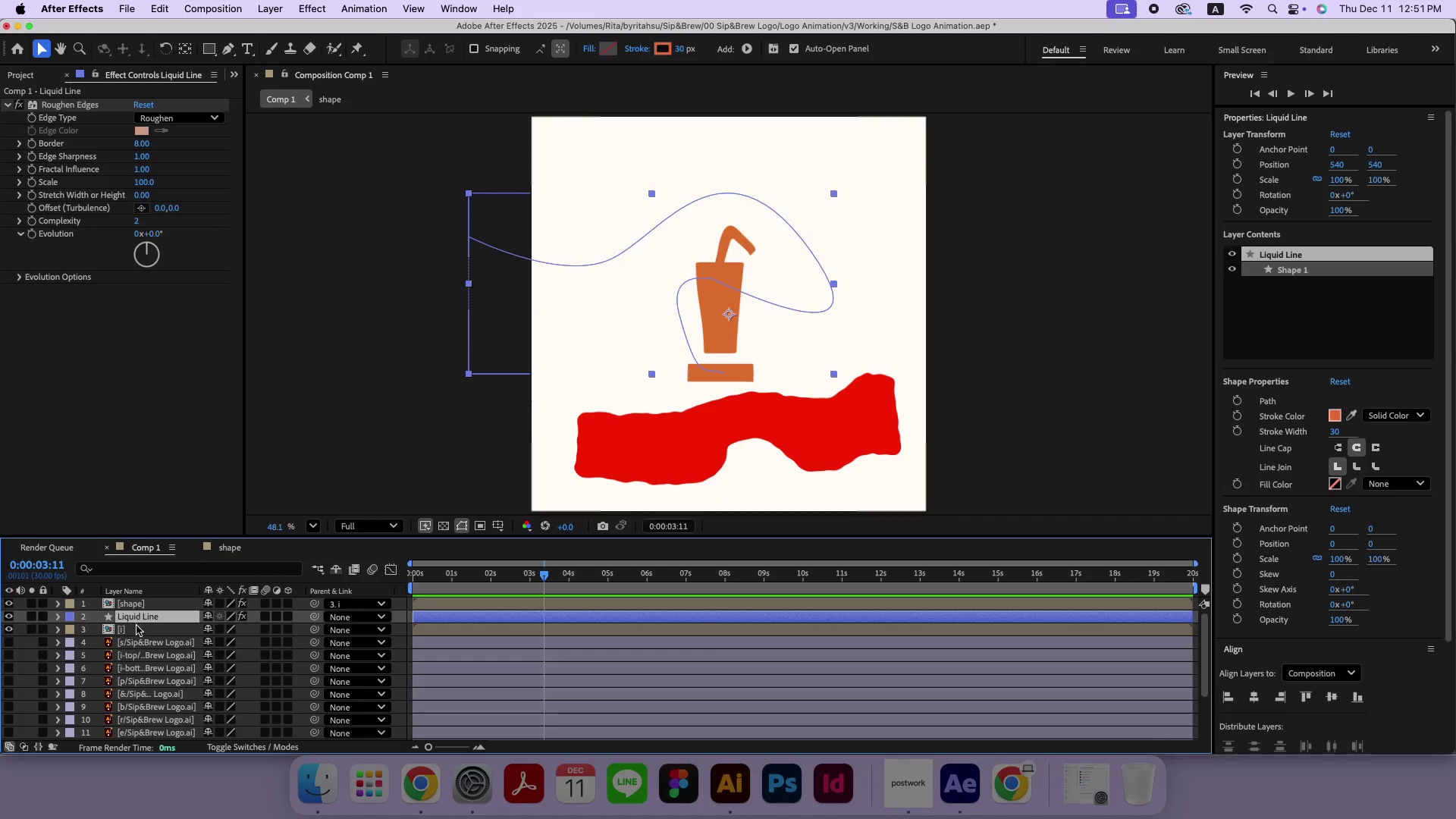 
left_click([136, 626])
 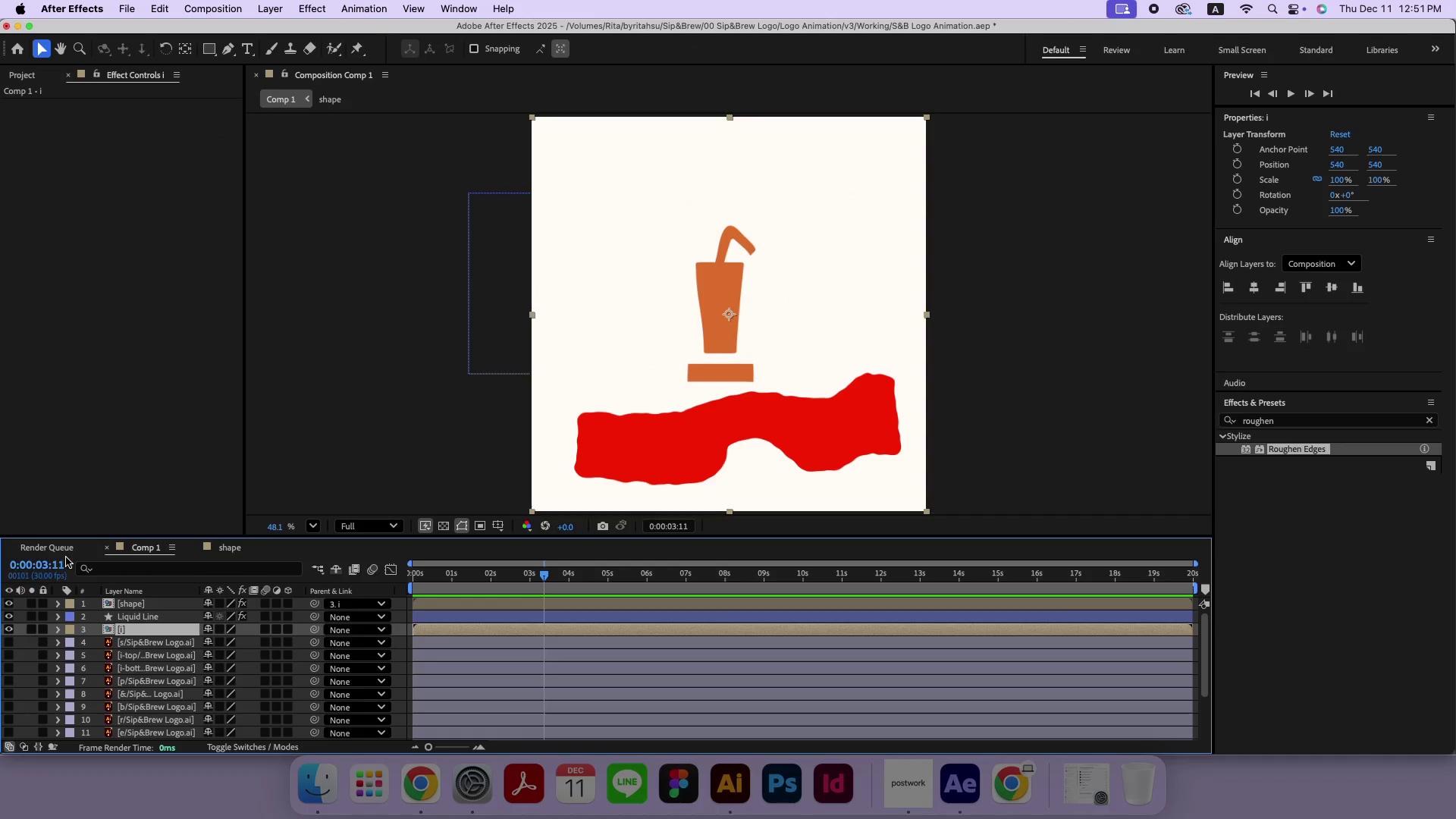 
wait(5.75)
 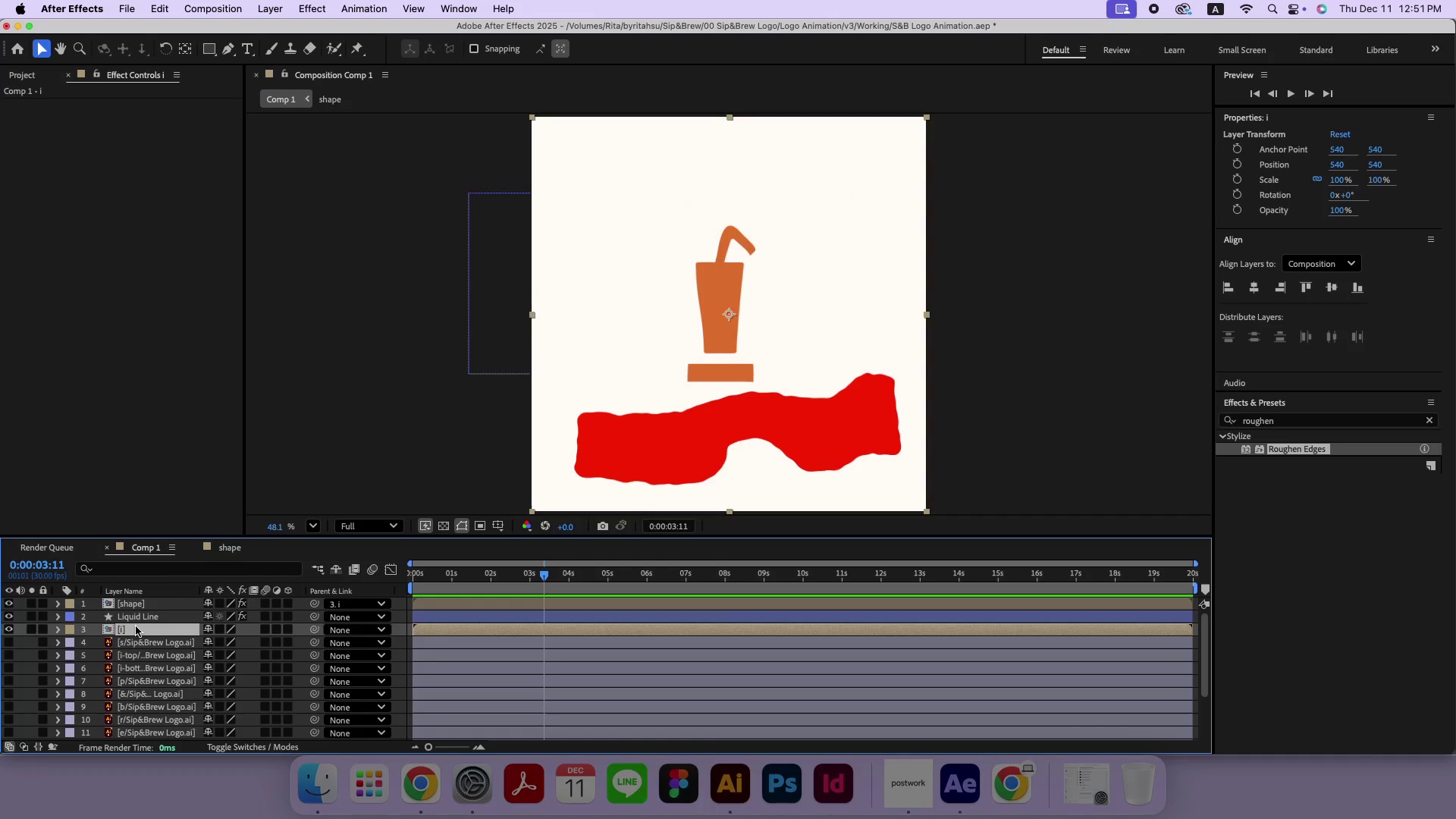 
left_click_drag(start_coordinate=[545, 570], to_coordinate=[497, 587])
 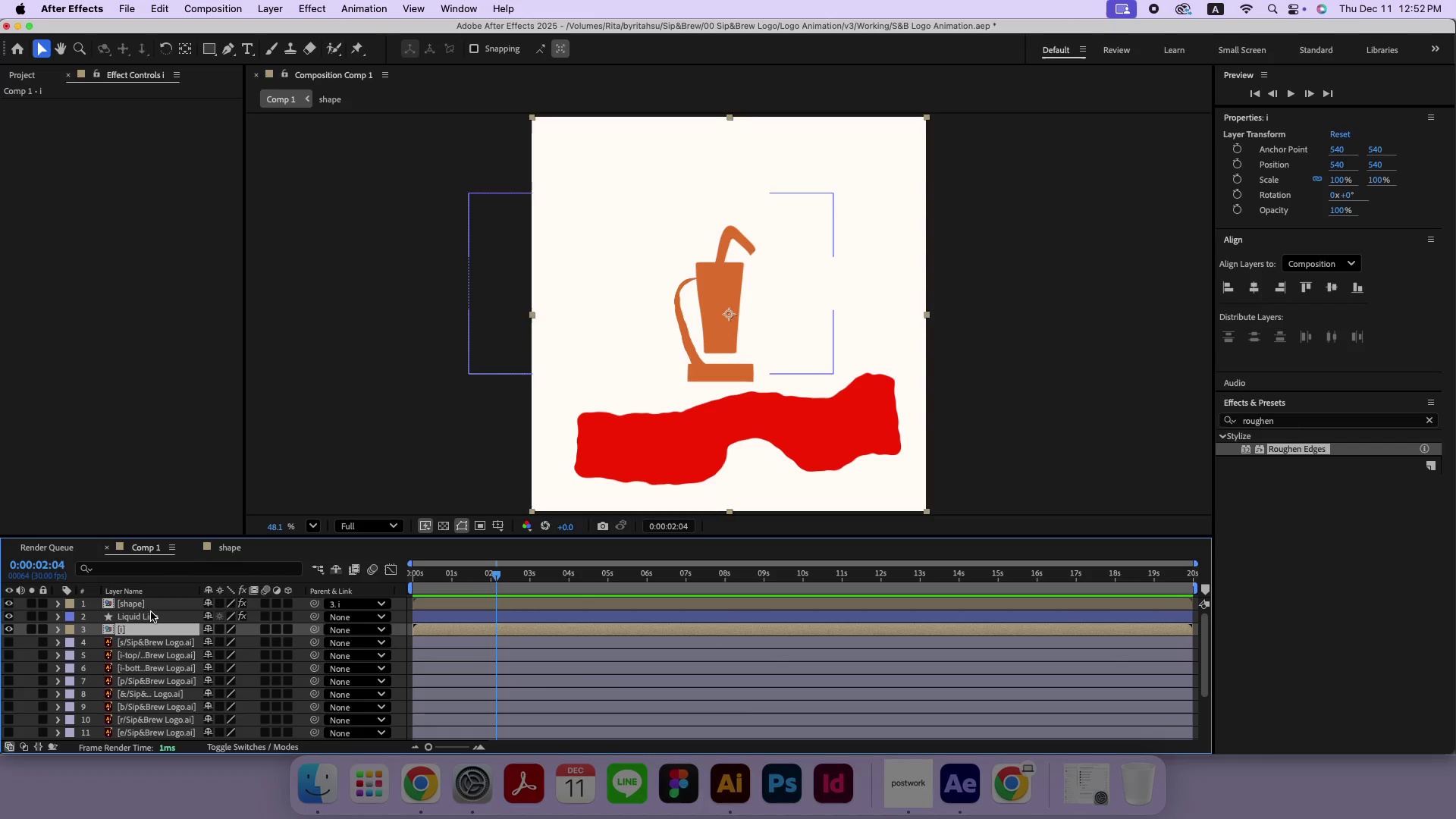 
left_click([151, 605])
 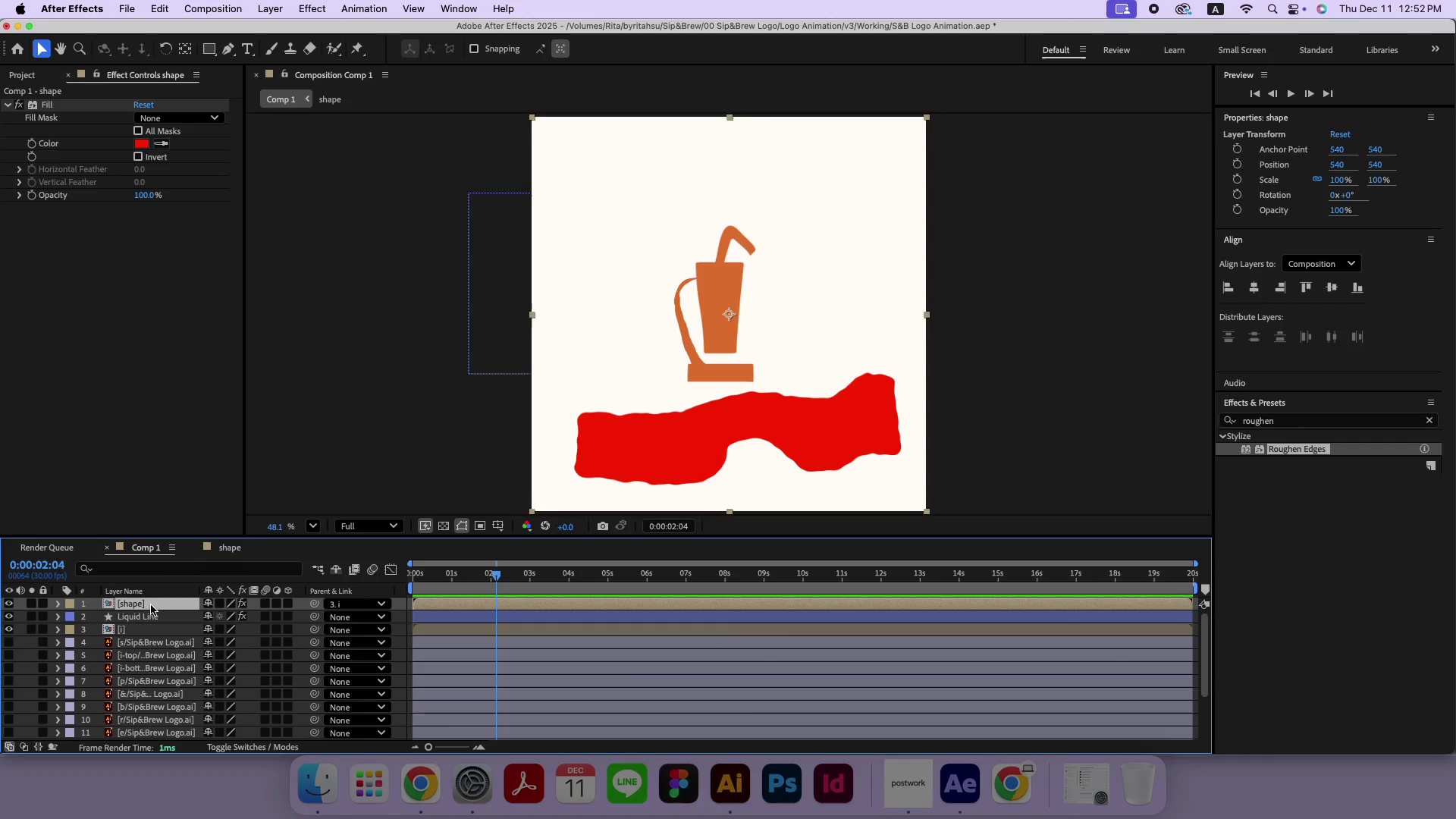 
key(Backspace)
 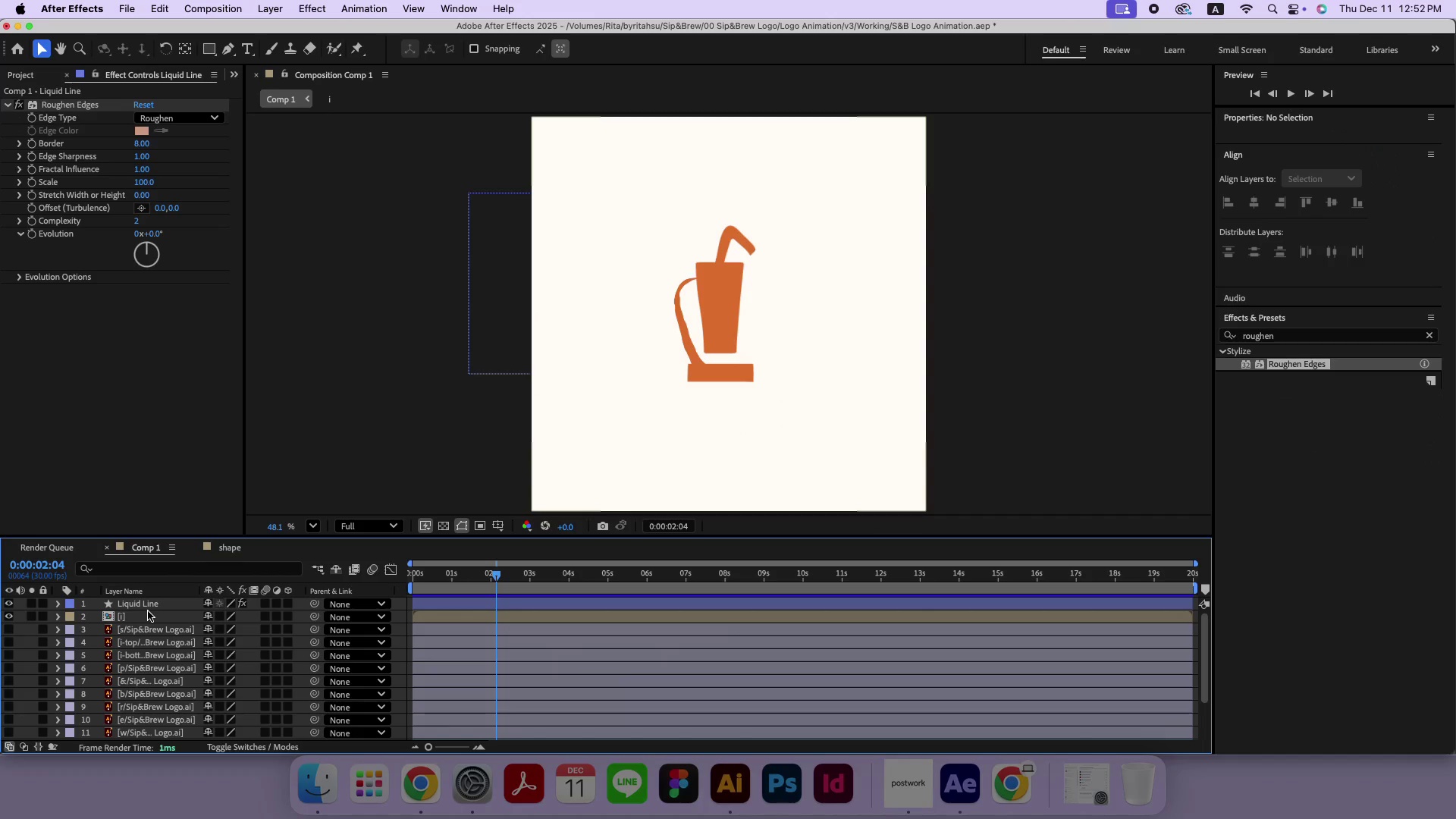 
left_click([143, 617])
 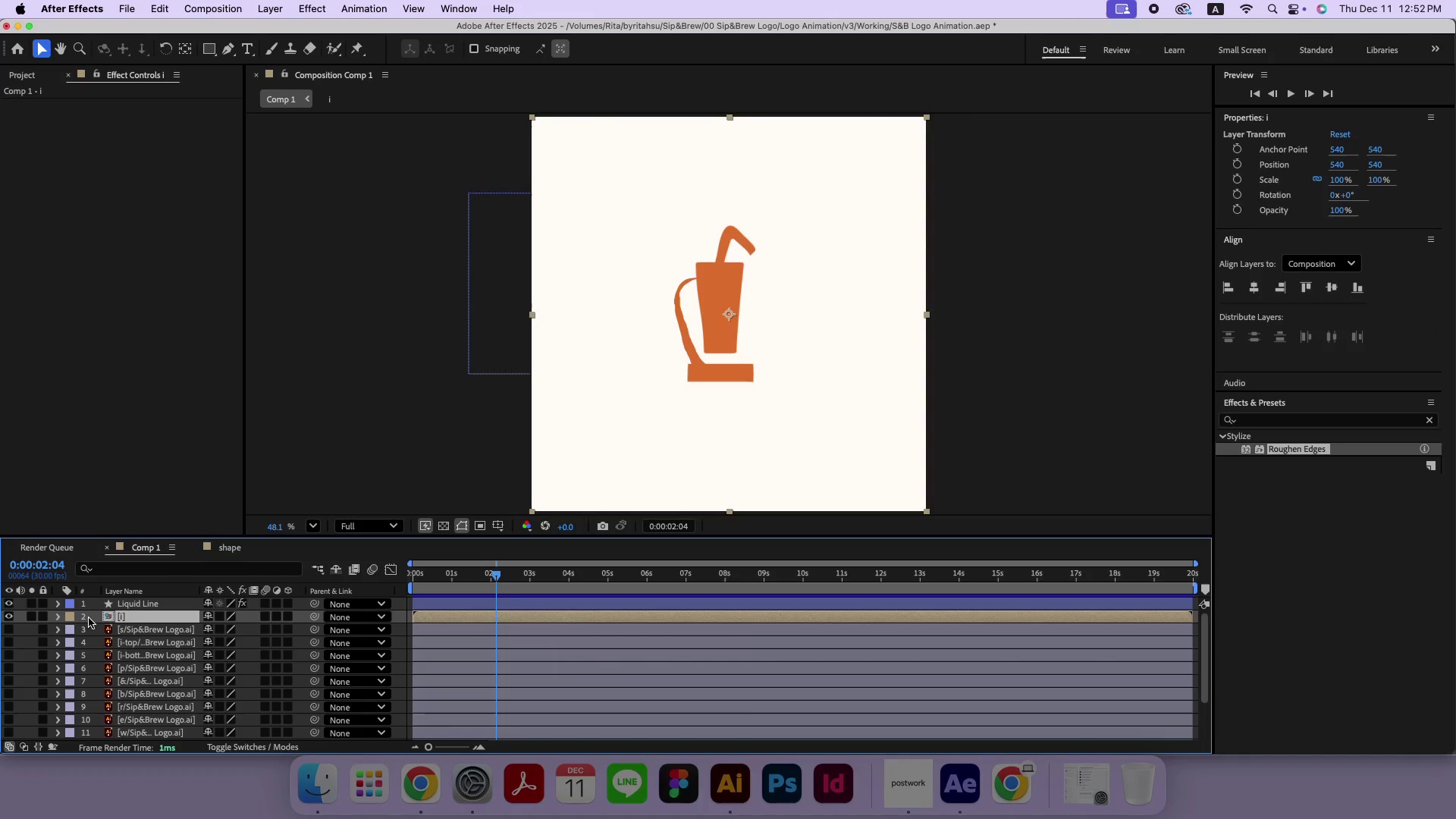 
left_click([62, 618])
 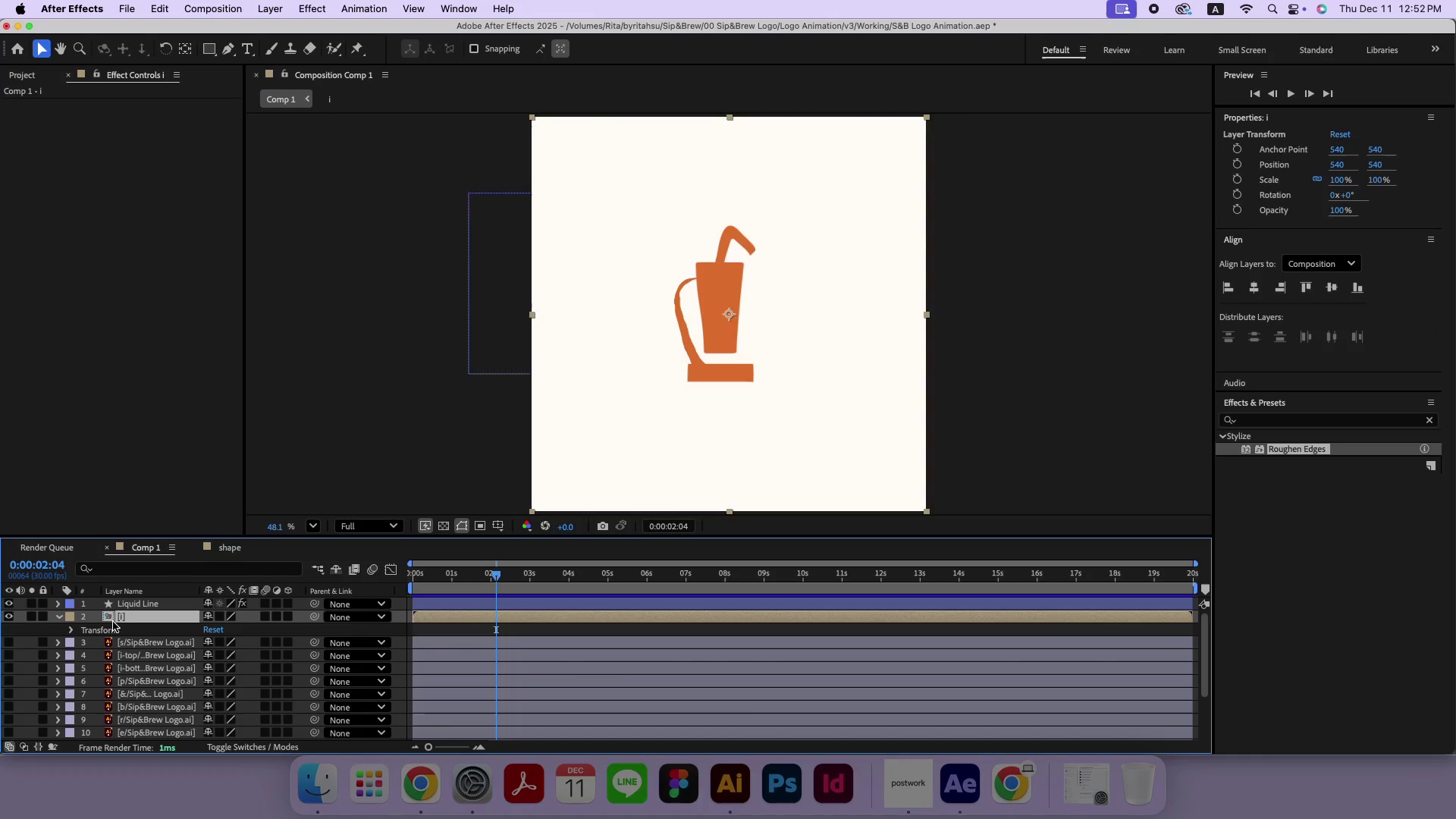 
double_click([112, 622])
 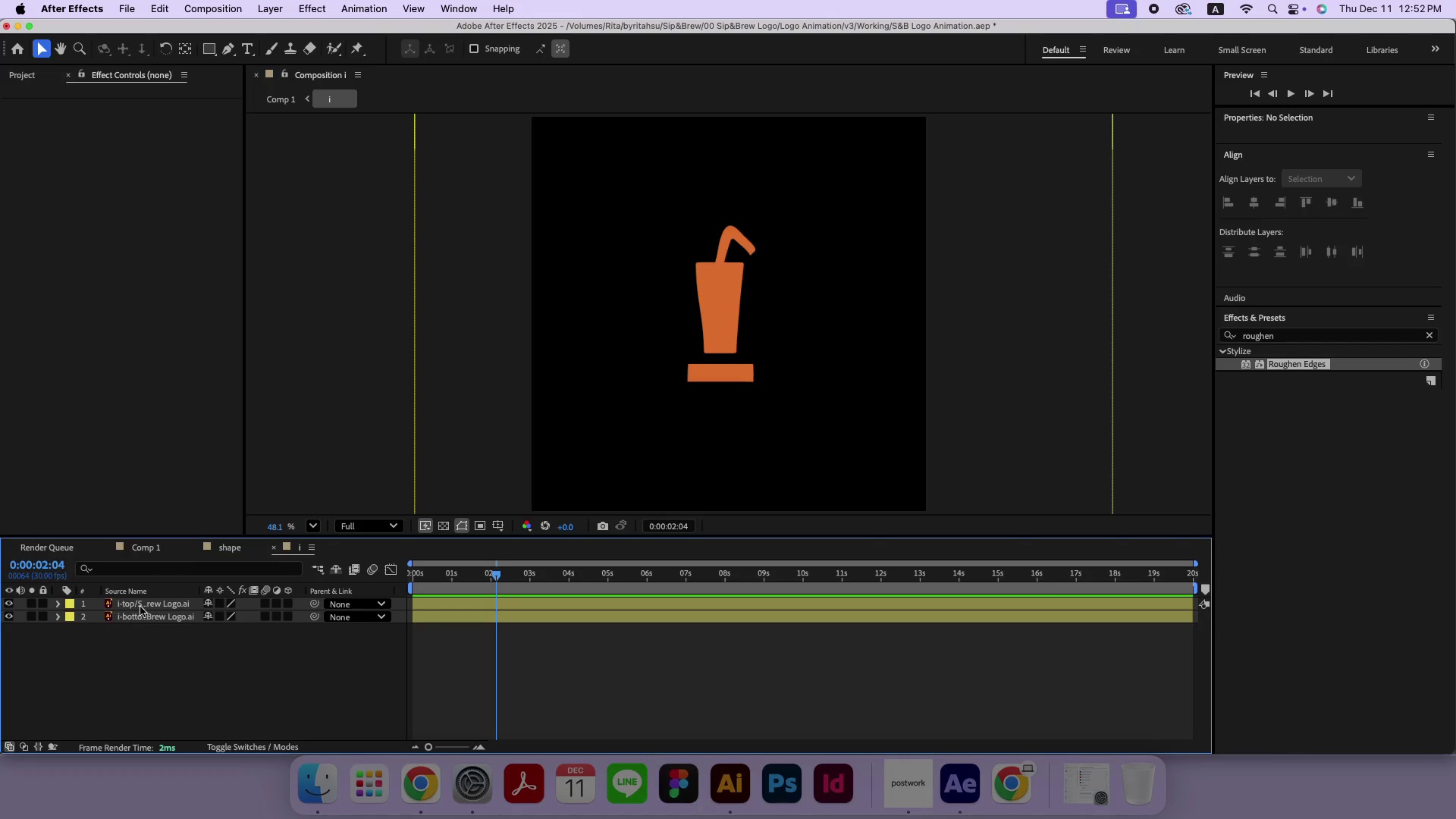 
left_click([146, 601])
 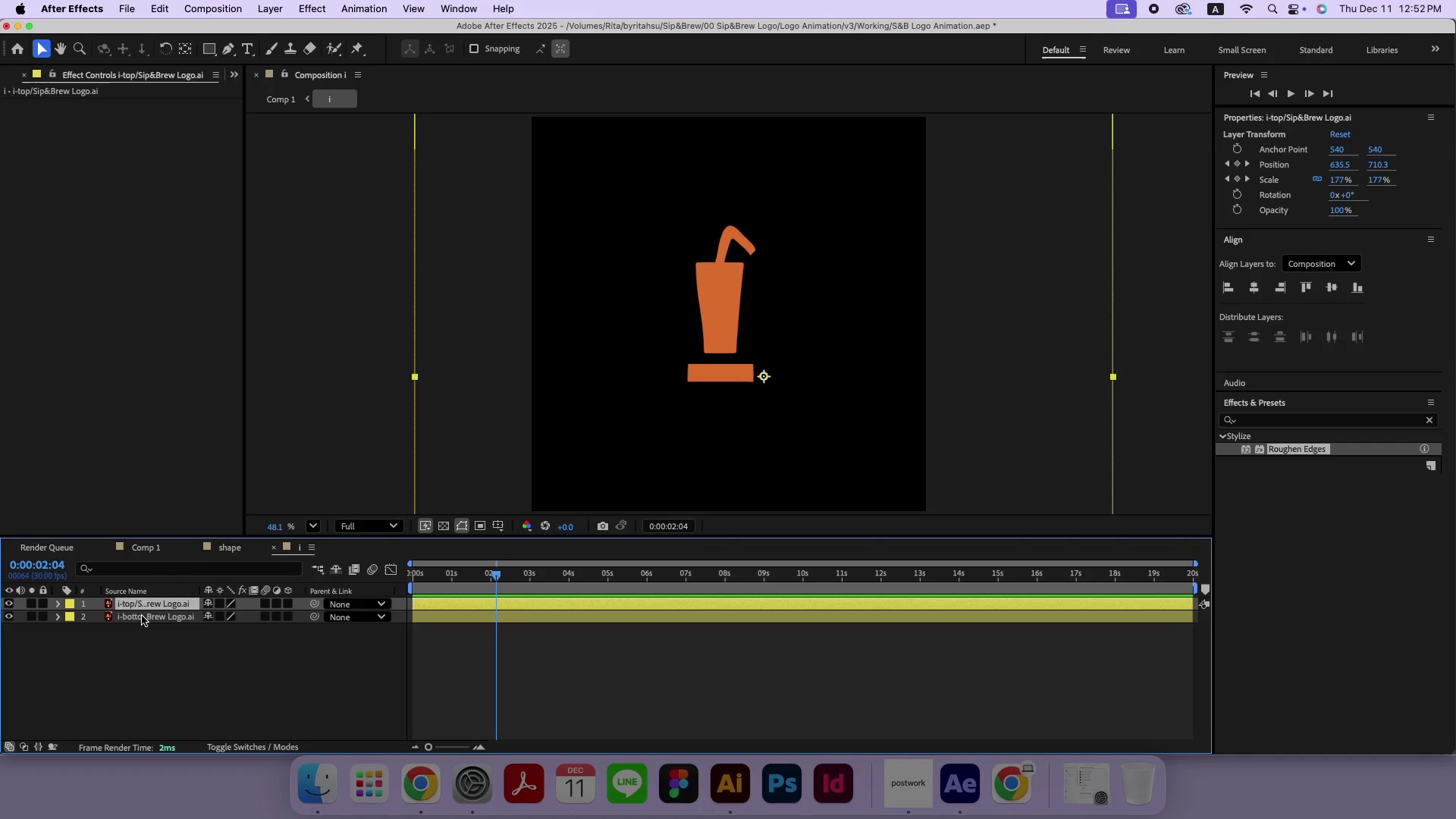 
key(Shift+ShiftLeft)
 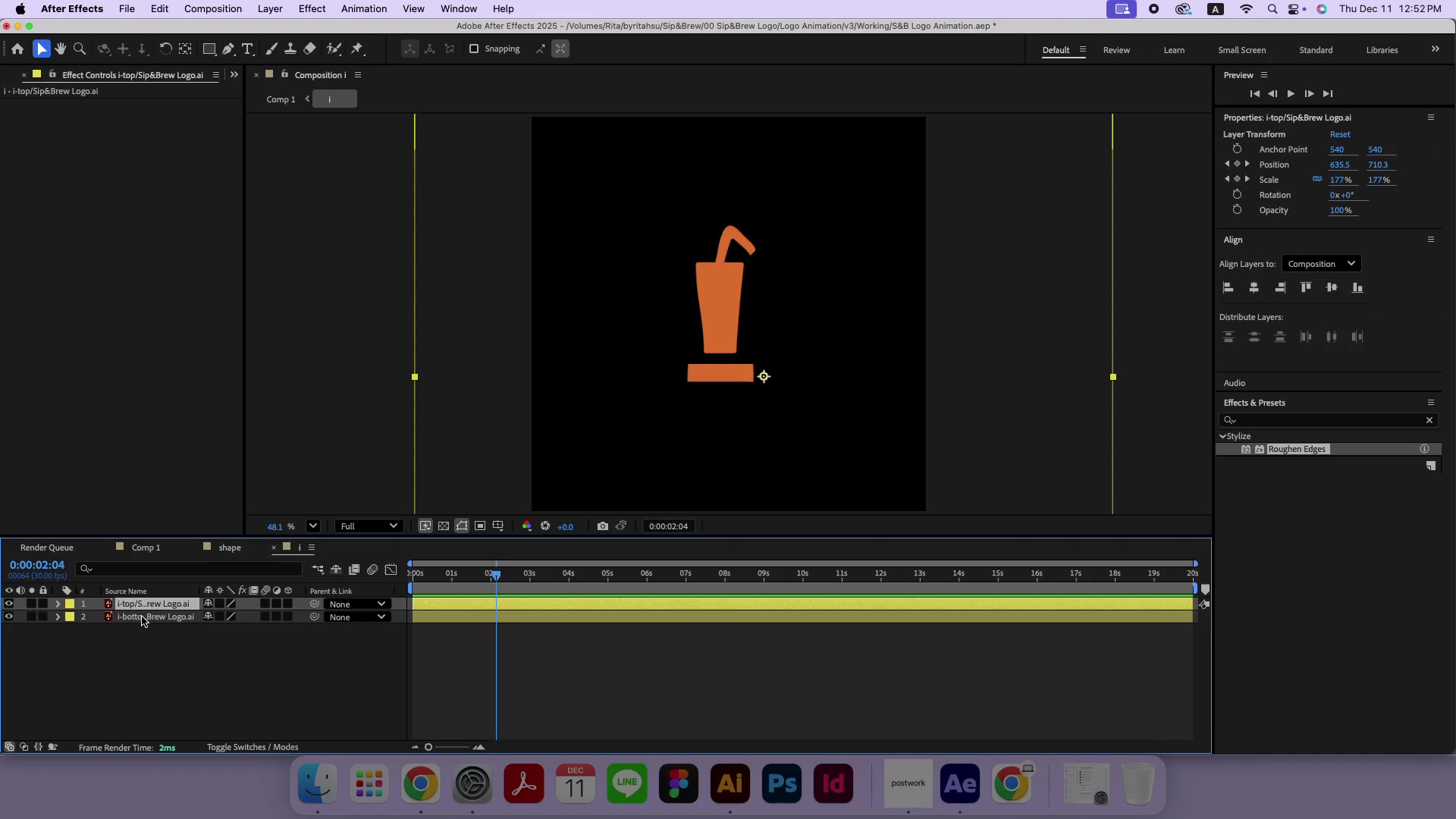 
double_click([142, 617])
 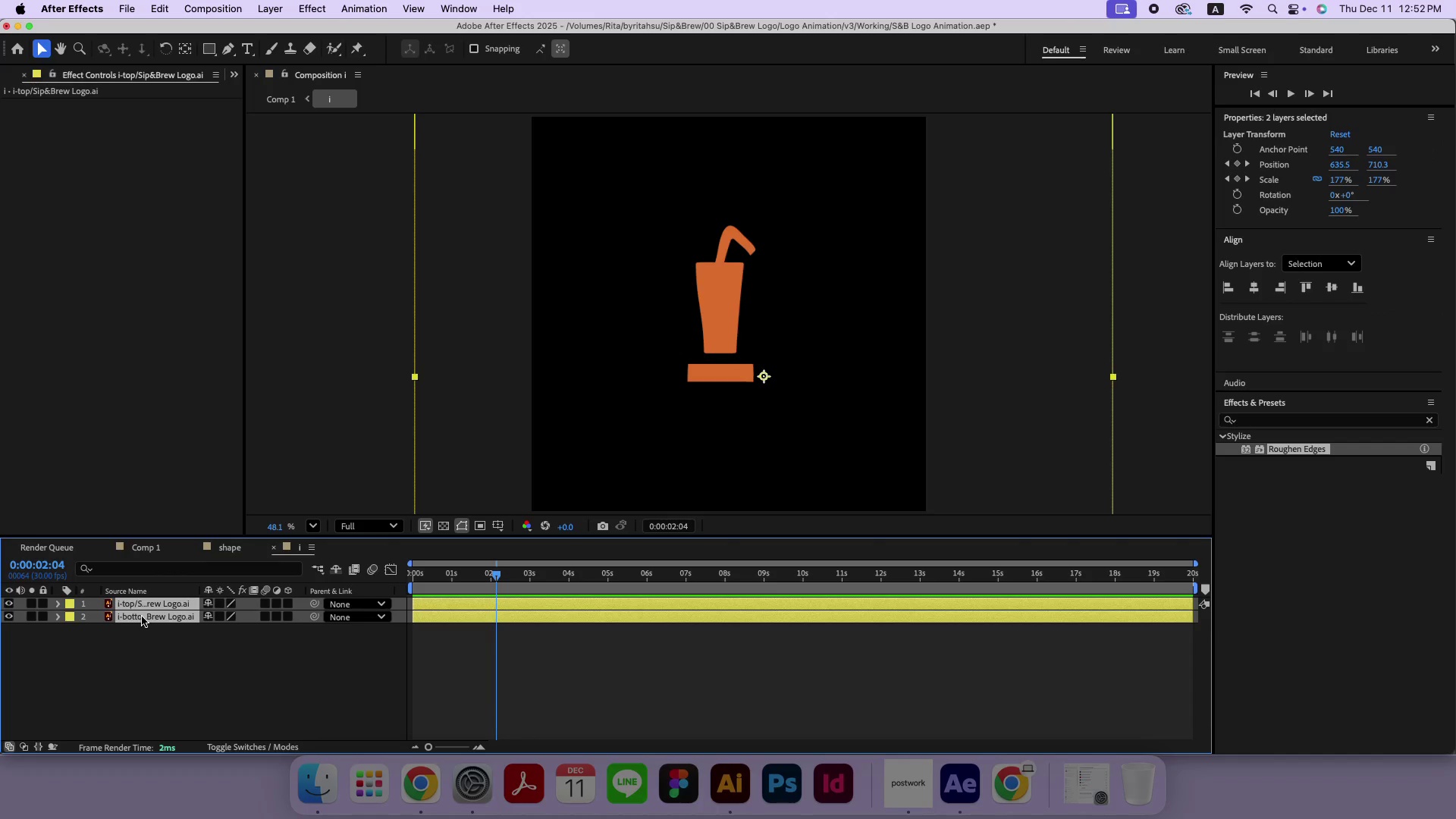 
right_click([142, 617])
 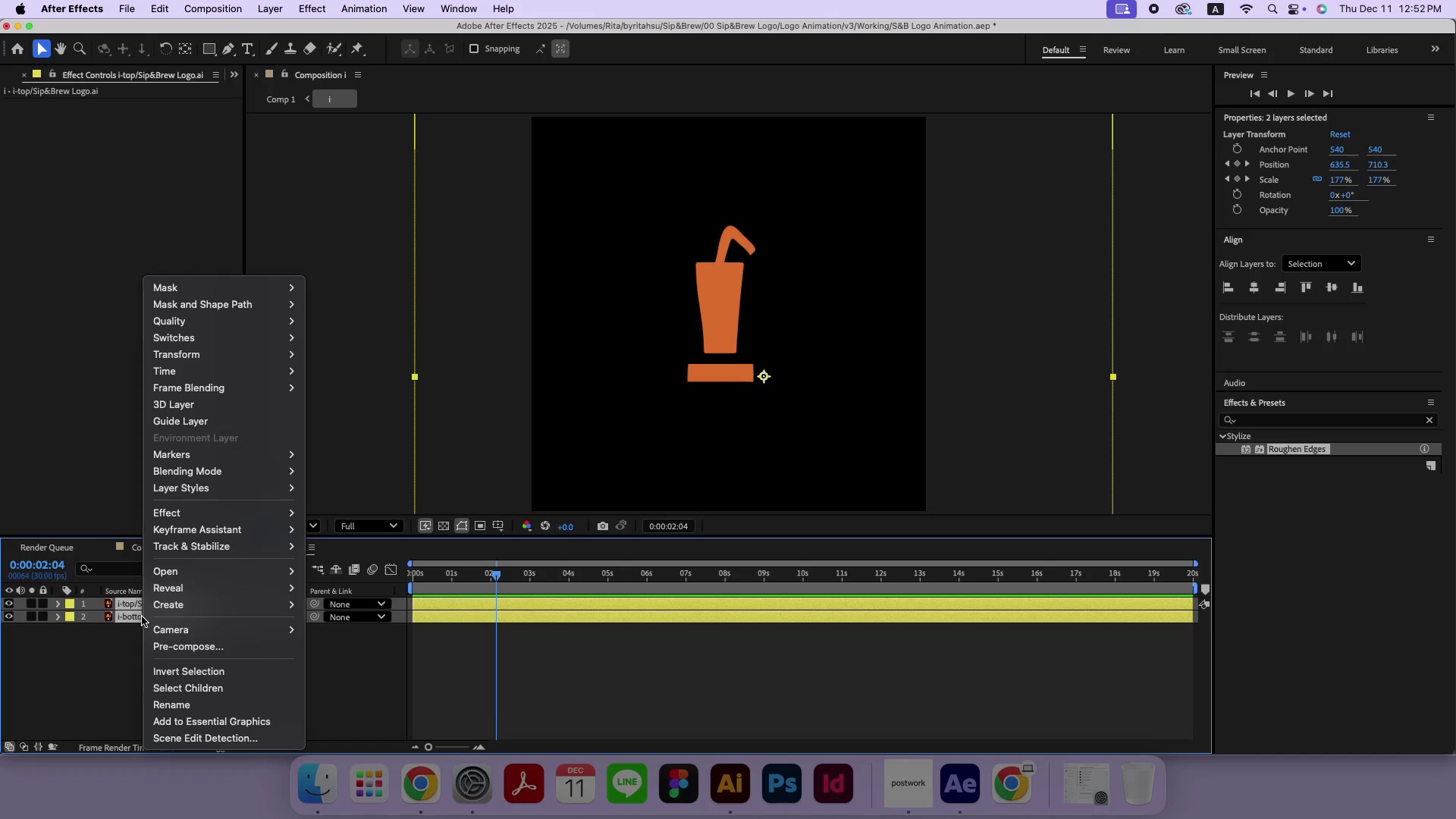 
mouse_move([192, 537])
 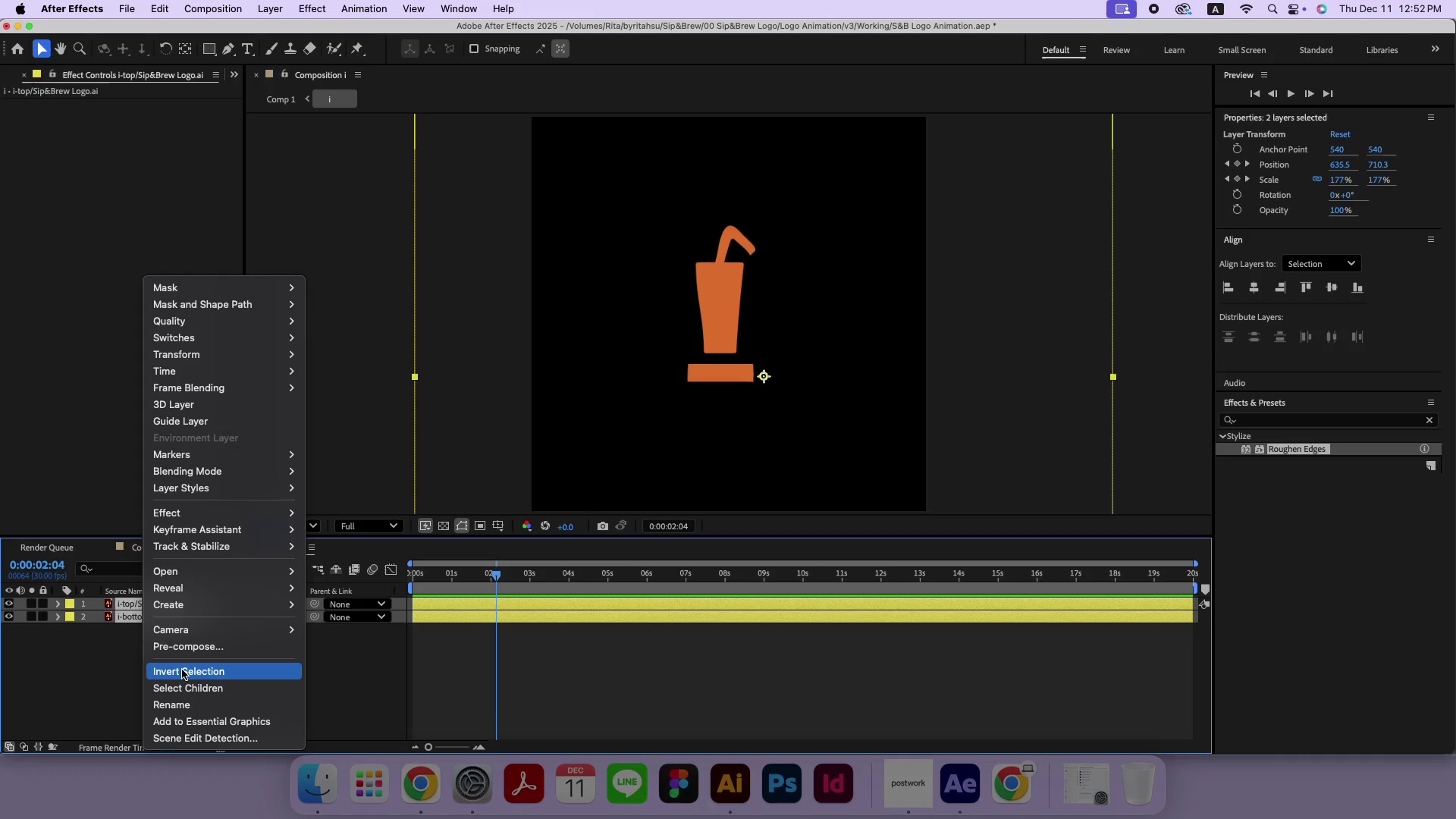 
left_click([182, 670])
 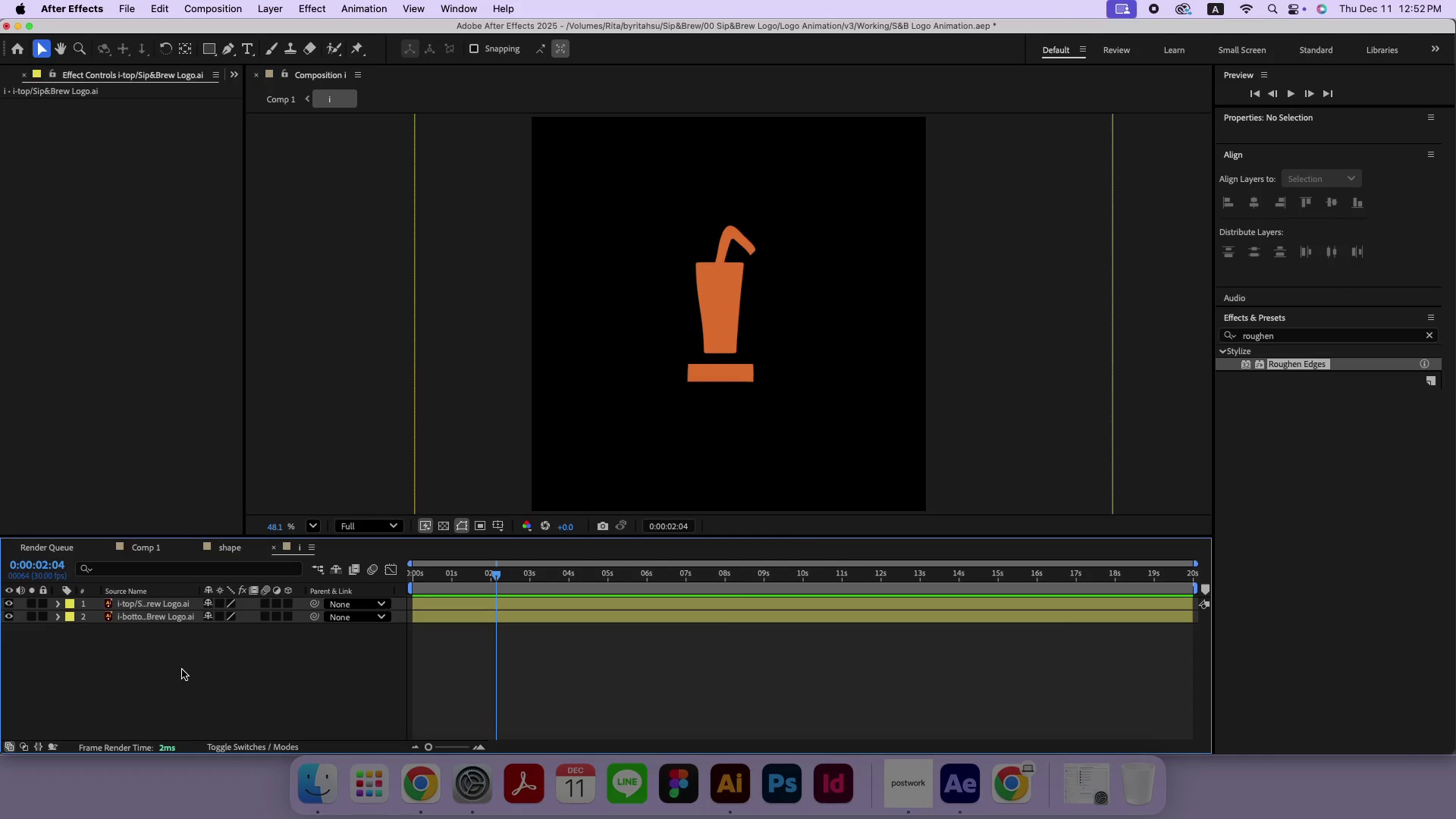 
key(Meta+Z)
 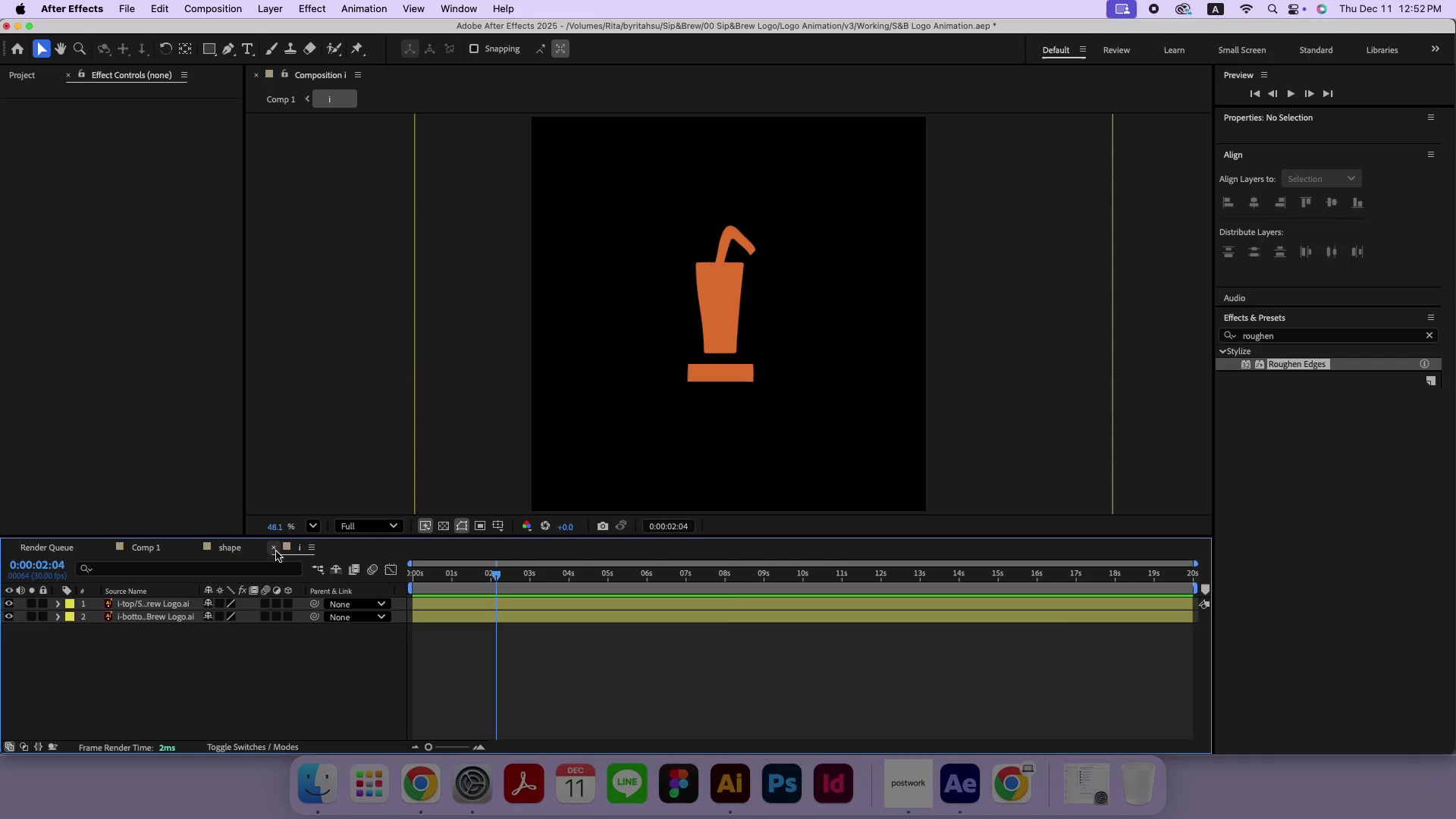 
left_click([270, 551])
 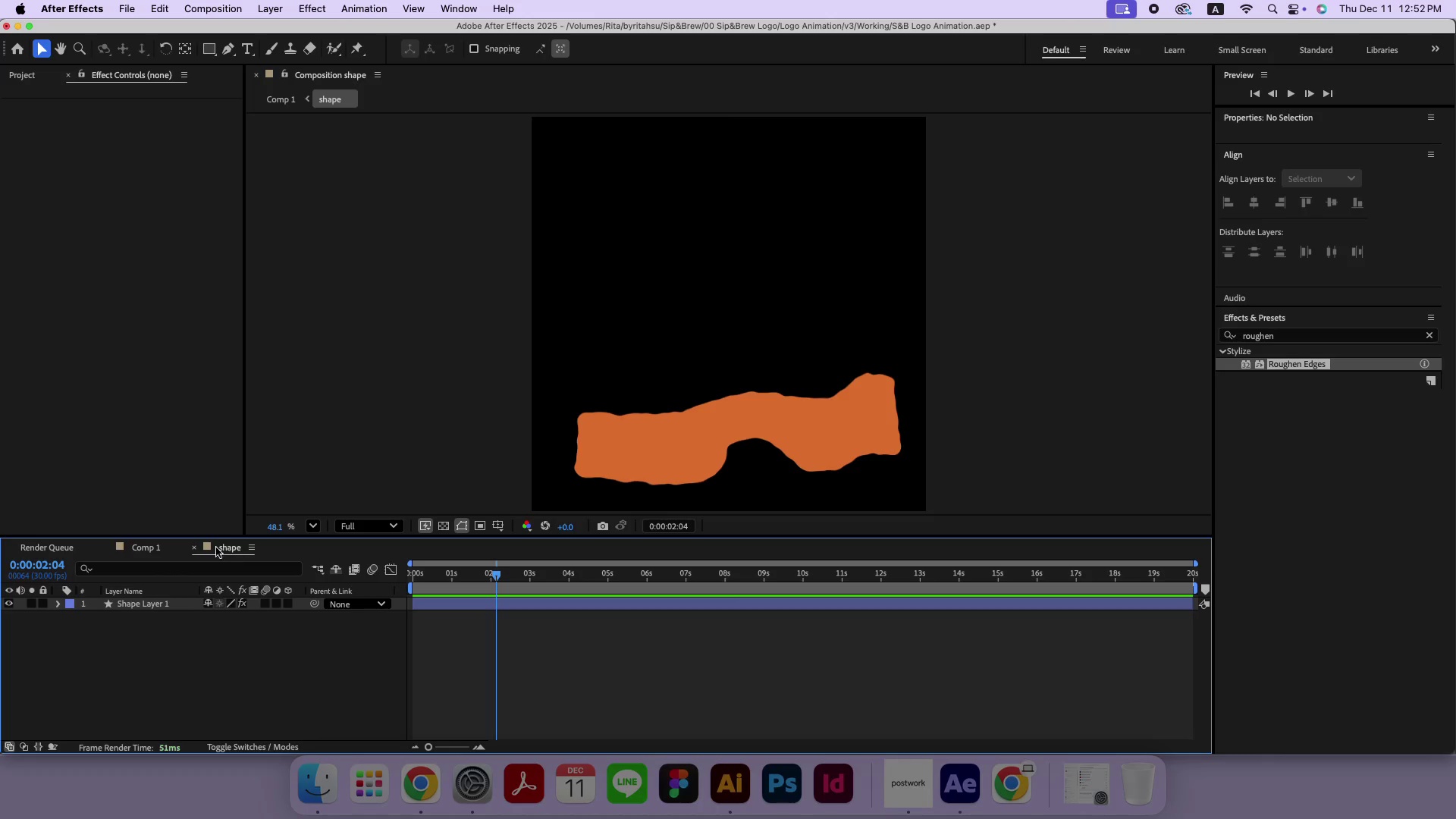 
left_click([162, 548])
 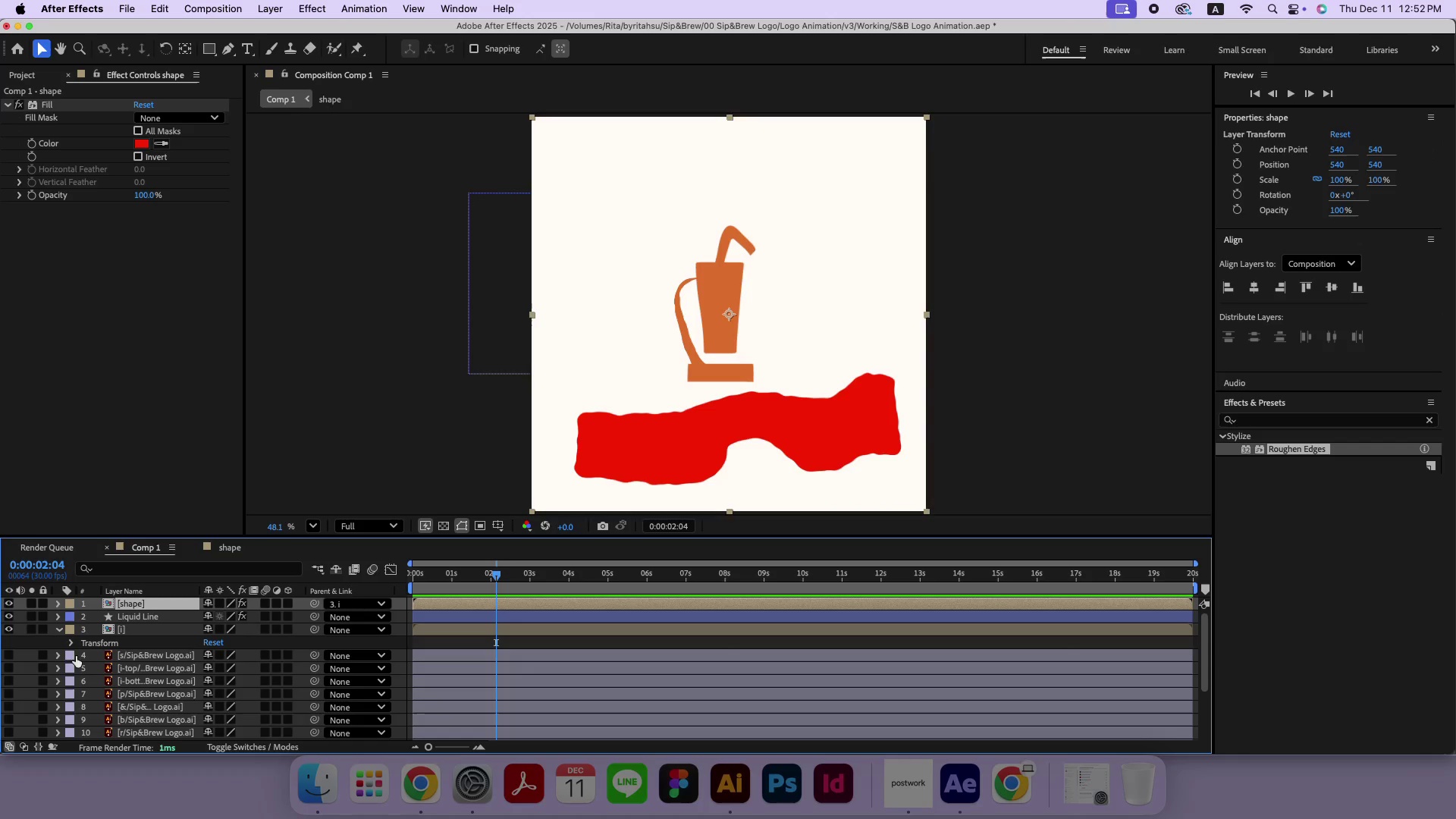 
left_click([58, 632])
 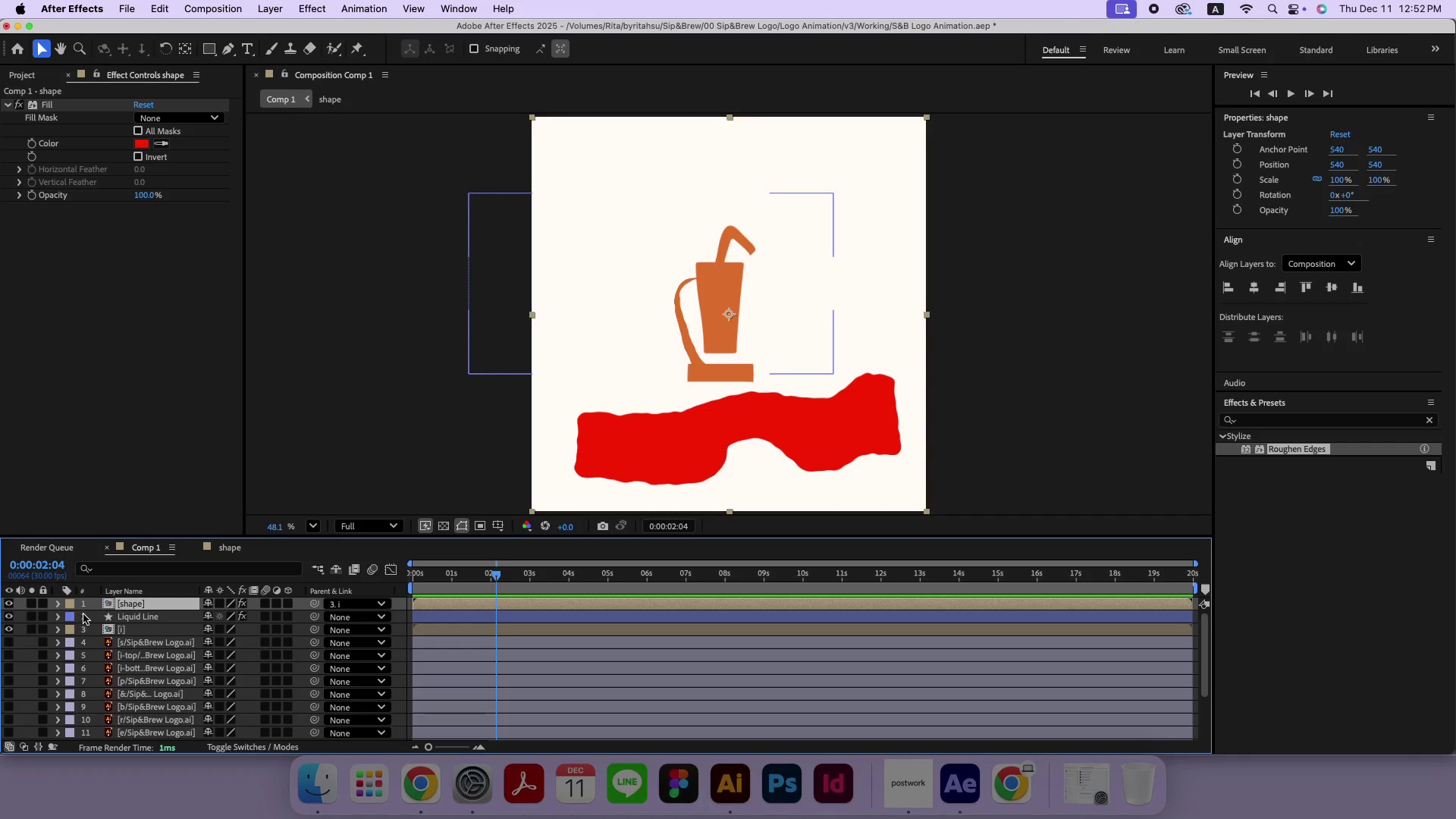 
left_click([216, 552])
 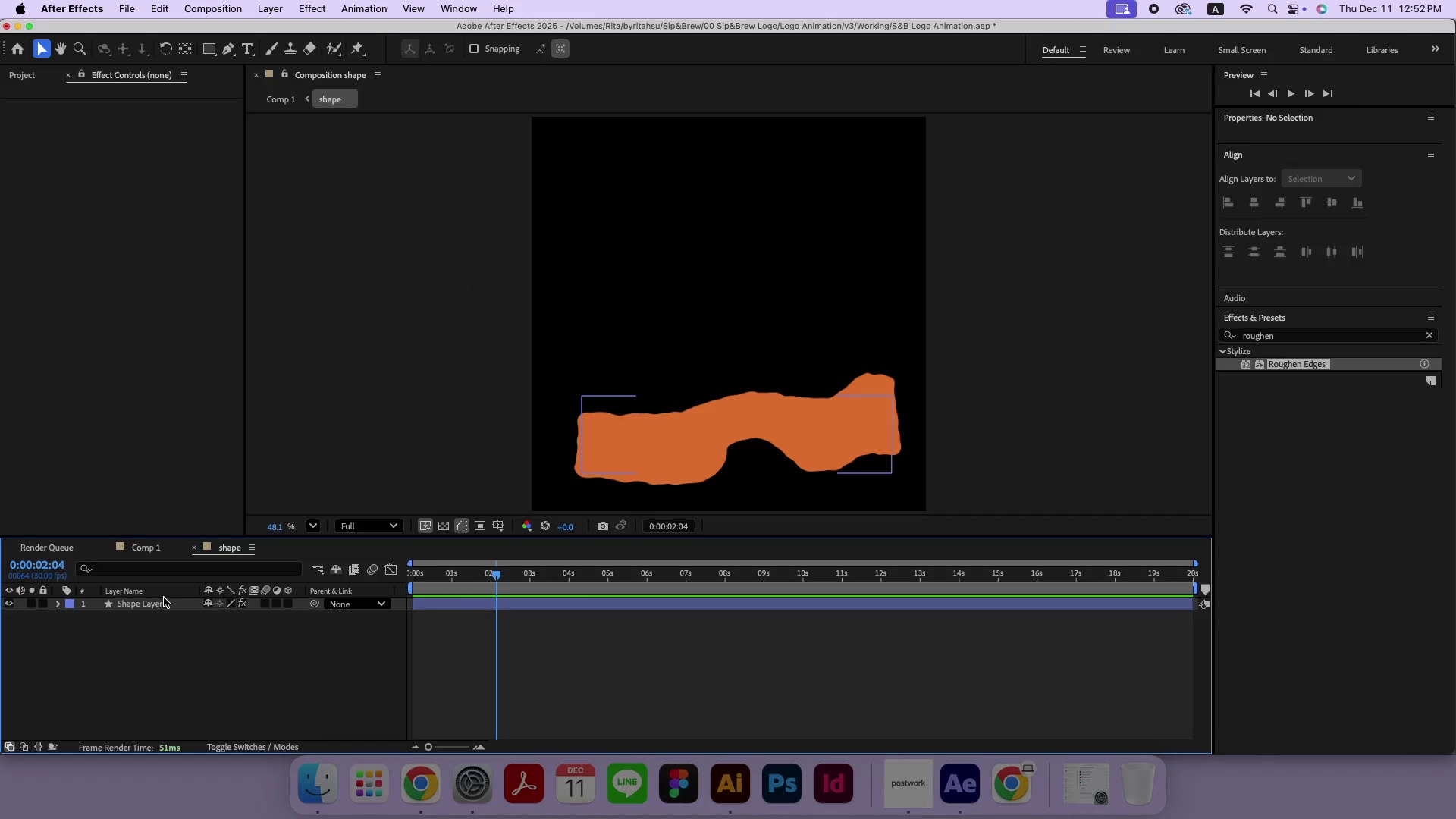 
left_click([160, 604])
 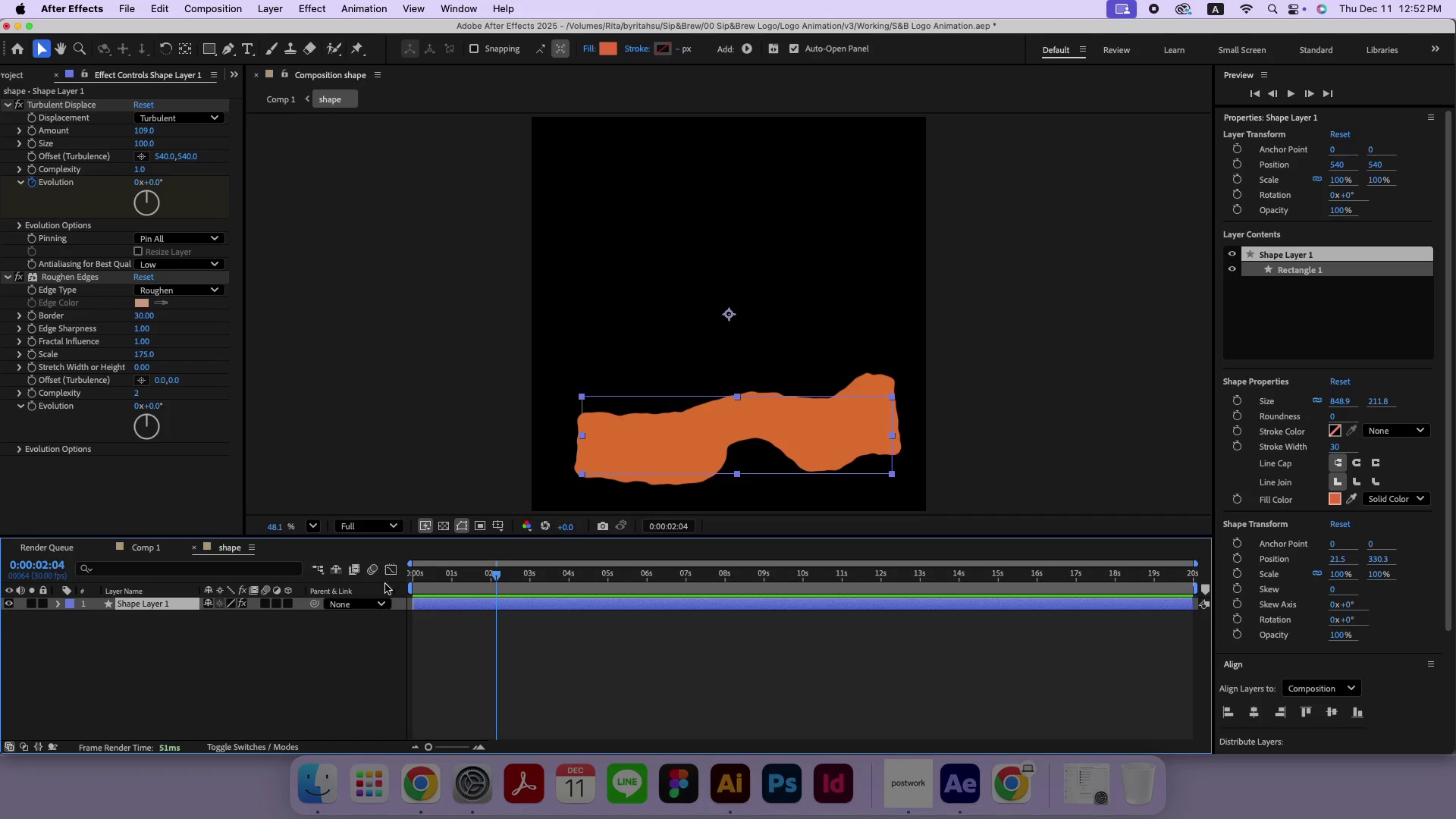 
double_click([347, 607])
 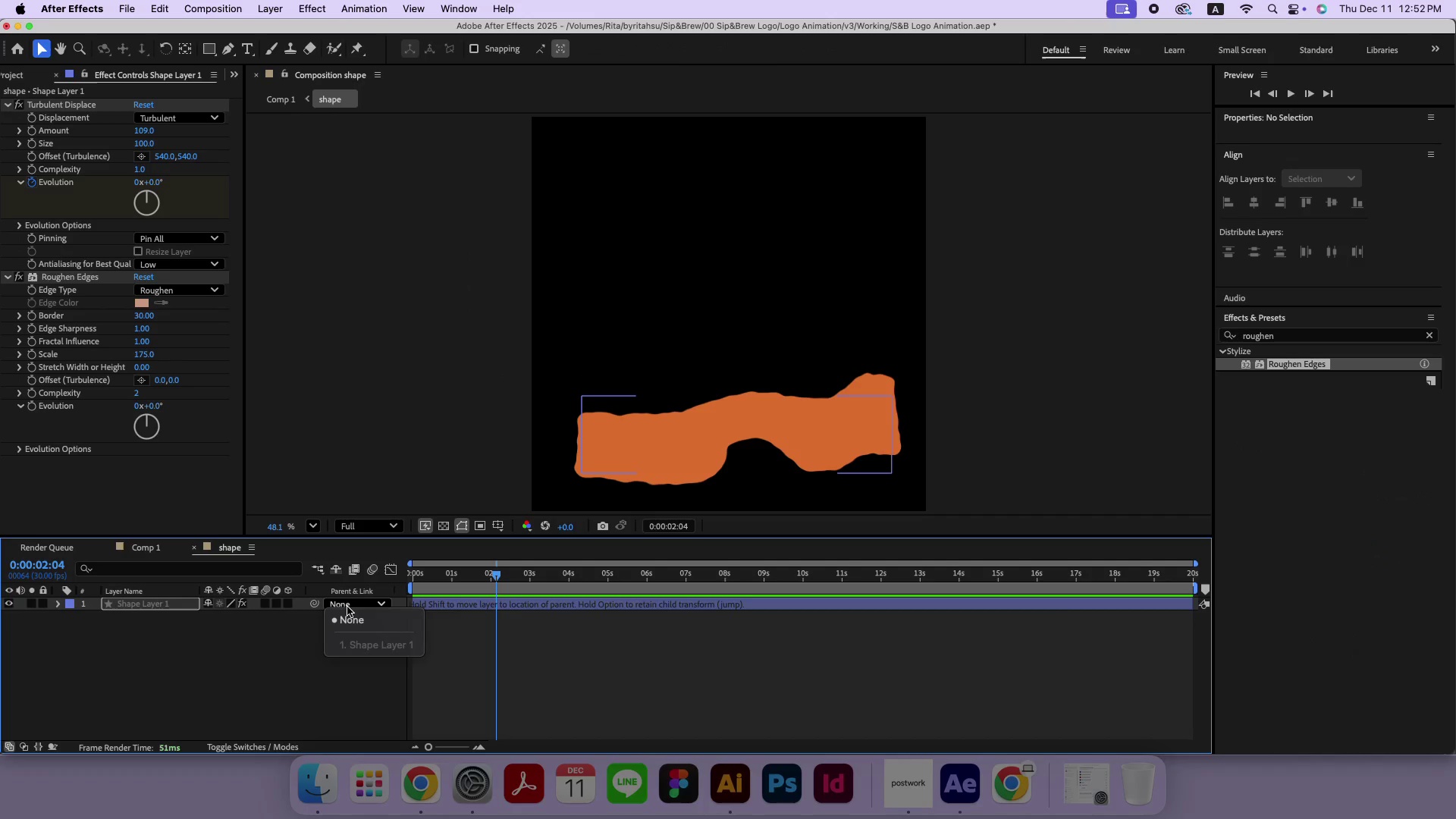 
left_click([347, 607])
 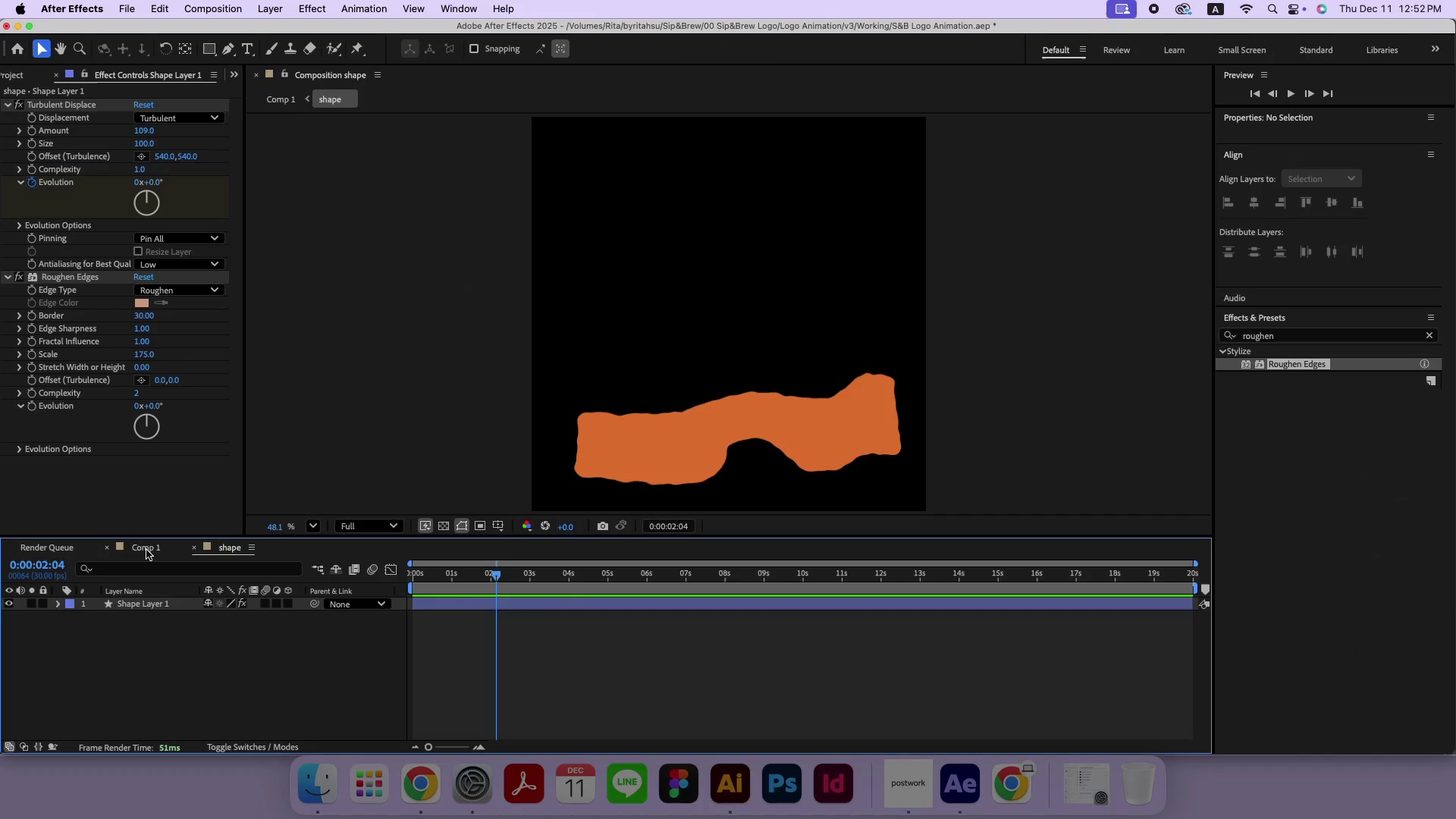 
left_click([146, 550])
 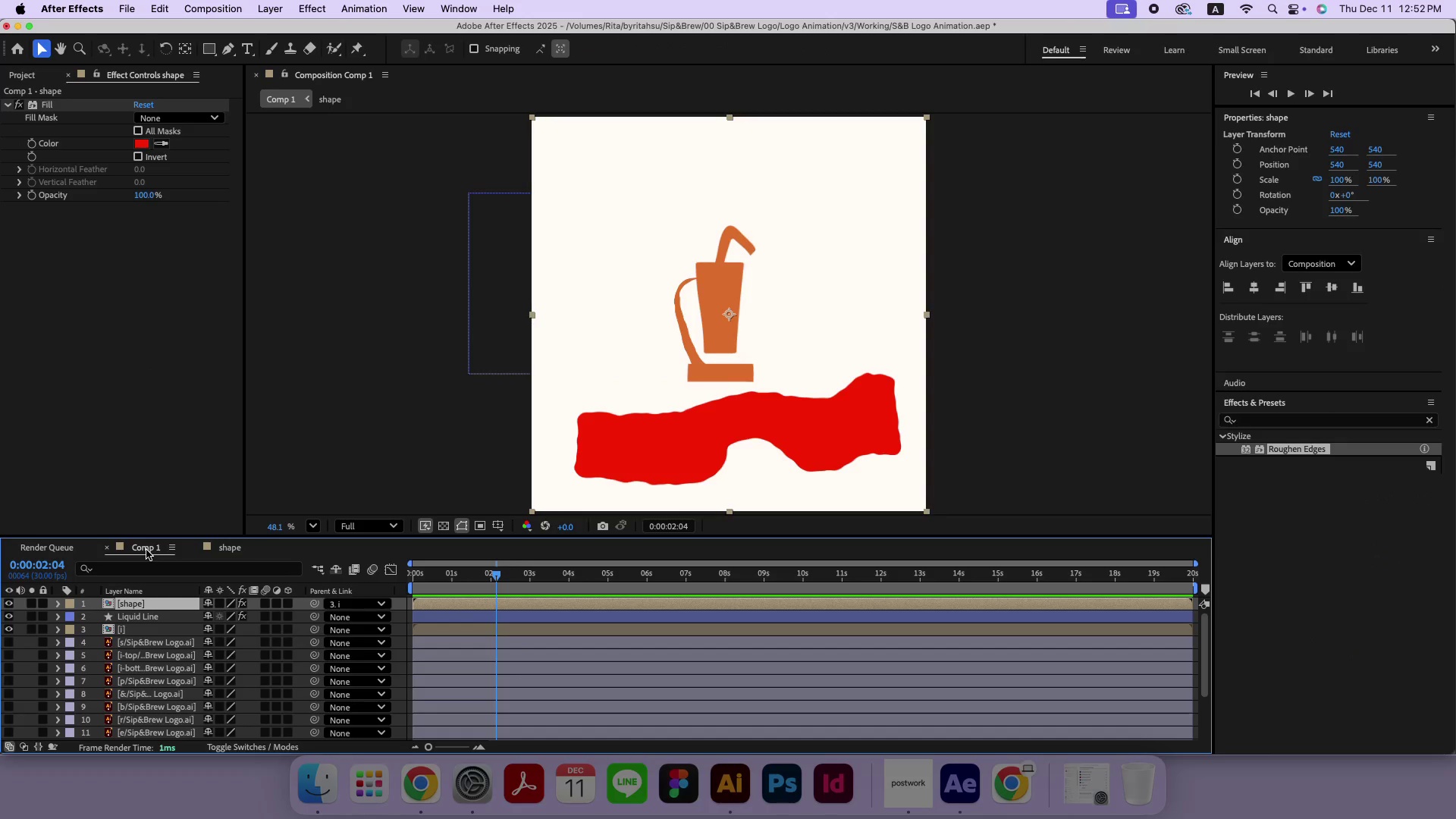 
key(Meta+Z)
 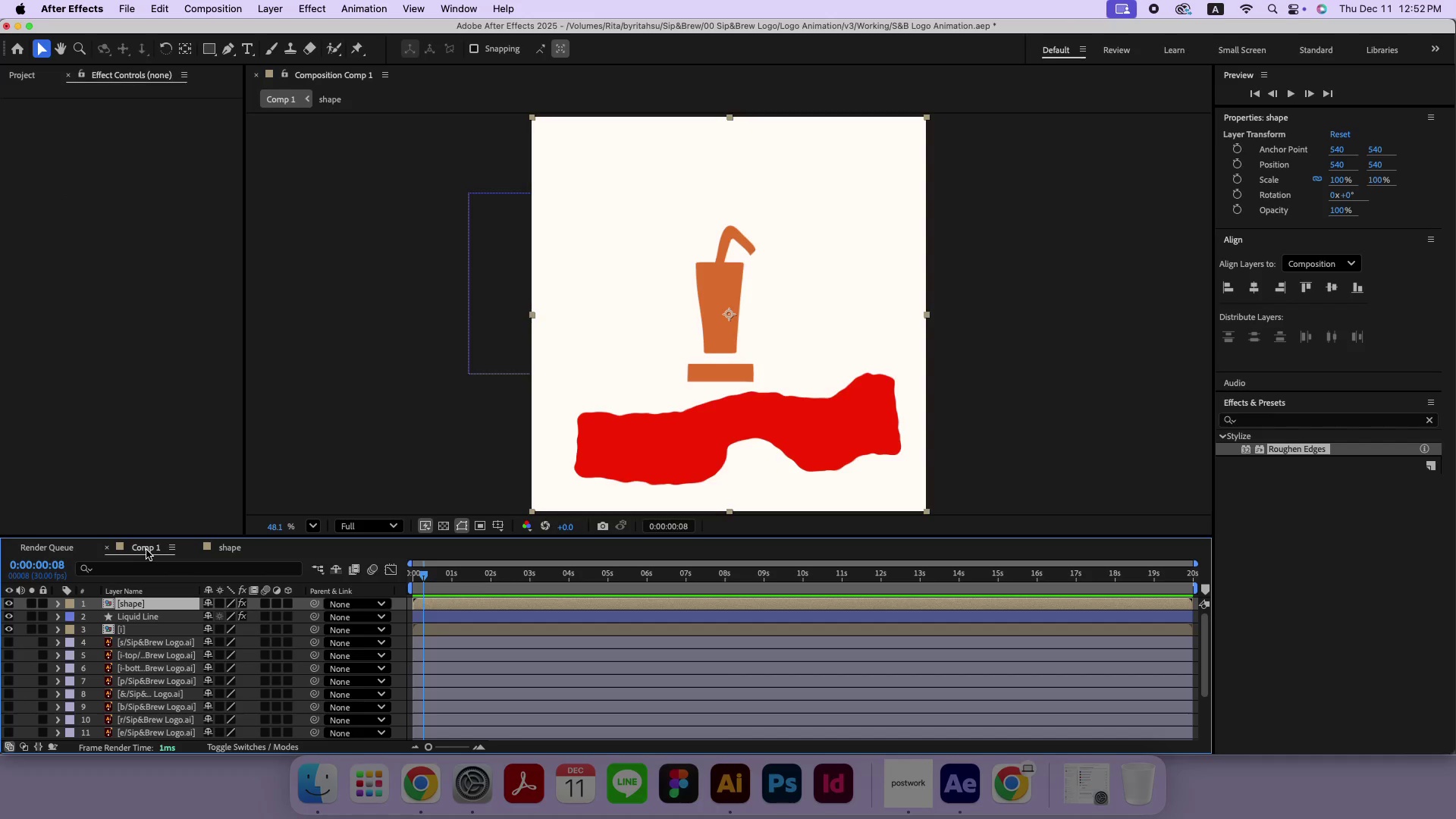 
key(Meta+Z)
 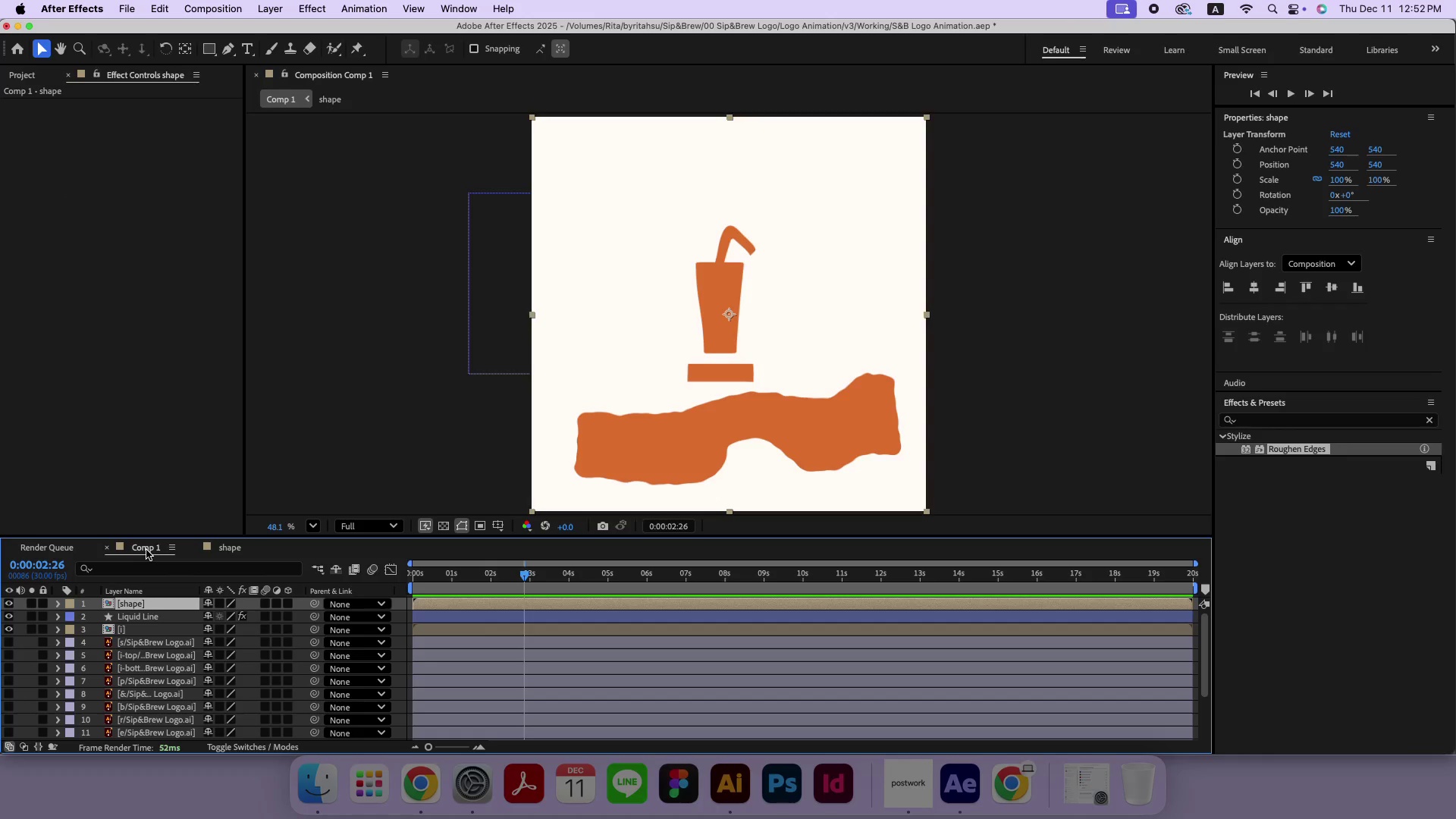 
key(Meta+Z)
 